 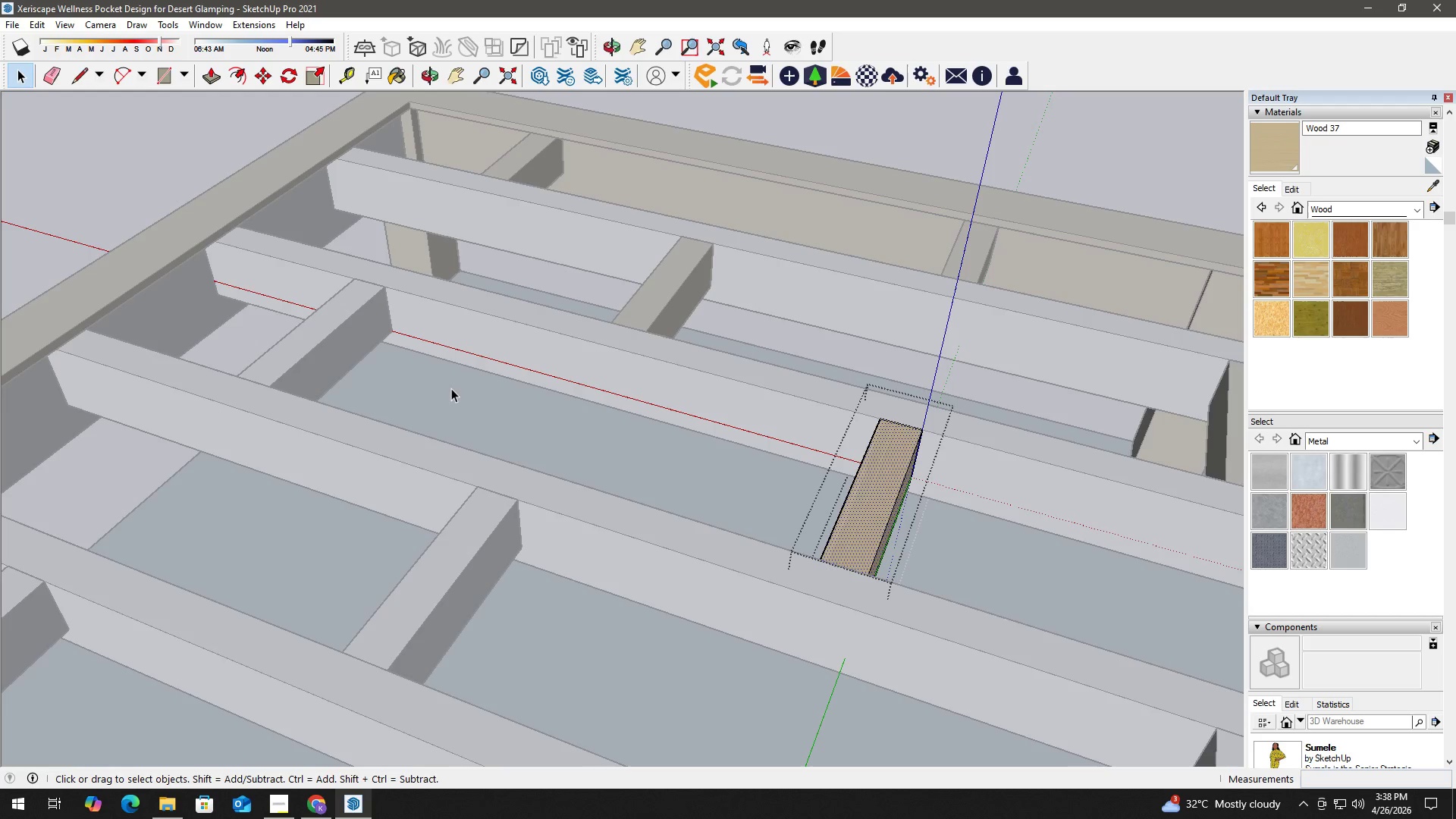 
key(Space)
 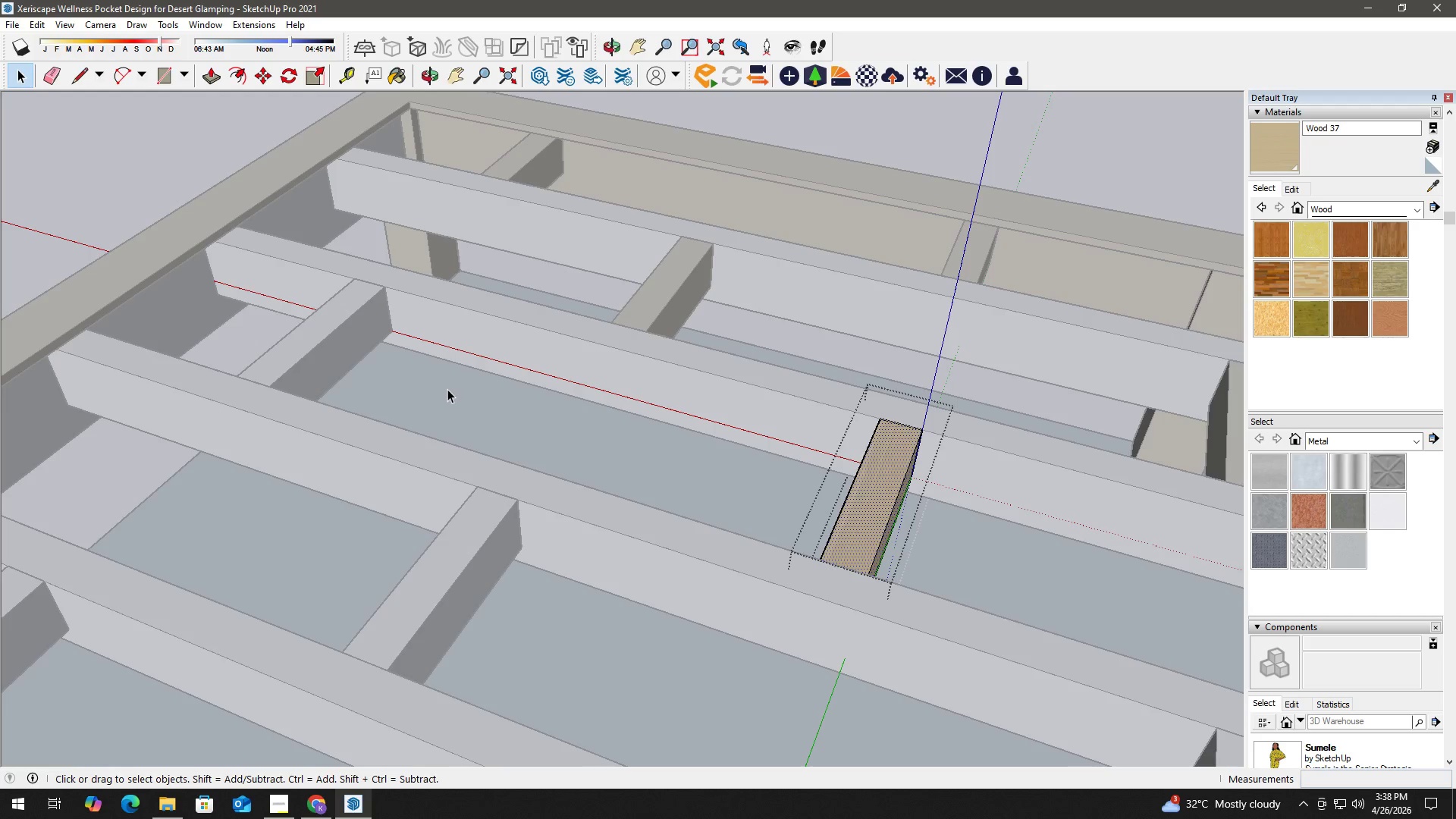 
key(Escape)
 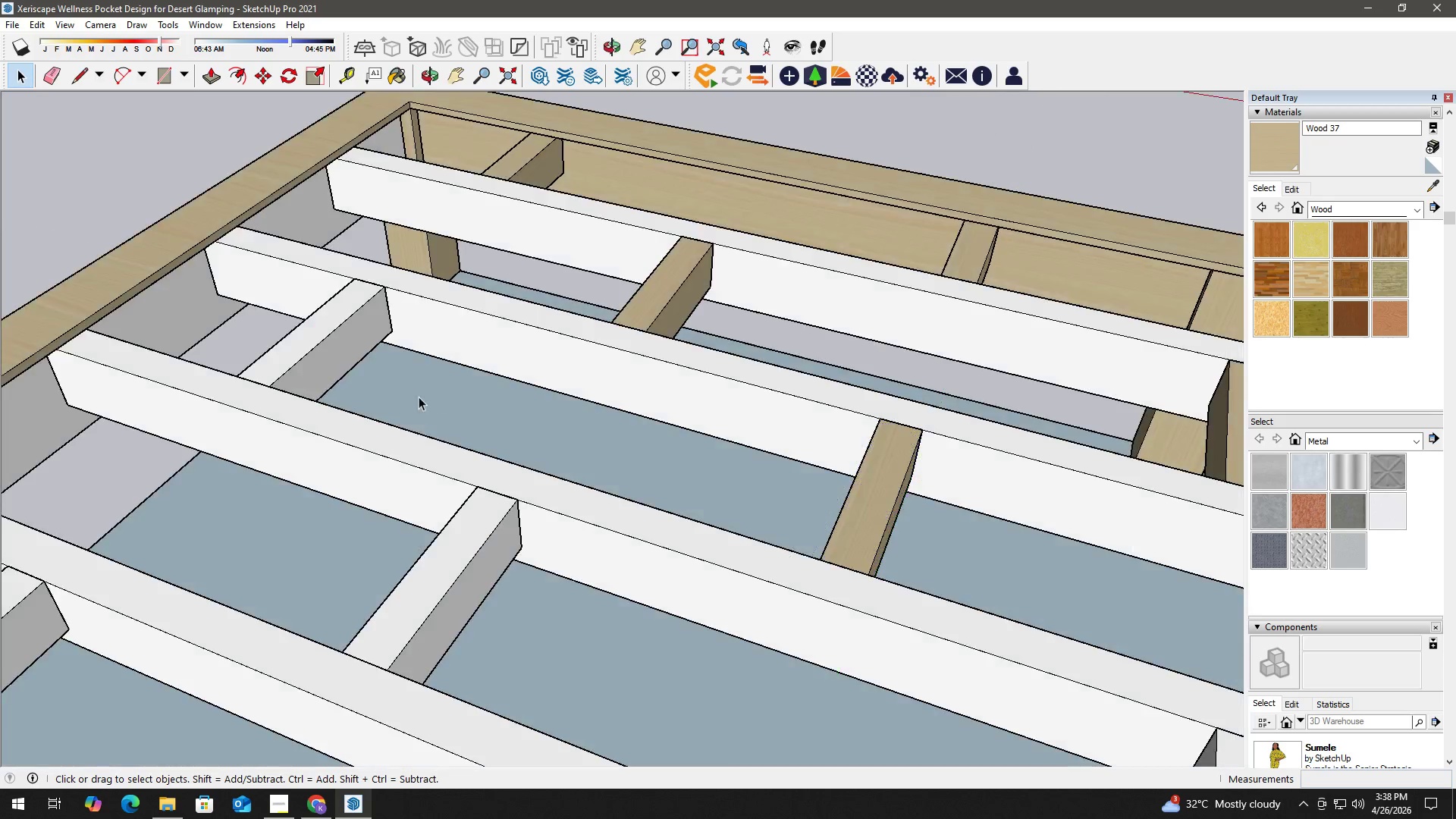 
key(Escape)
 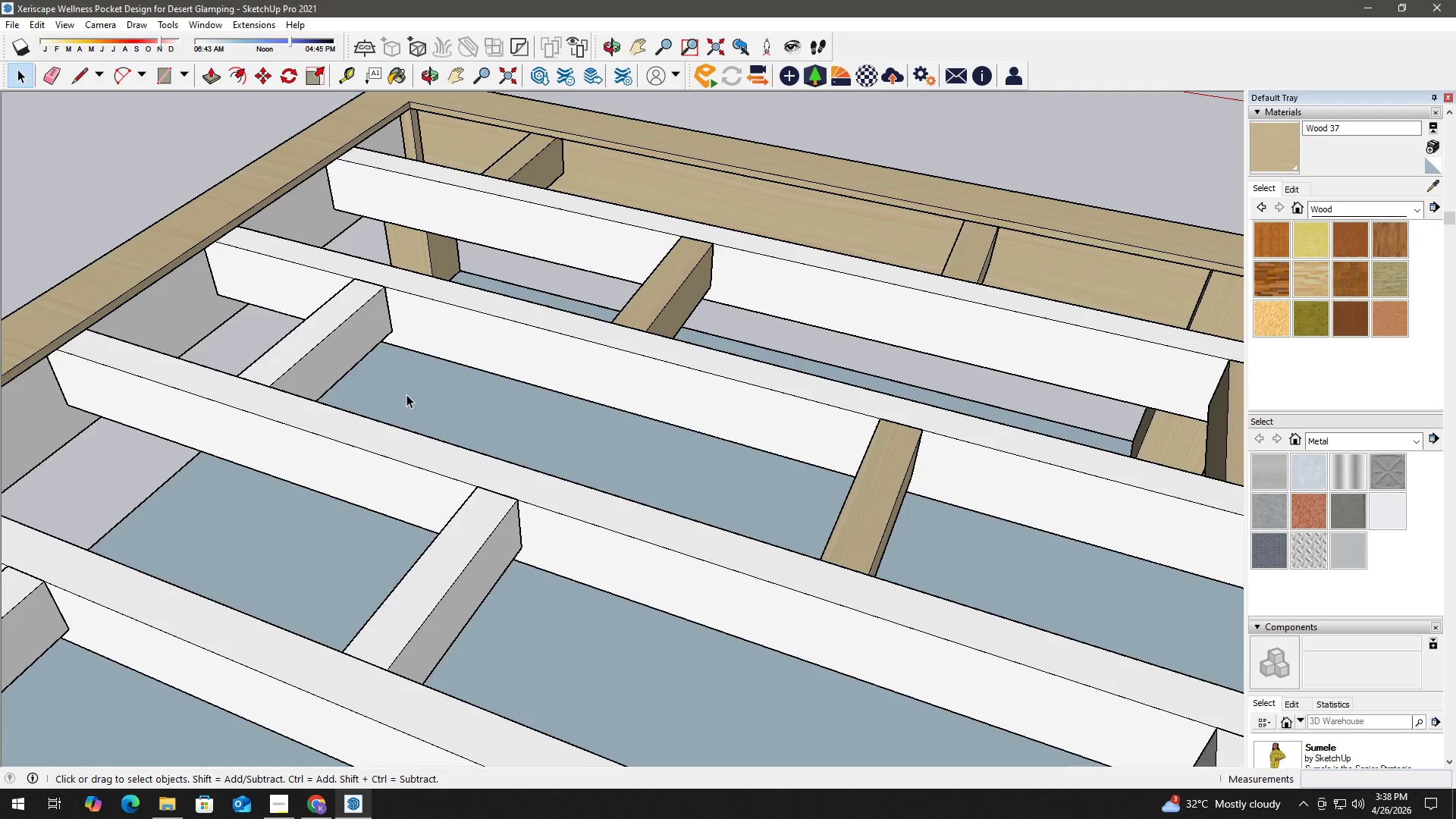 
key(H)
 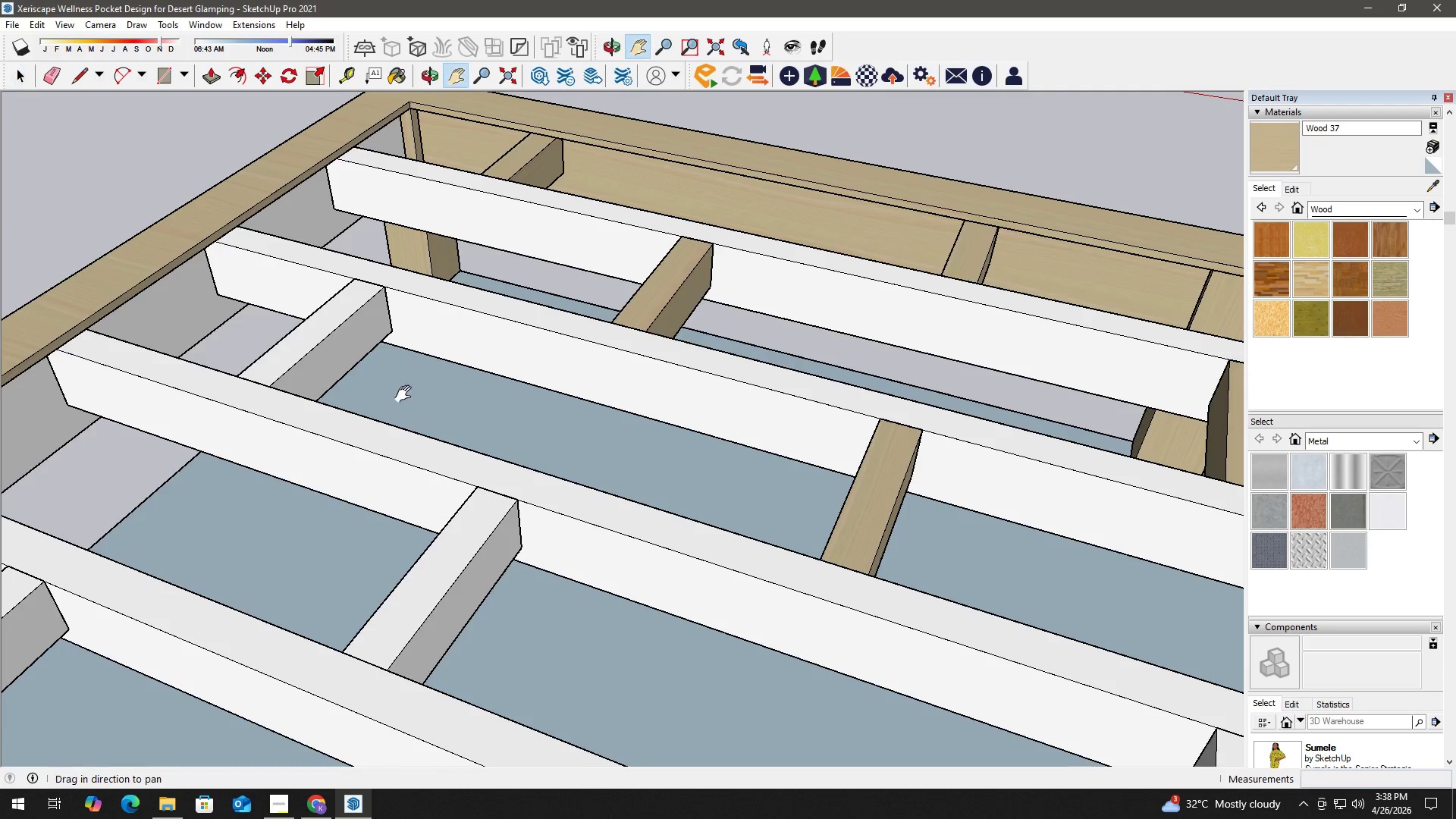 
left_click_drag(start_coordinate=[406, 394], to_coordinate=[566, 472])
 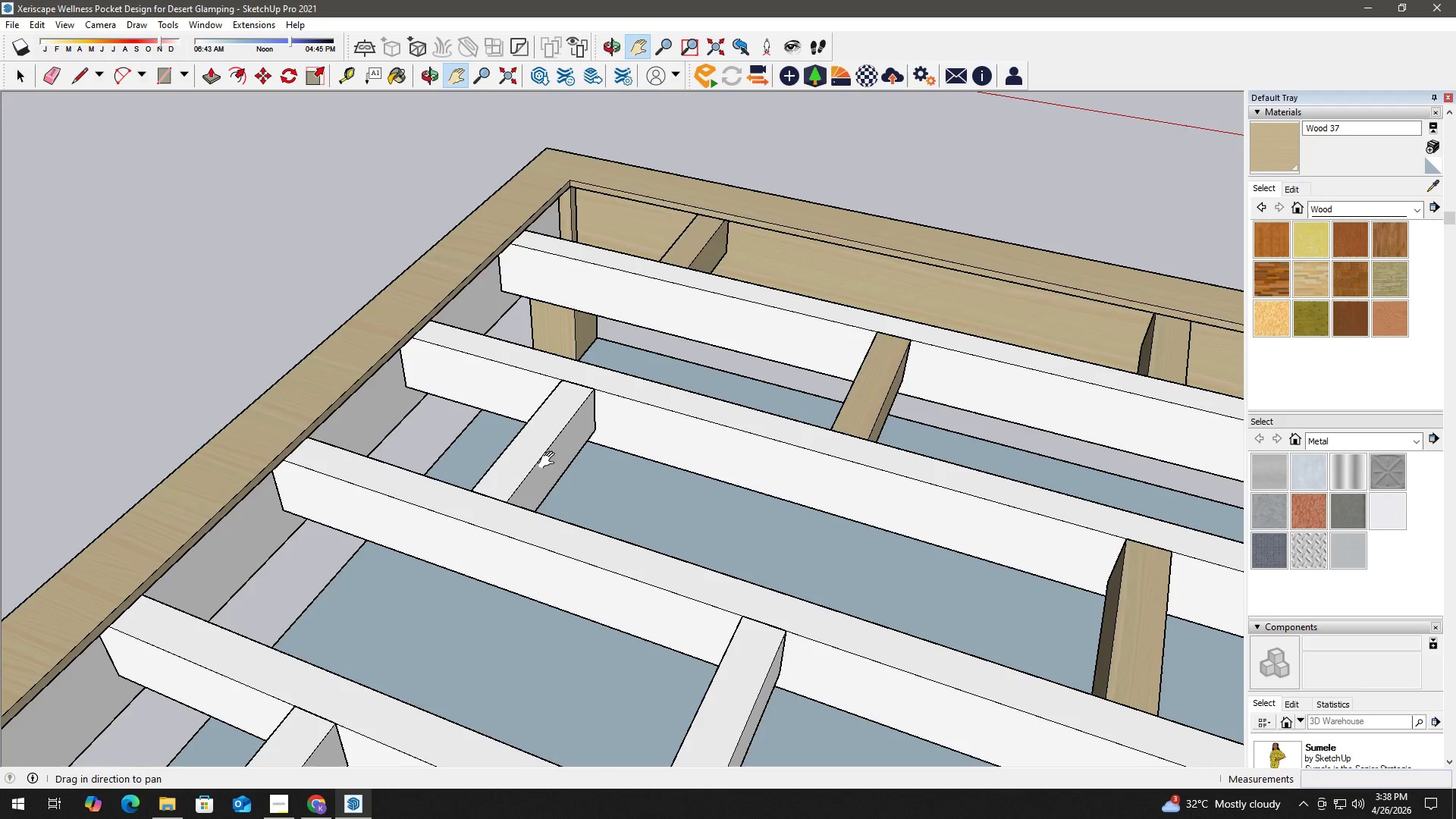 
key(Space)
 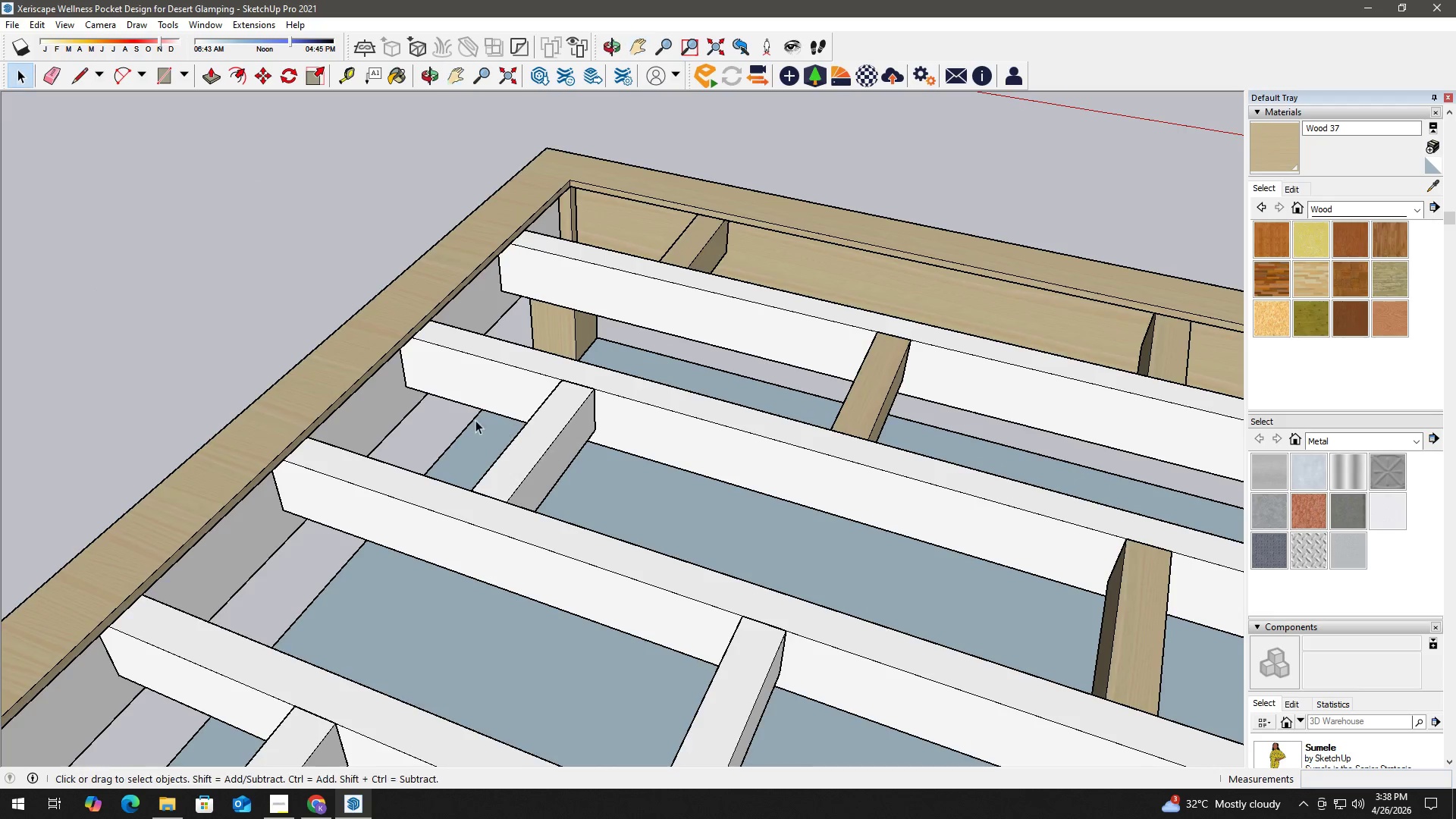 
left_click([546, 452])
 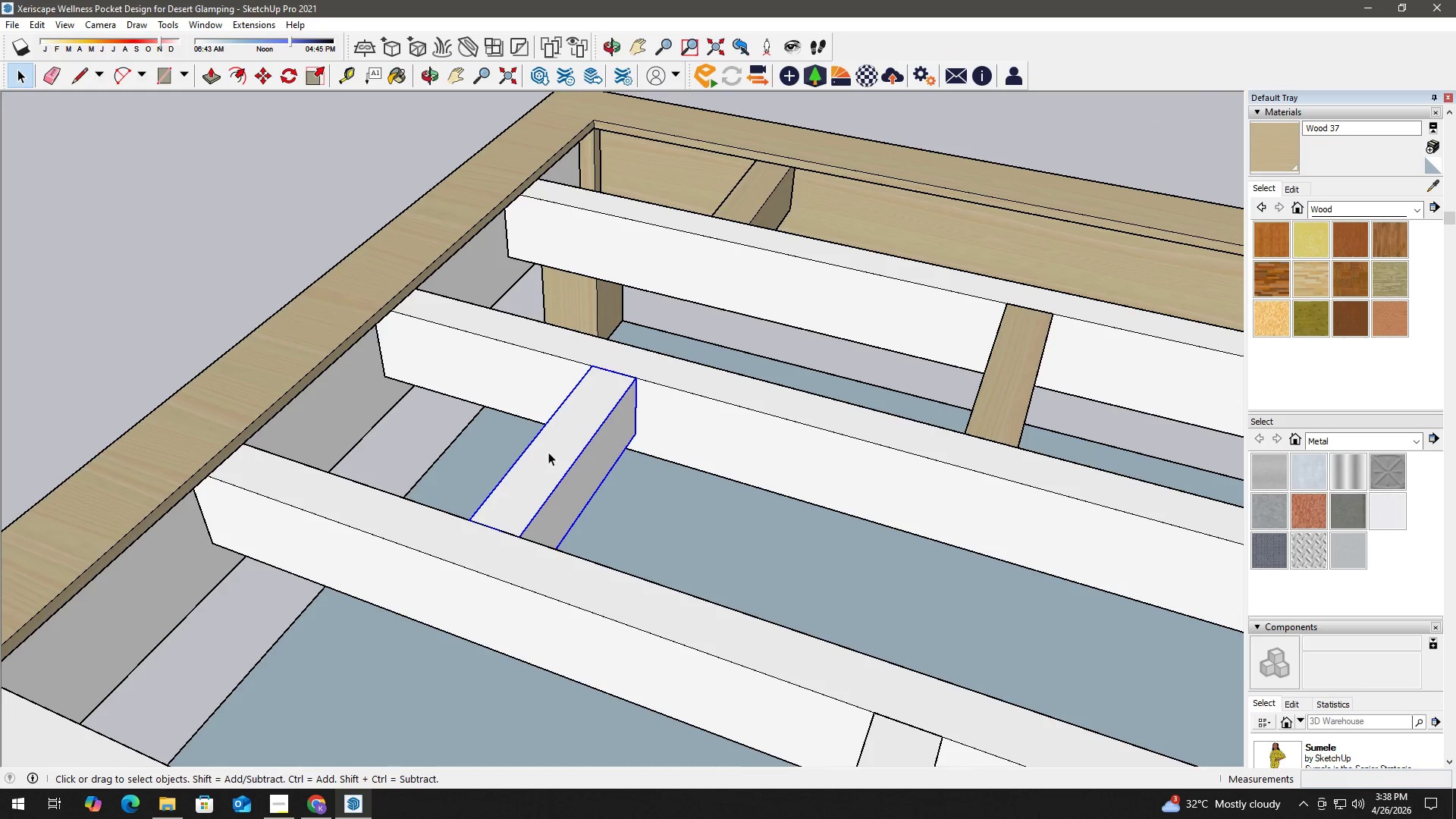 
scroll: coordinate [475, 420], scroll_direction: up, amount: 2.0
 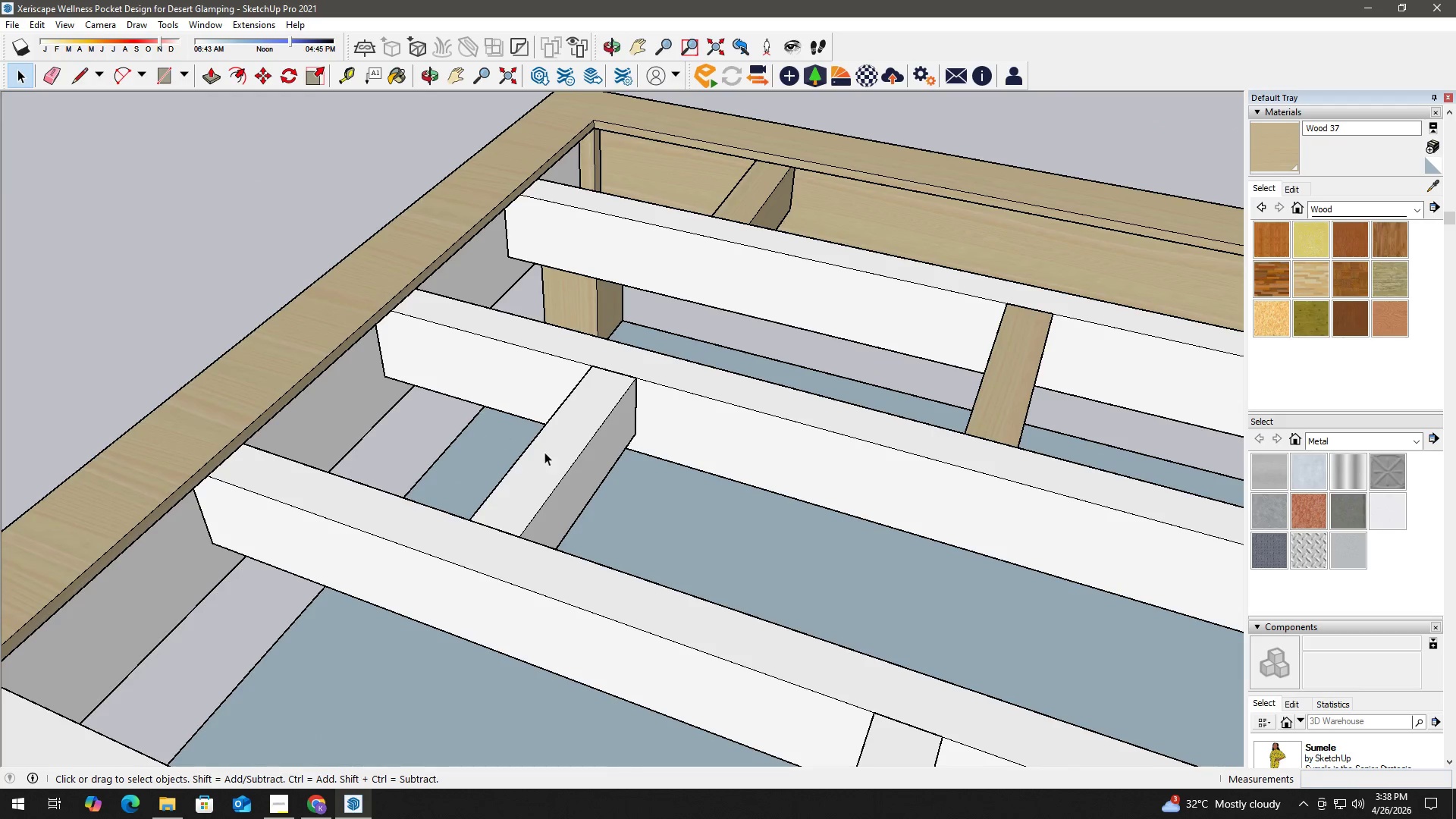 
double_click([548, 452])
 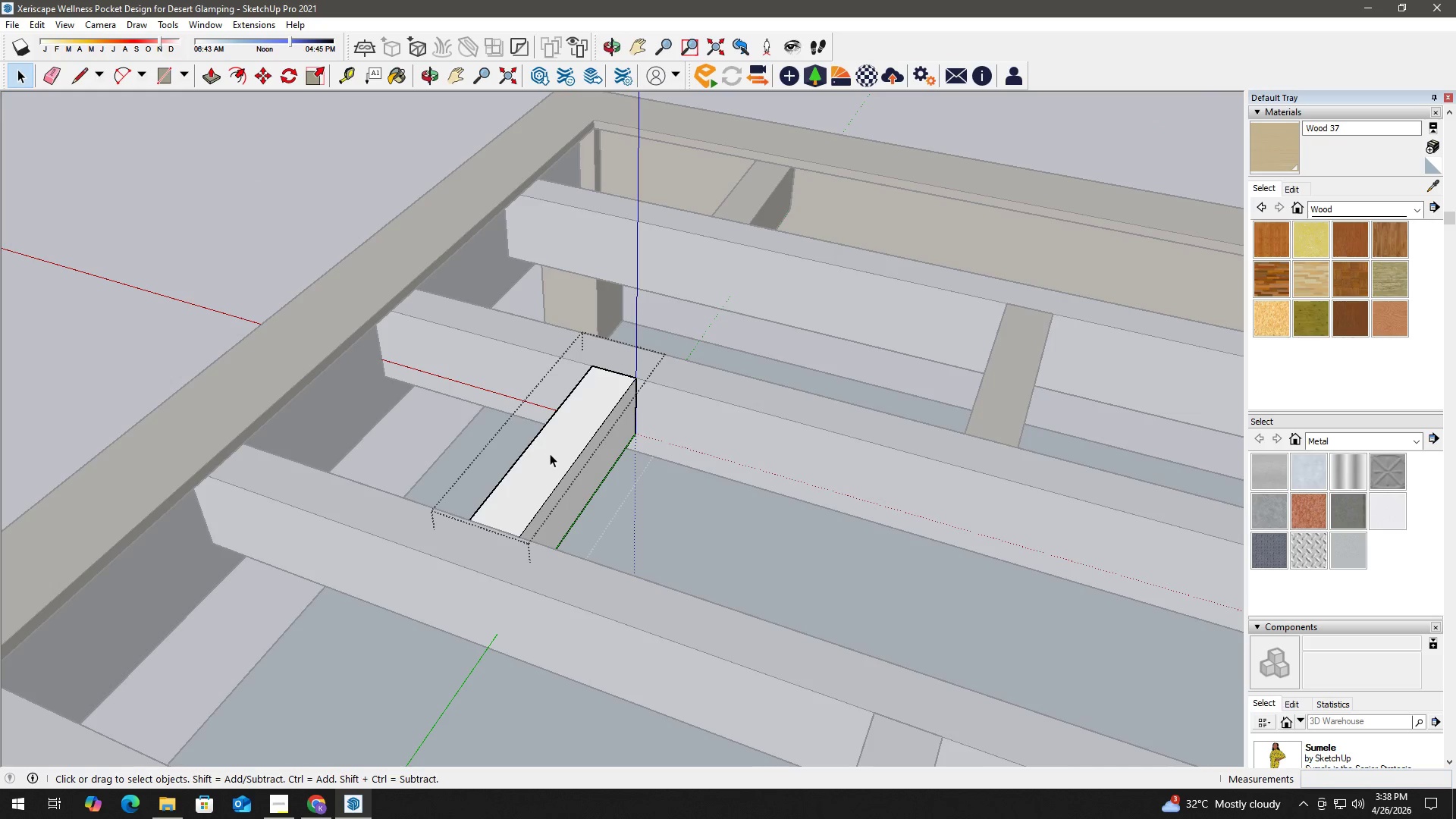 
triple_click([551, 453])
 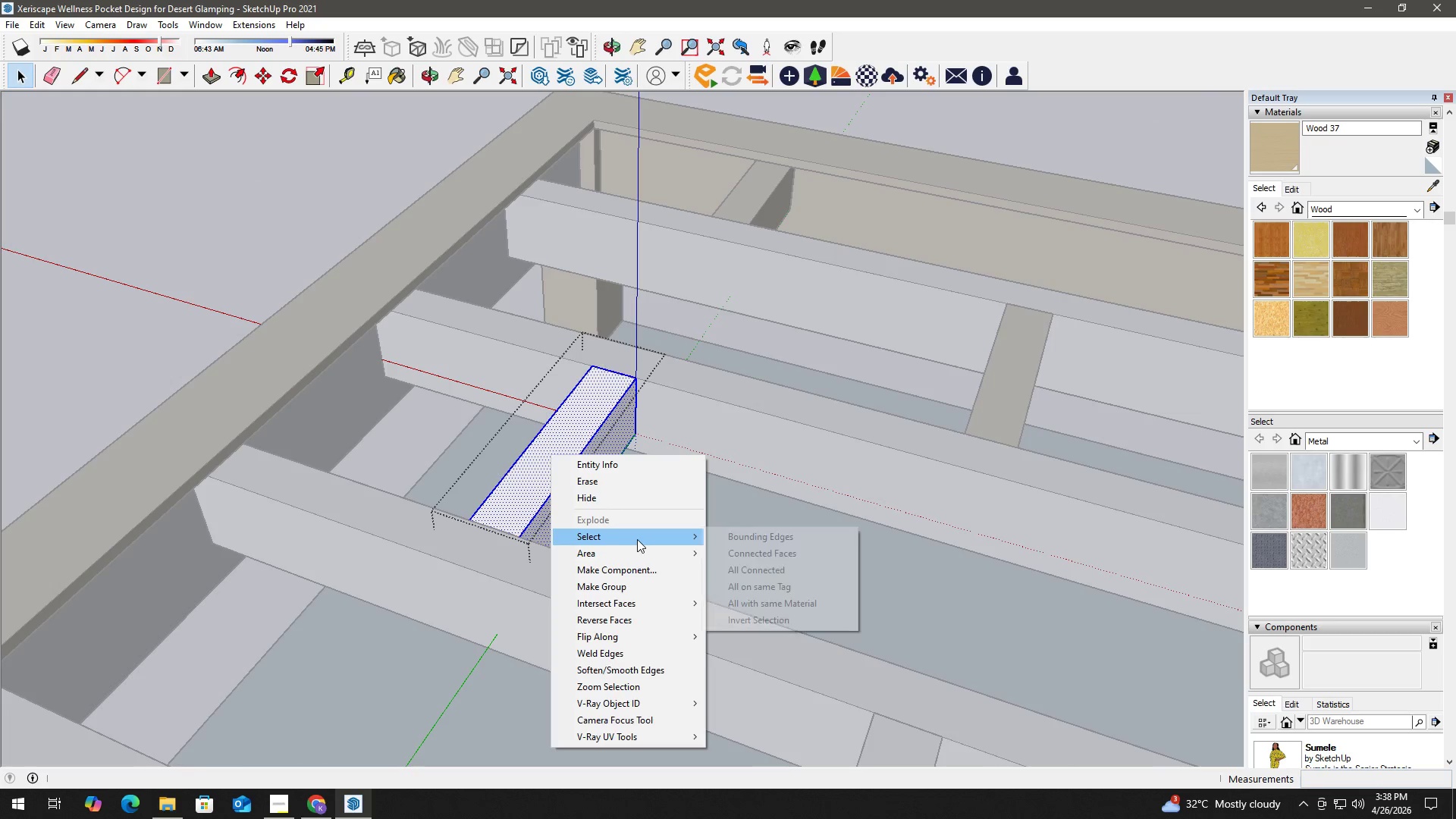 
left_click([759, 566])
 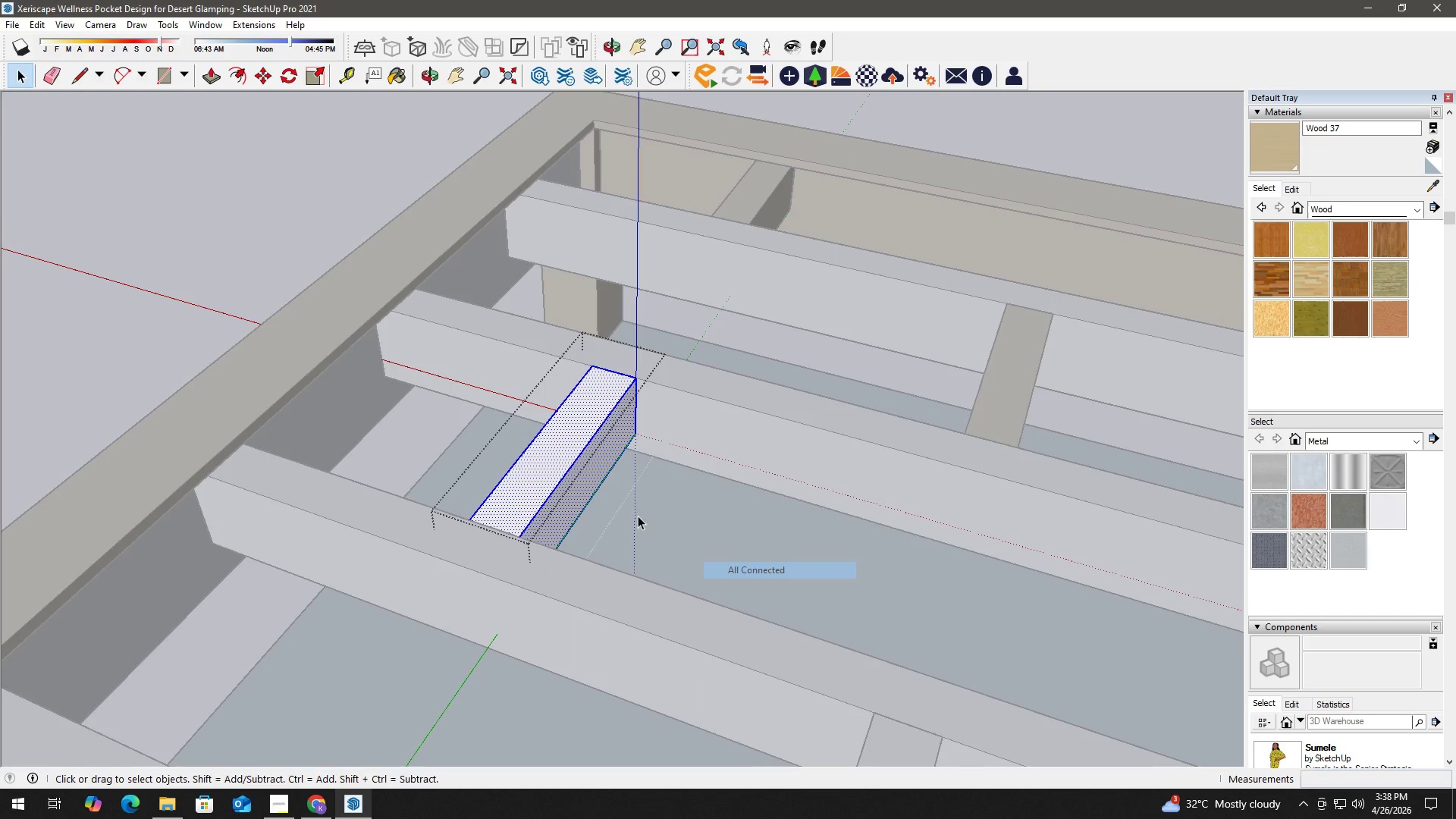 
key(B)
 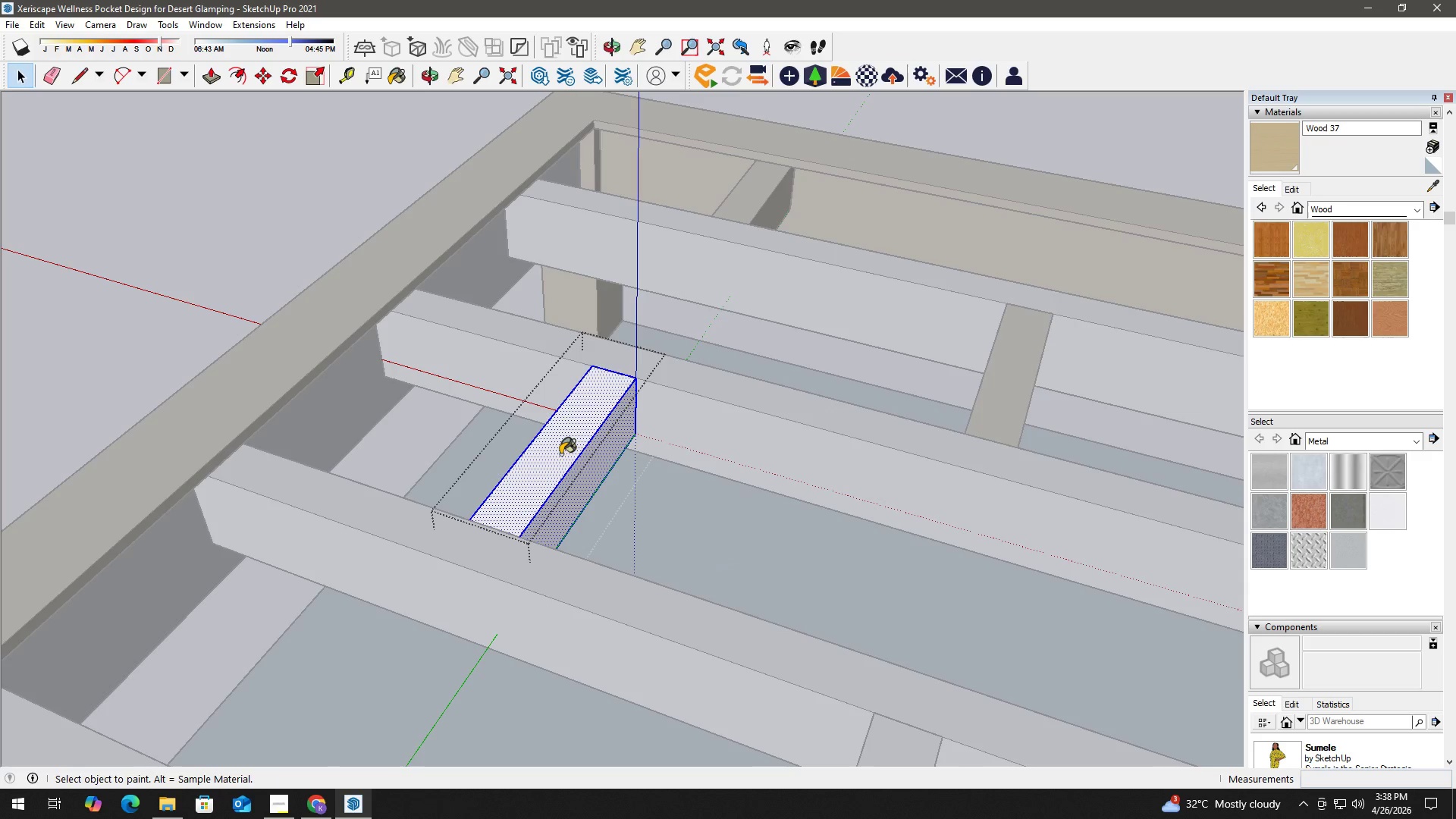 
double_click([554, 448])
 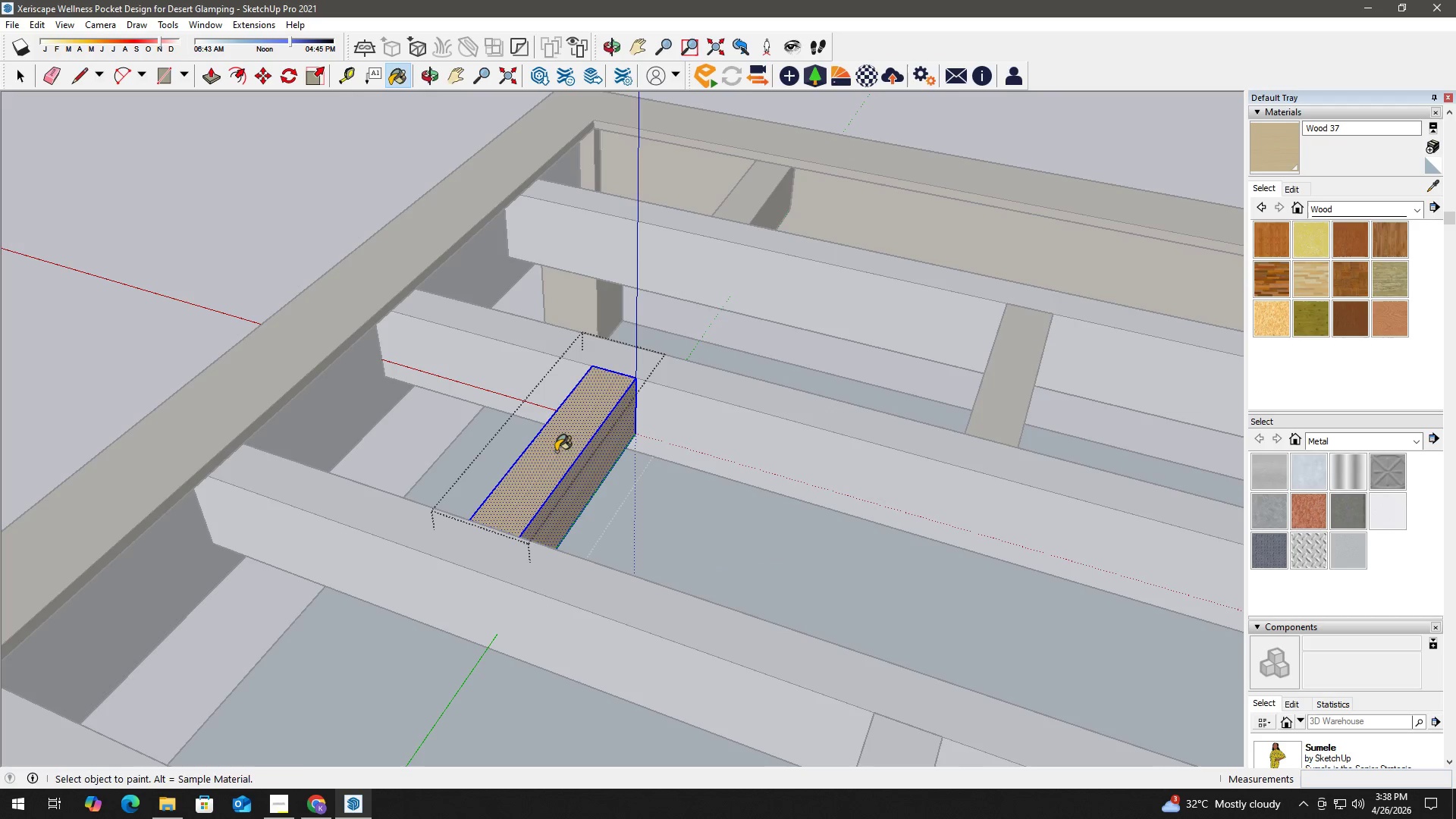 
key(Space)
 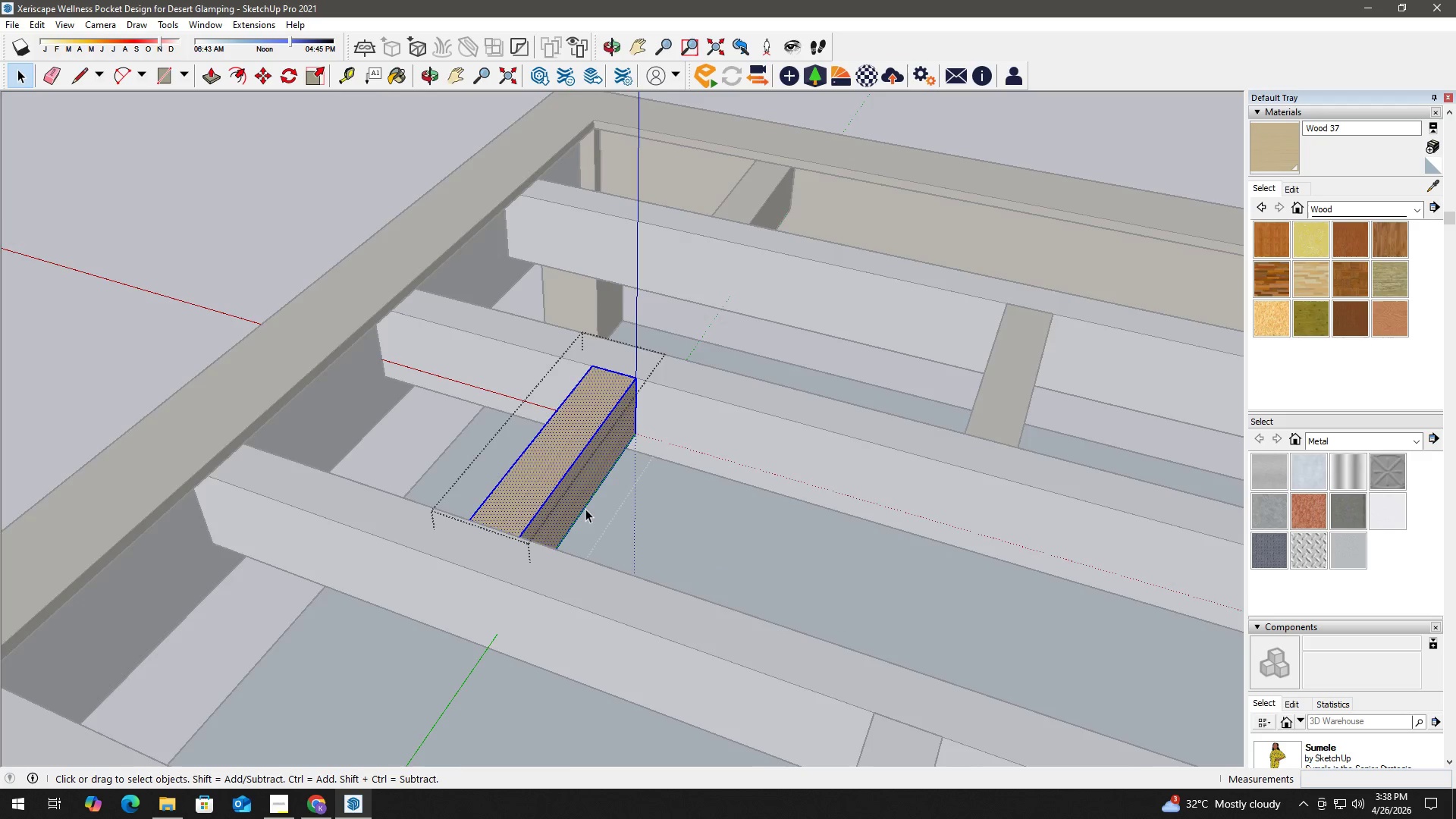 
scroll: coordinate [585, 517], scroll_direction: down, amount: 3.0
 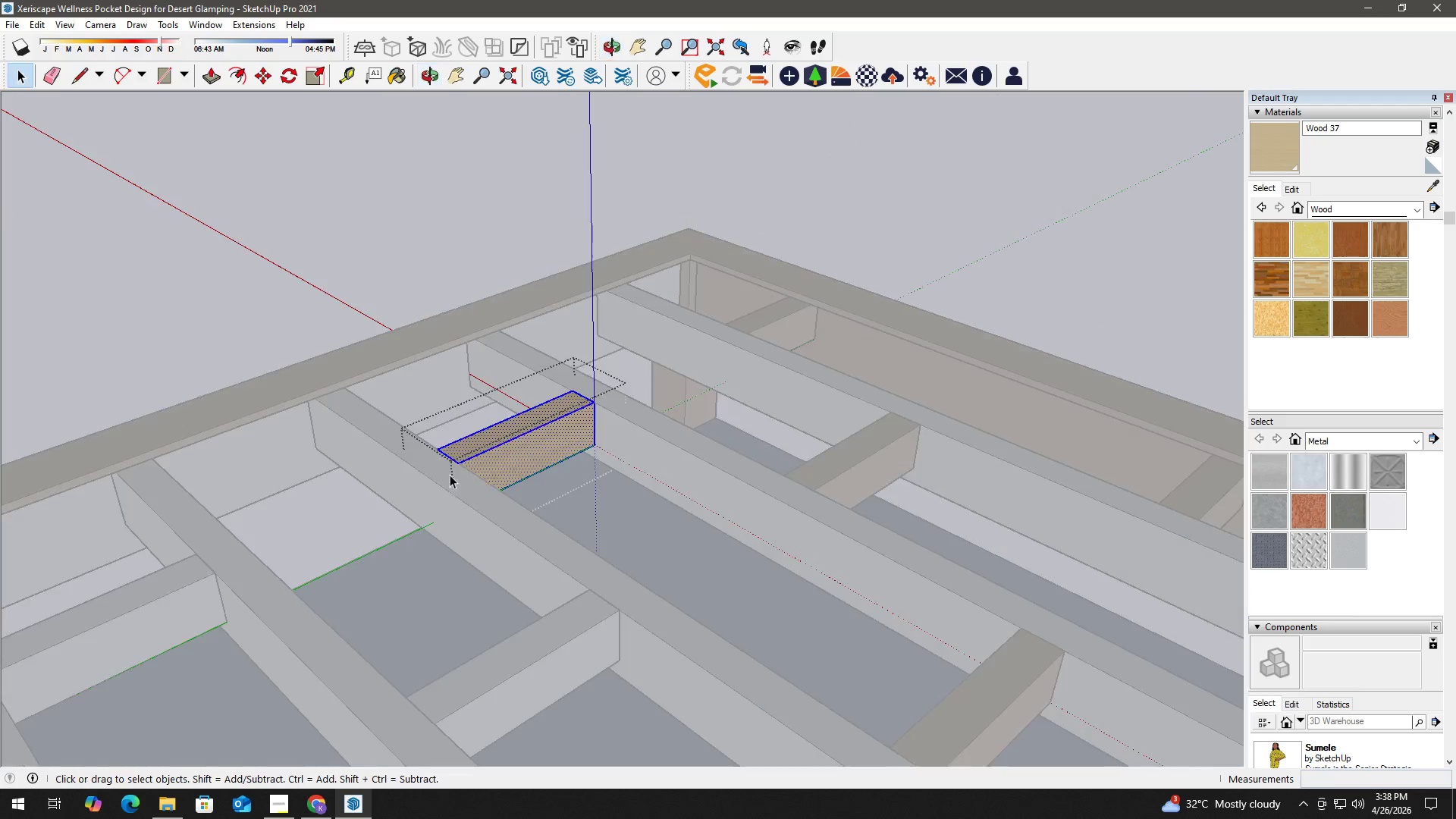 
scroll: coordinate [499, 463], scroll_direction: up, amount: 5.0
 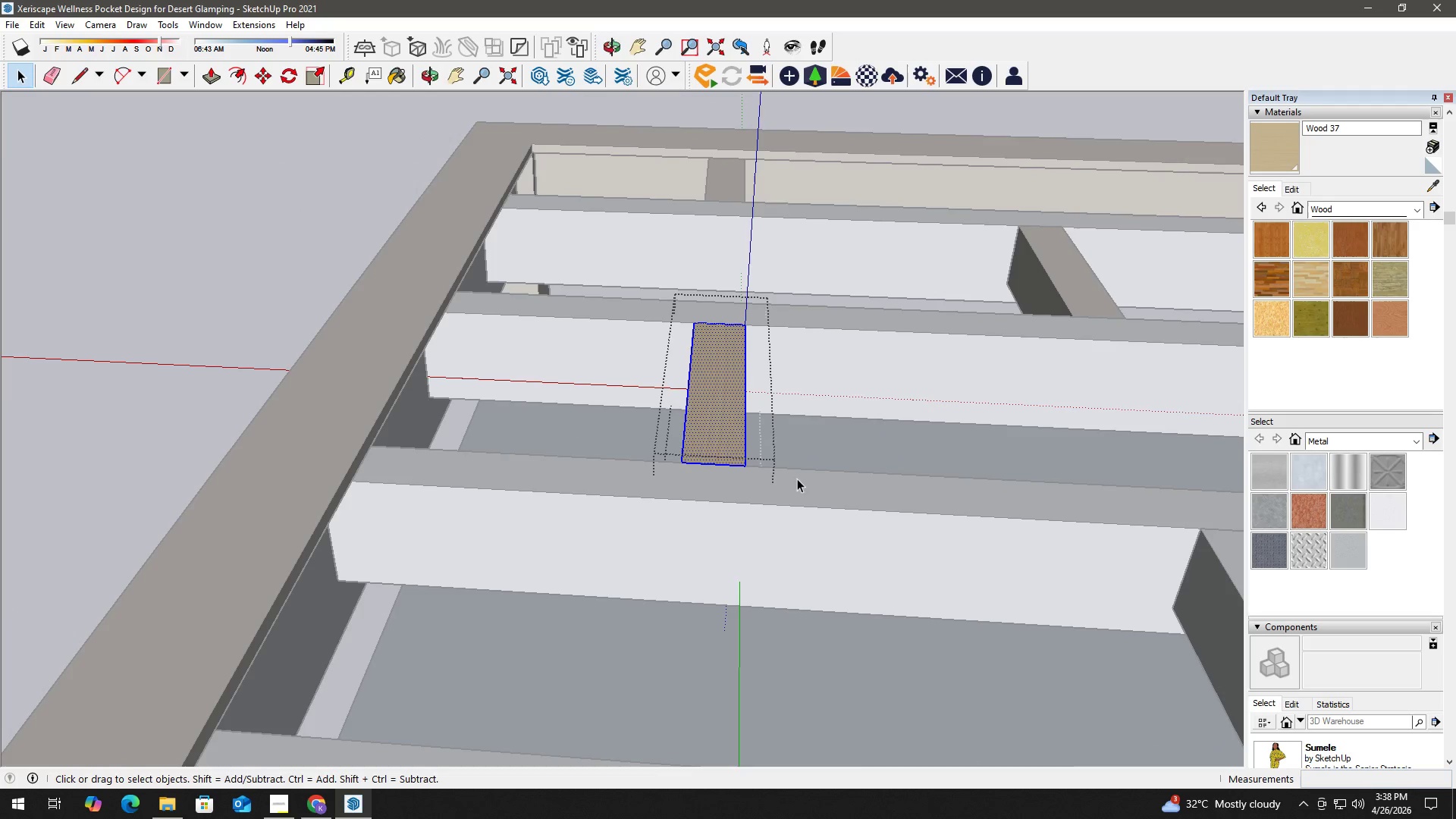 
key(Escape)
 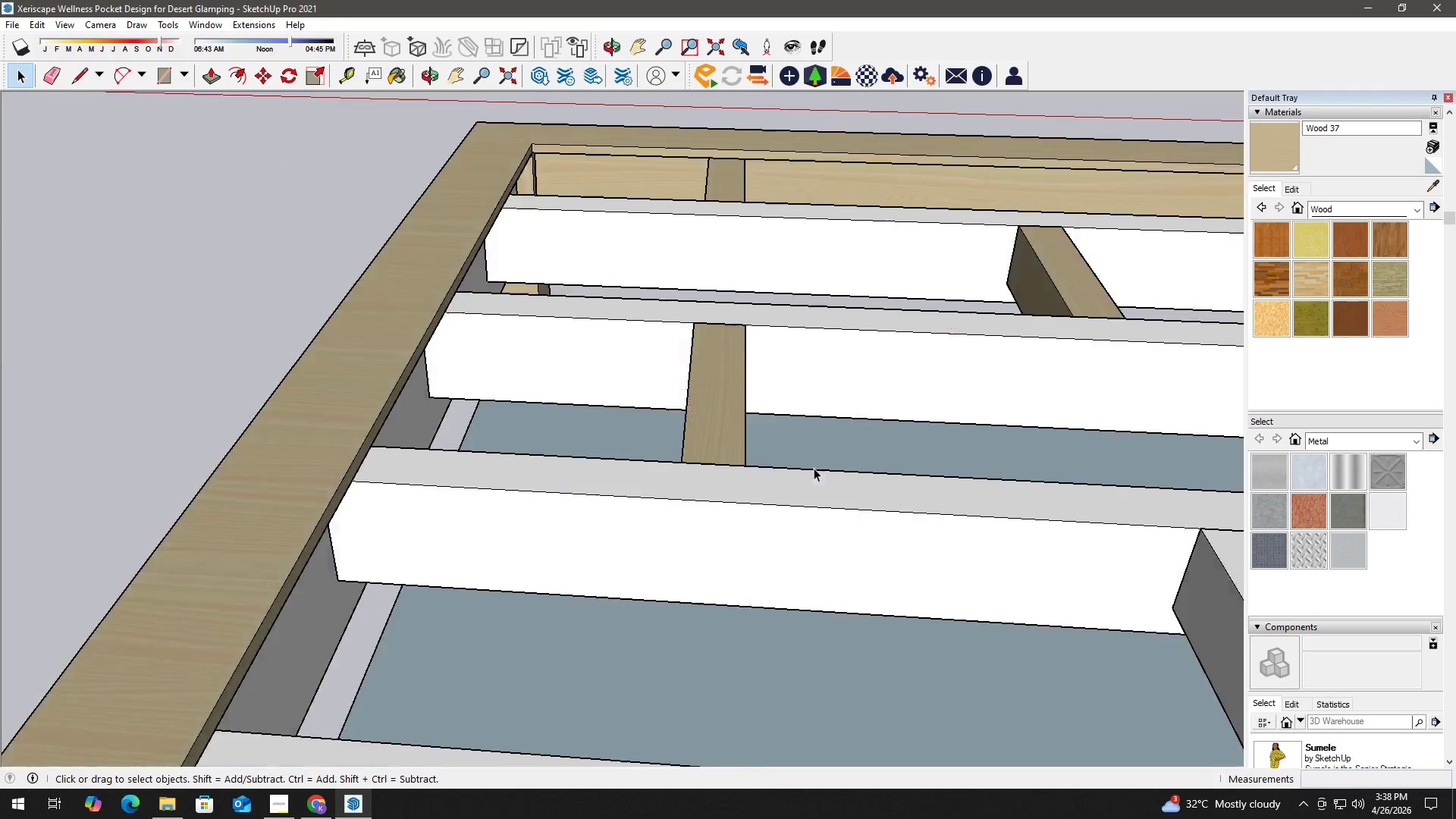 
key(H)
 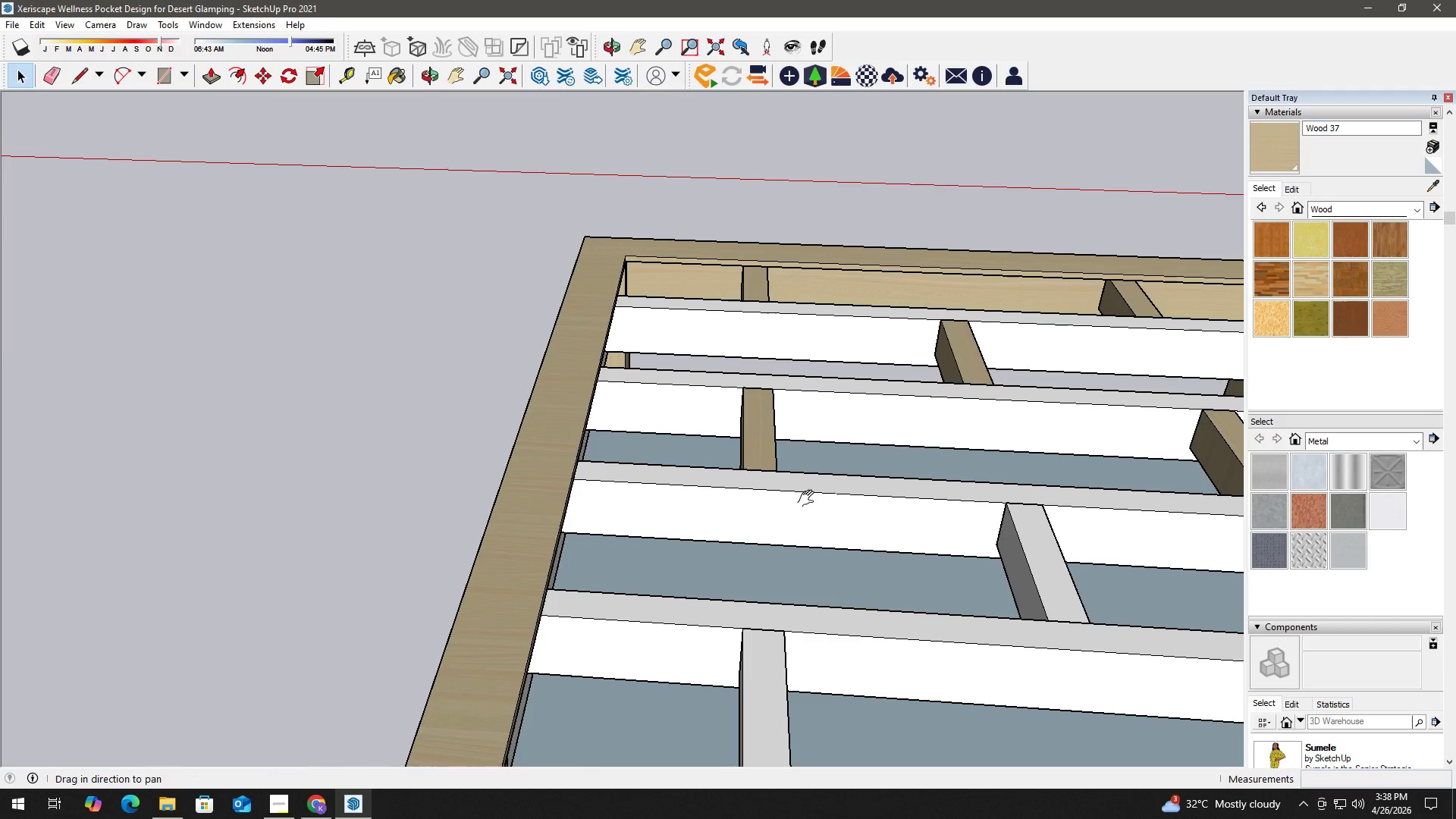 
left_click_drag(start_coordinate=[832, 501], to_coordinate=[386, 459])
 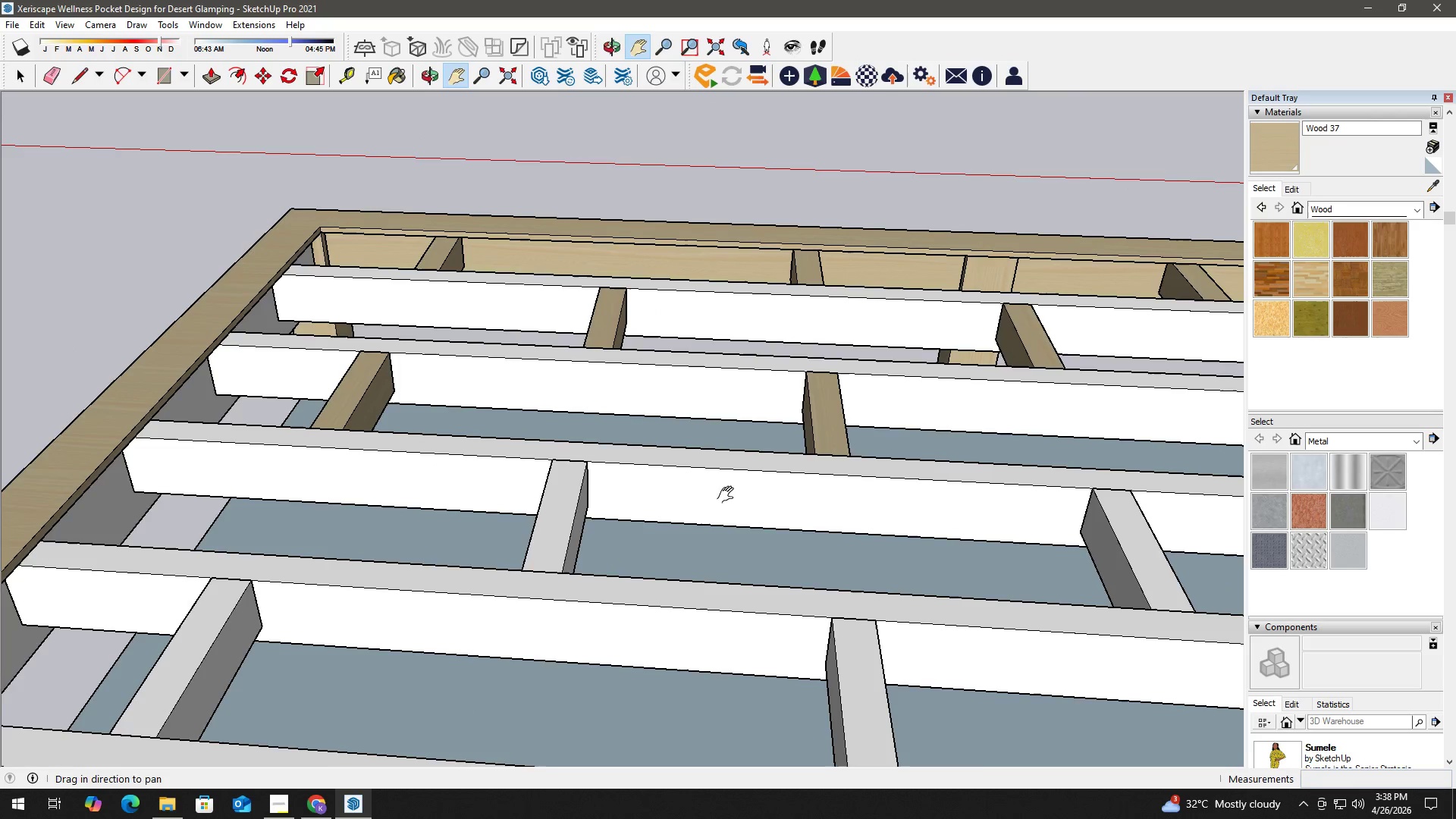 
scroll: coordinate [809, 488], scroll_direction: down, amount: 7.0
 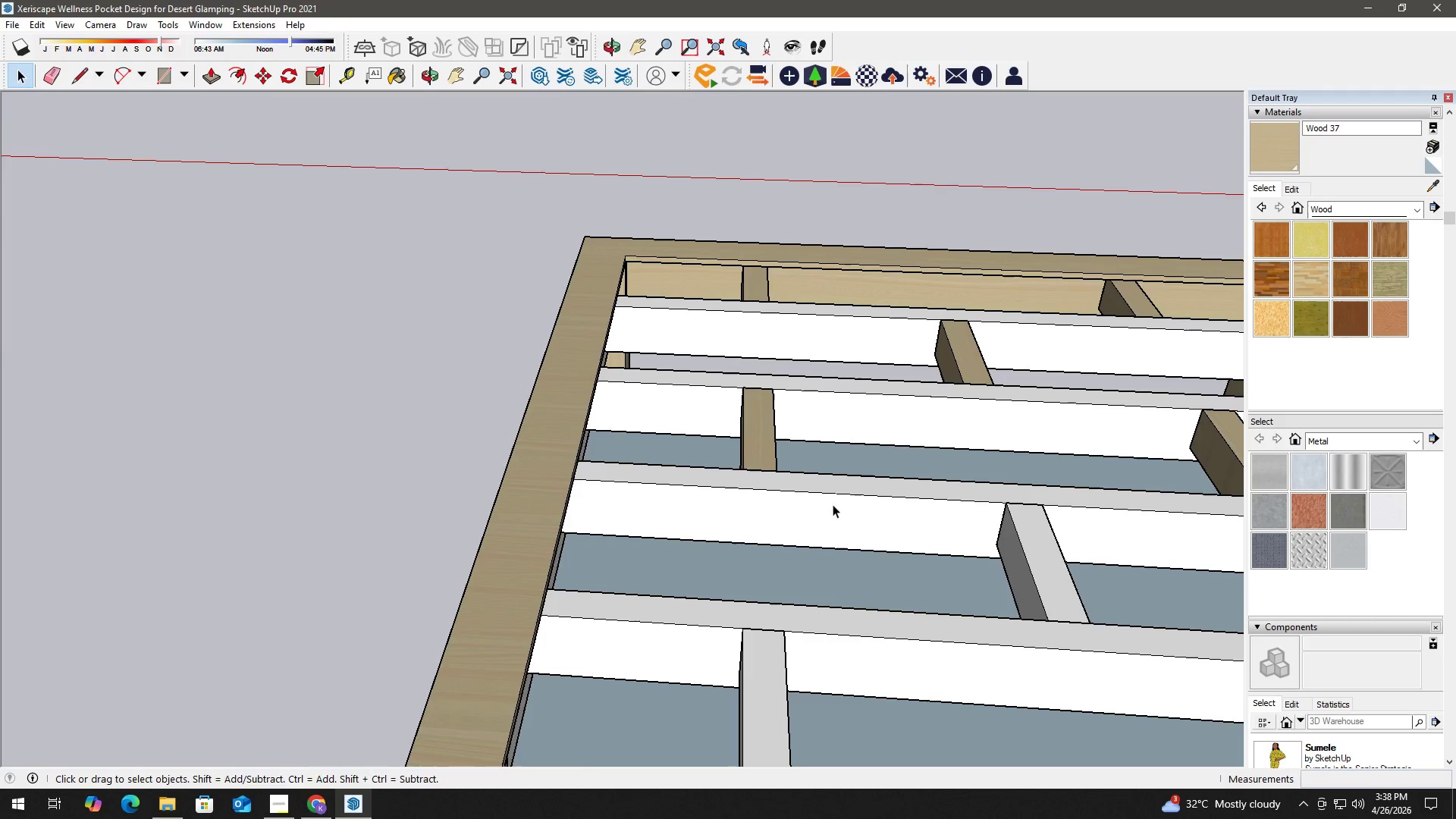 
key(Space)
 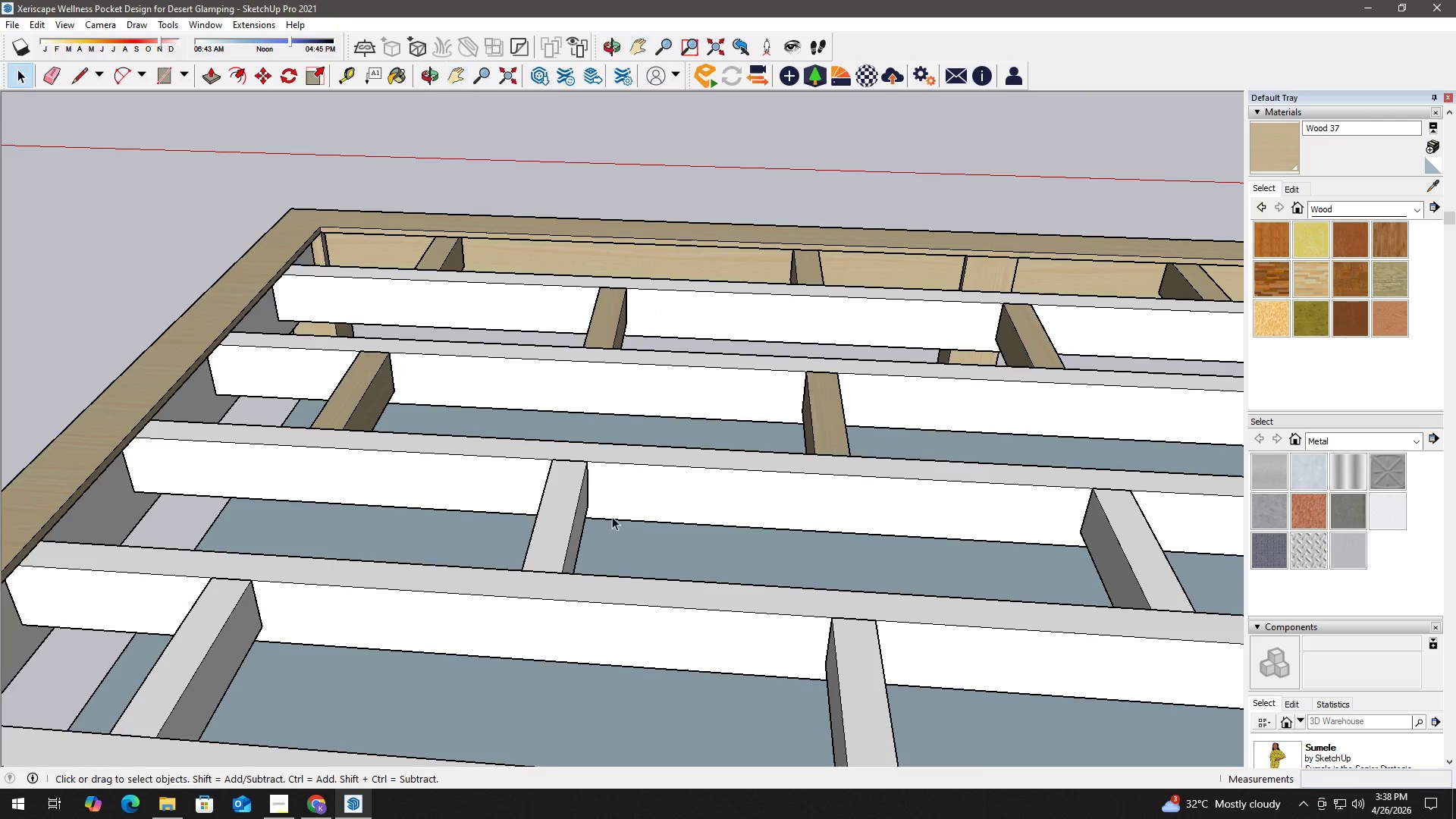 
left_click([566, 505])
 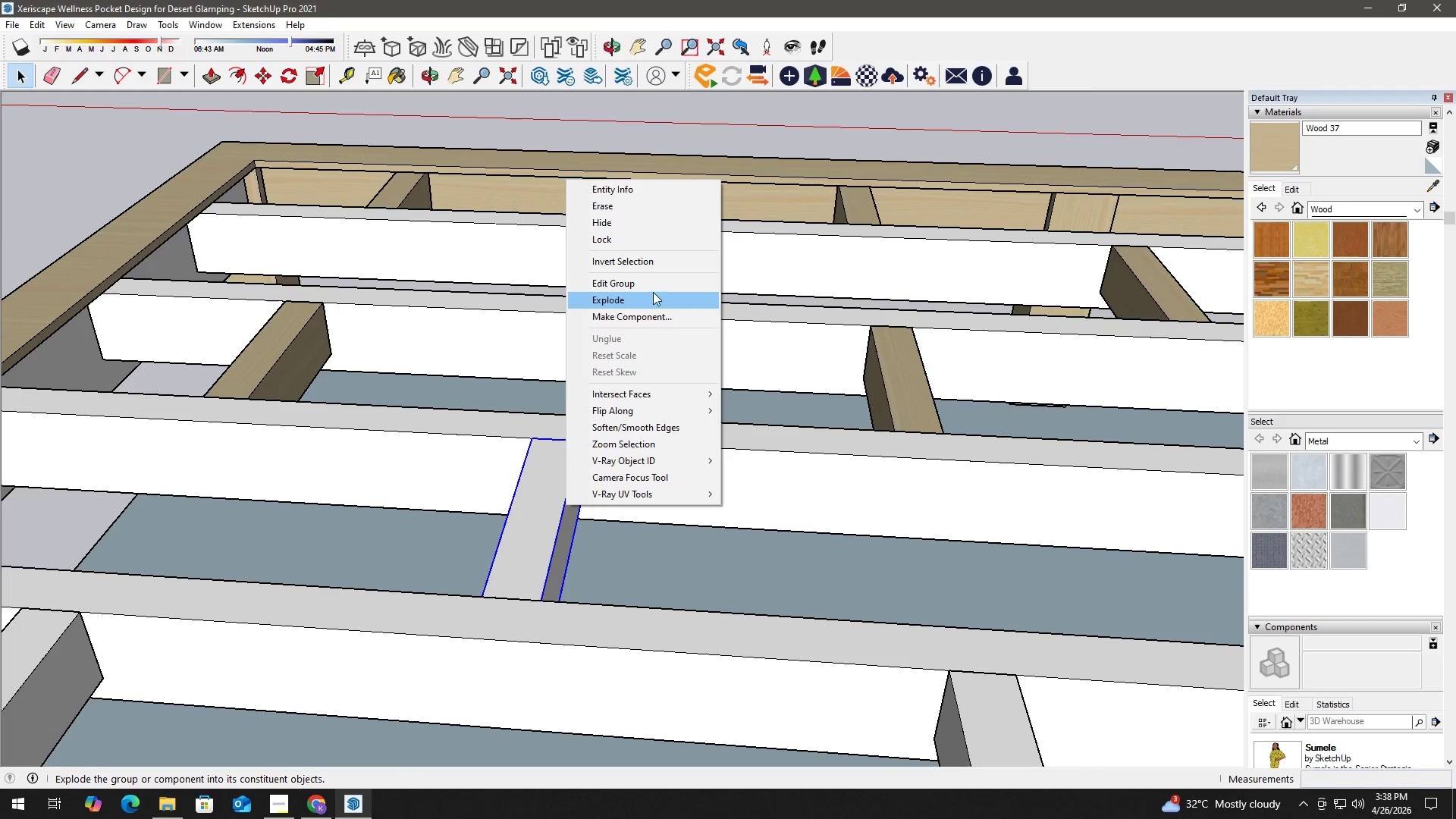 
scroll: coordinate [597, 513], scroll_direction: up, amount: 3.0
 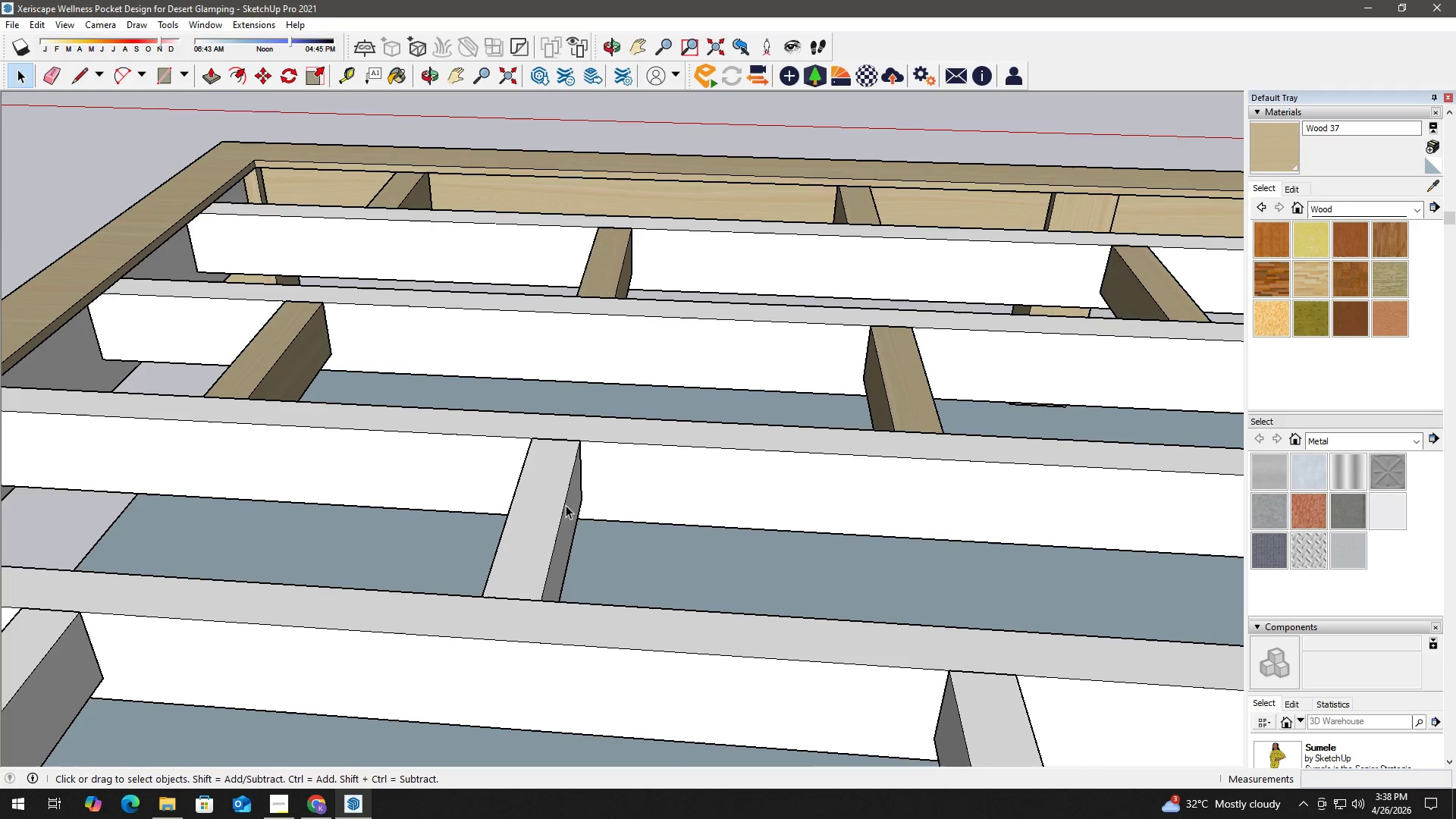 
left_click([652, 285])
 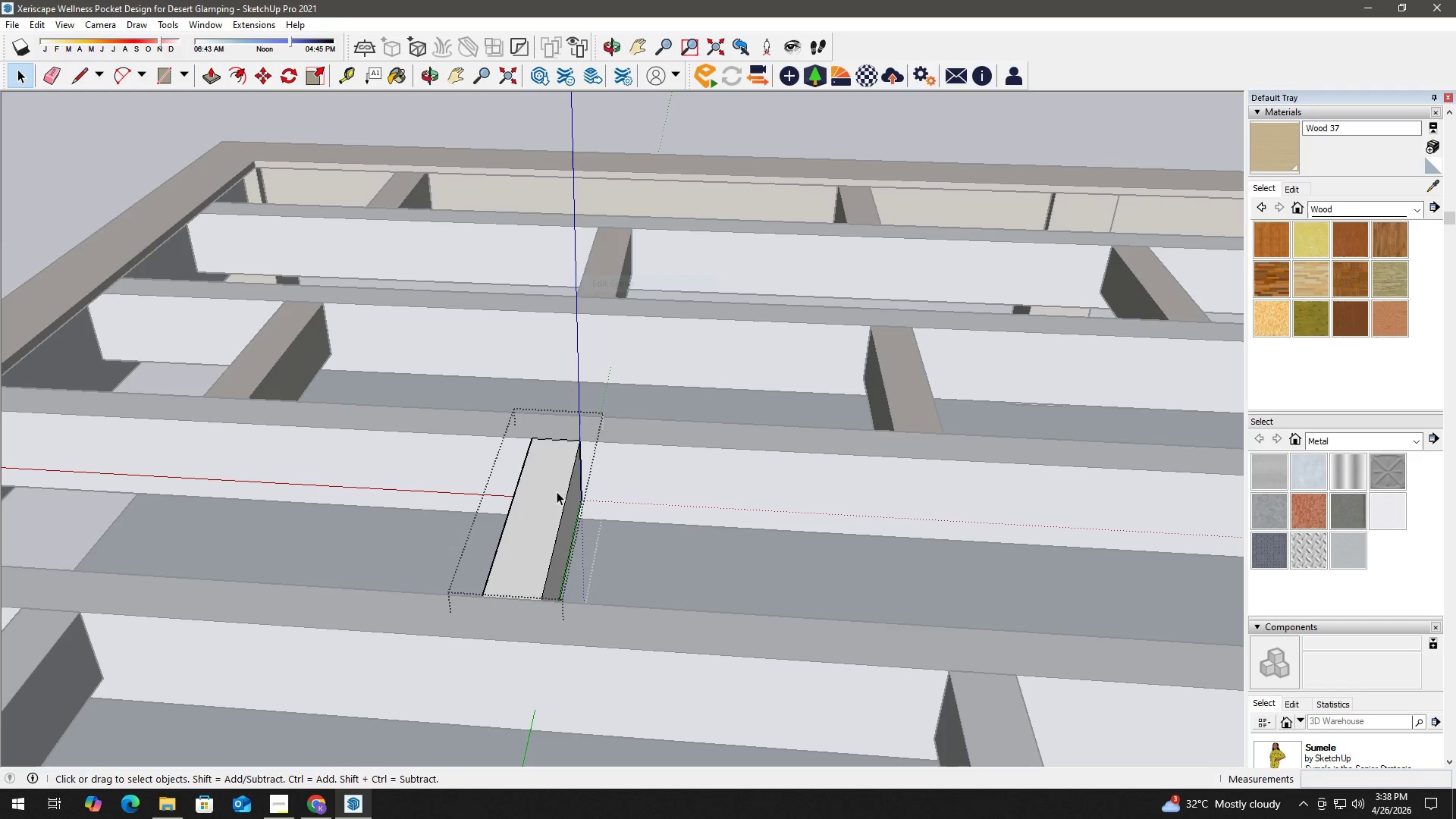 
key(Space)
 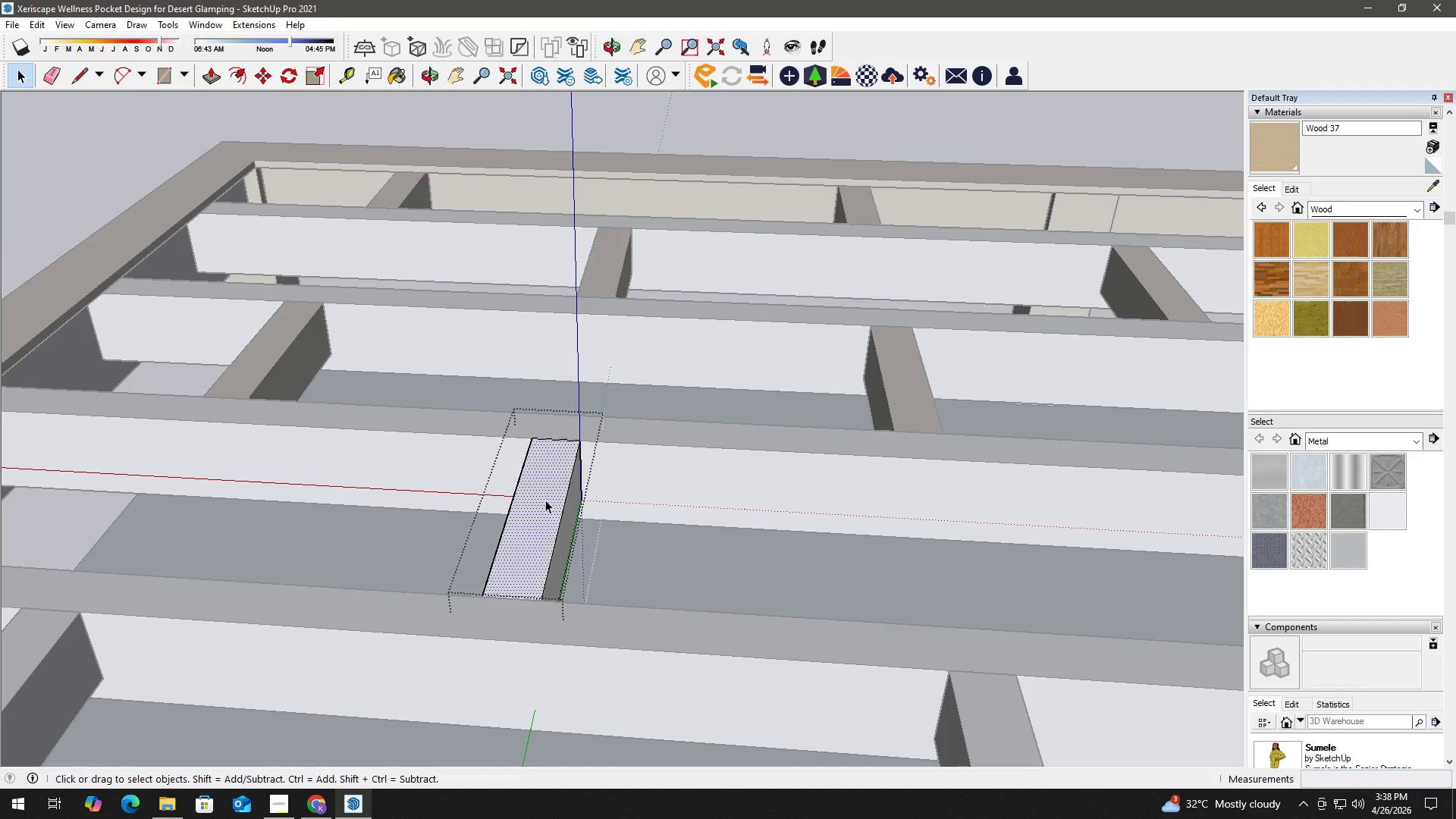 
left_click([545, 500])
 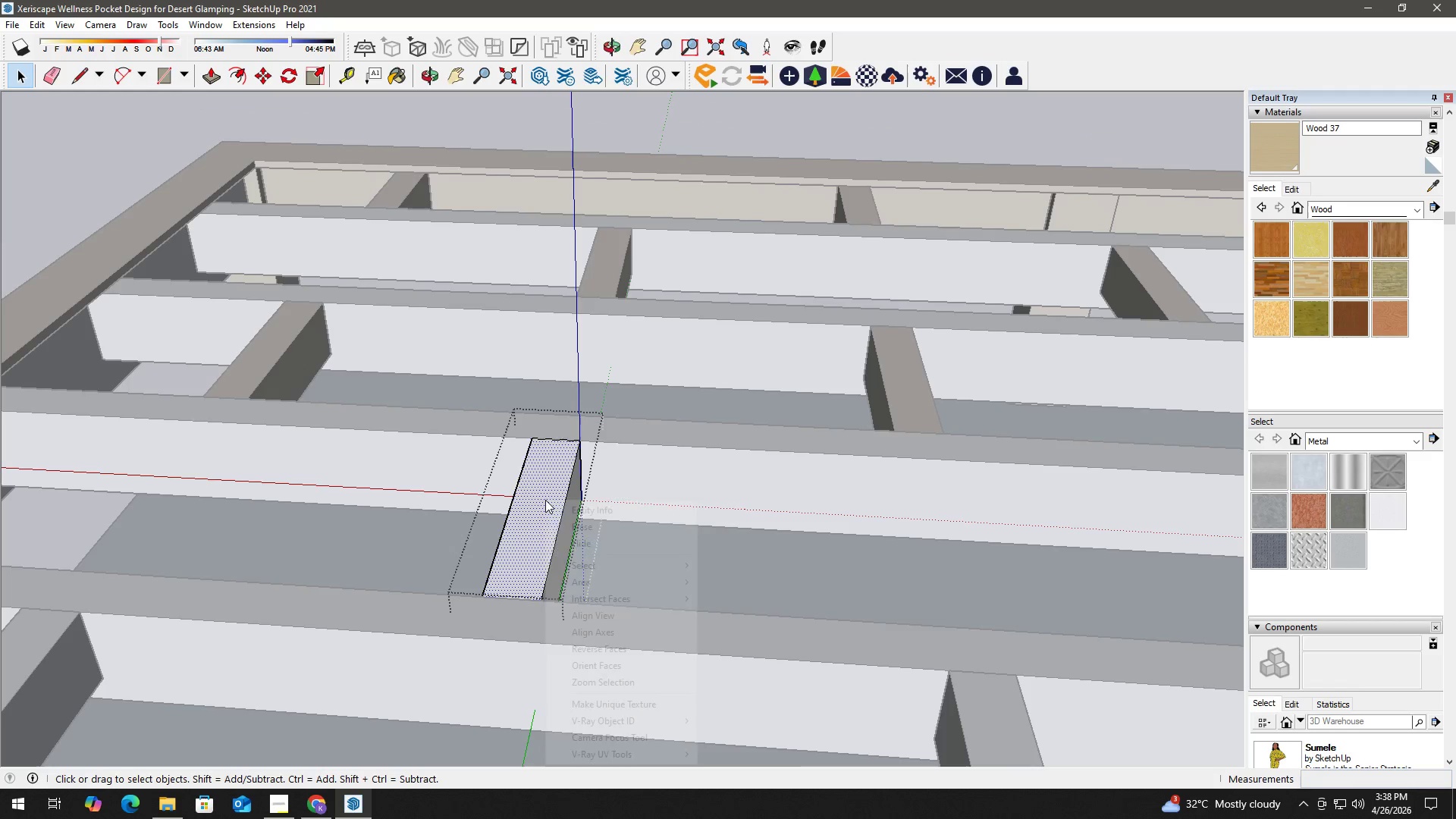 
right_click([545, 500])
 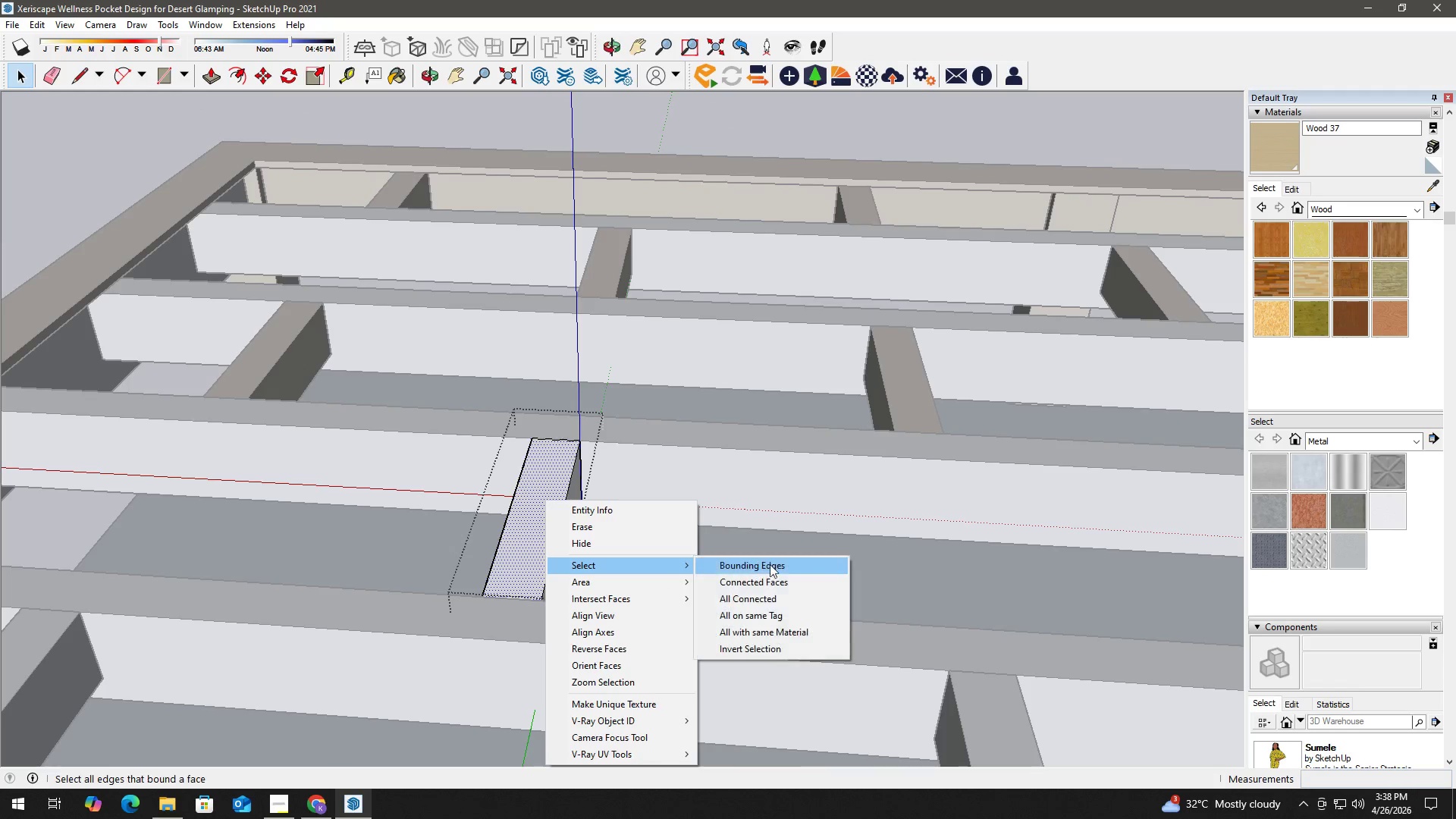 
left_click([776, 593])
 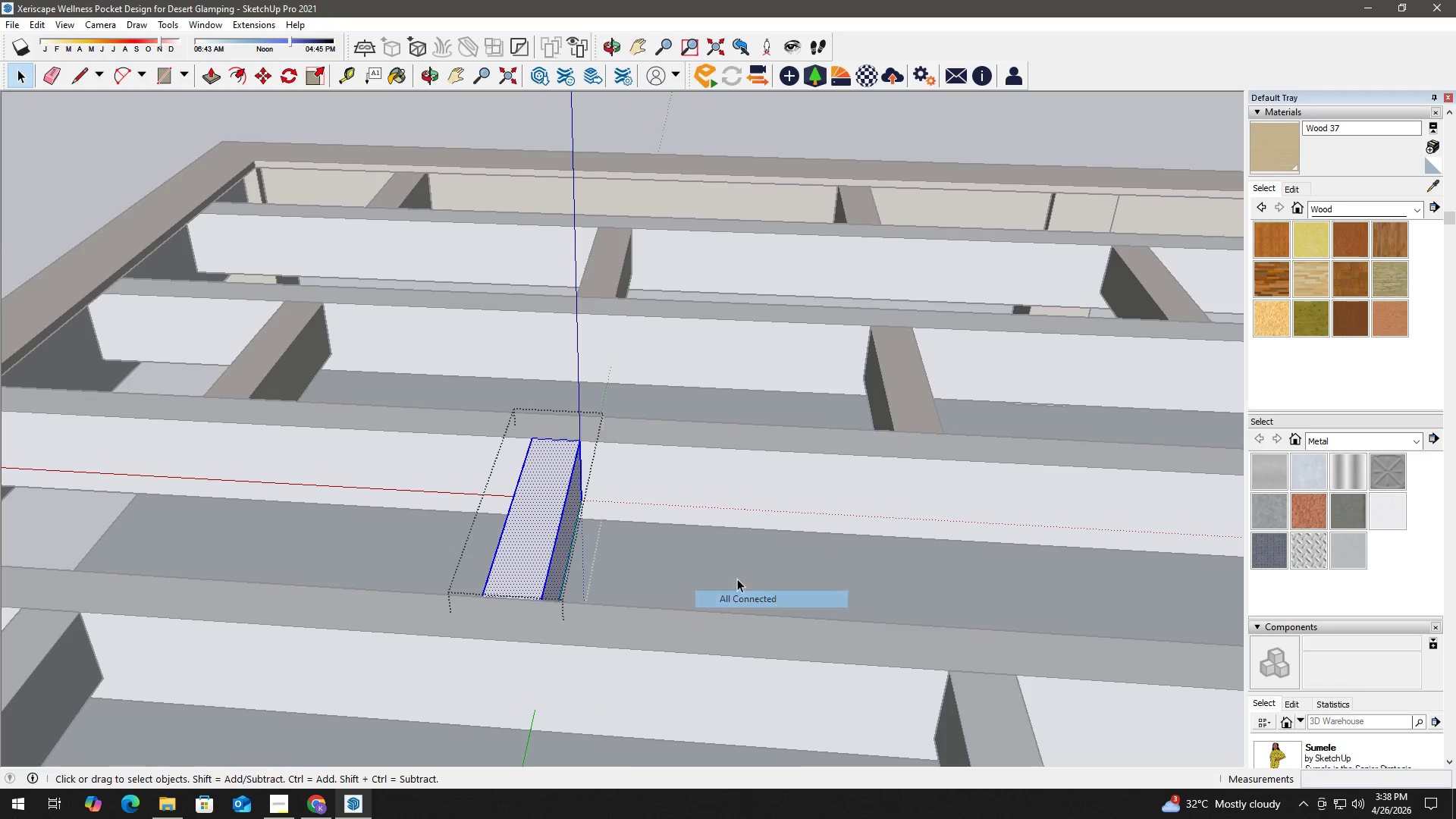 
key(Space)
 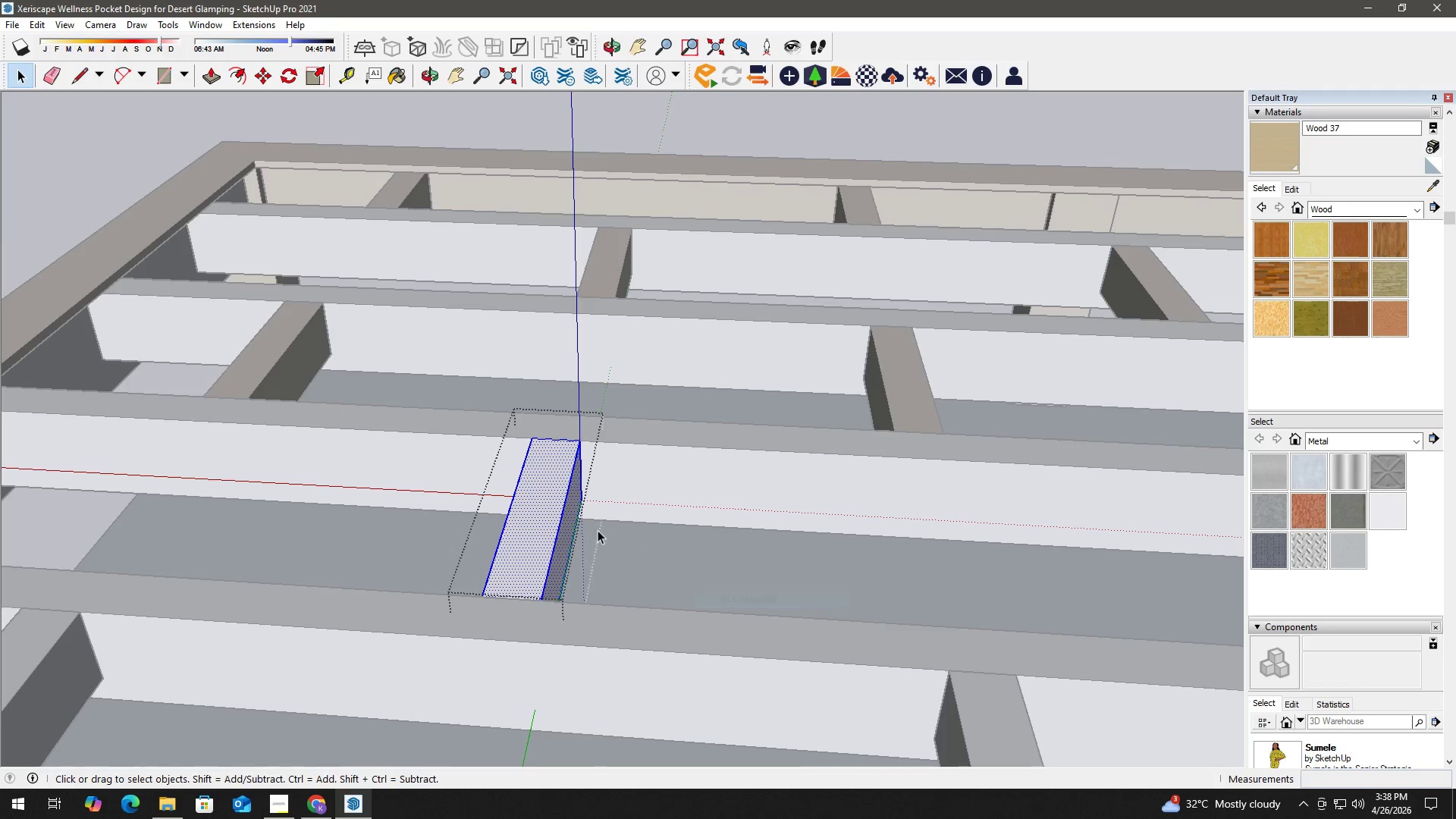 
key(B)
 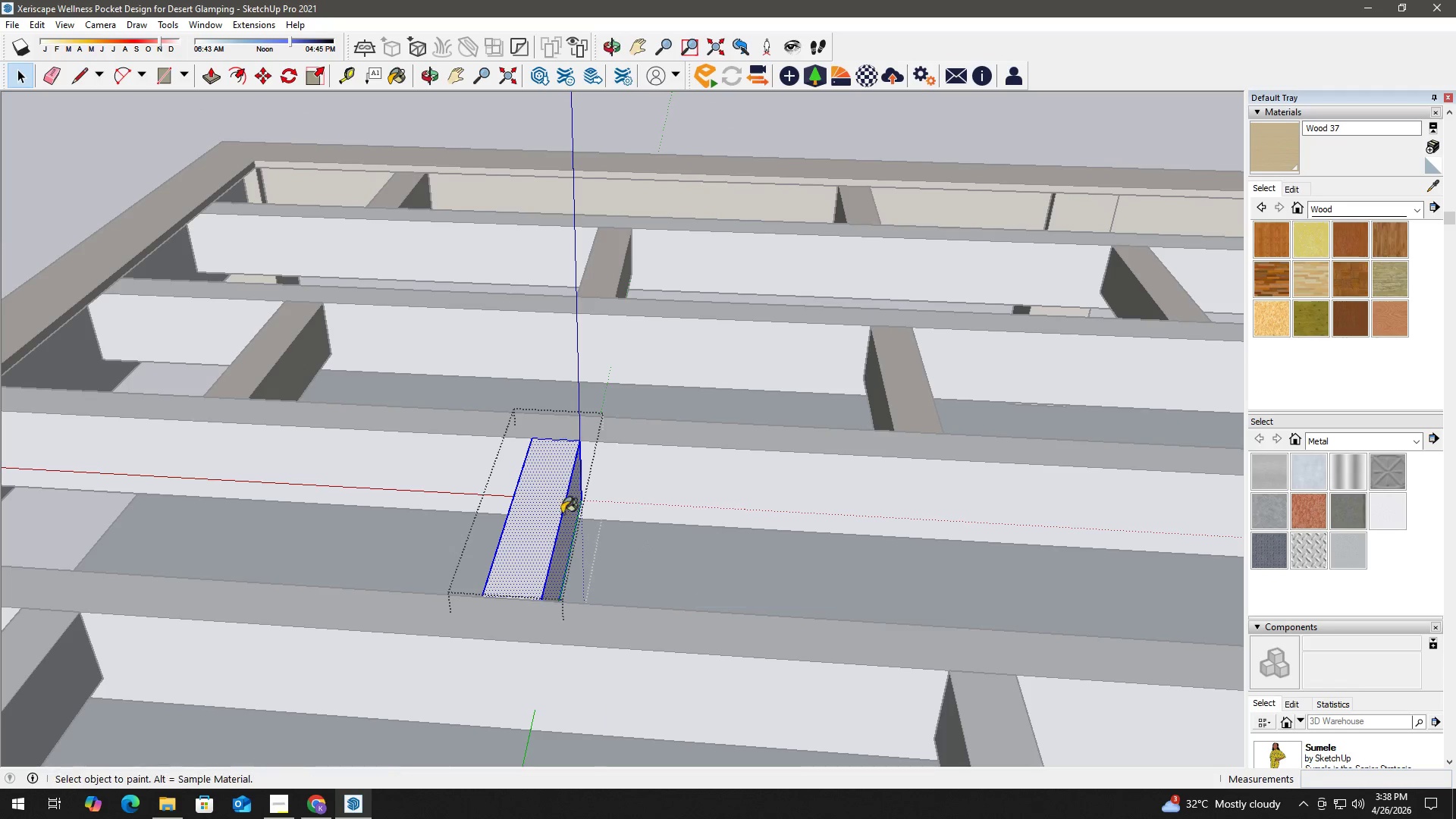 
double_click([556, 511])
 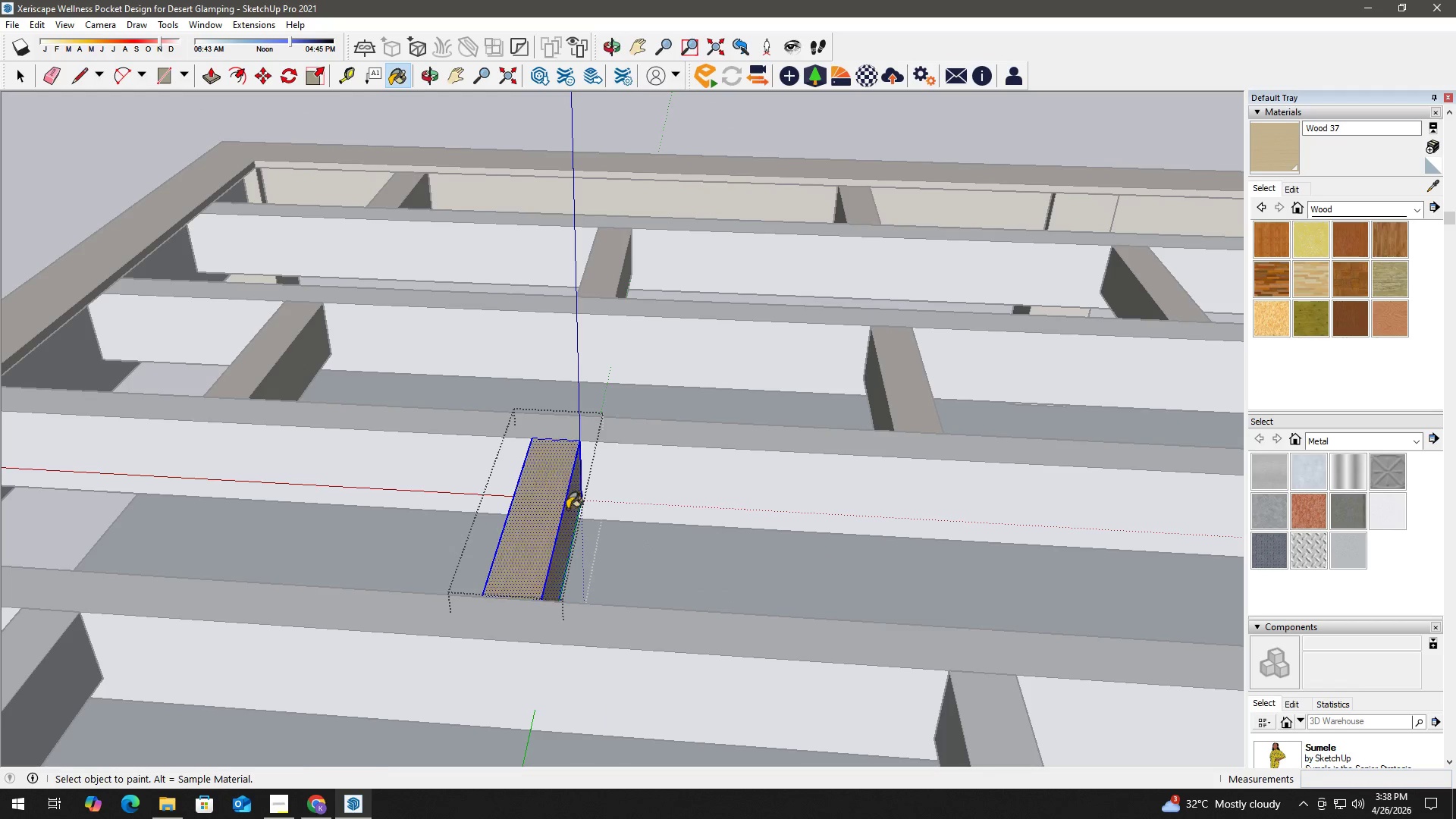 
type( hh)
 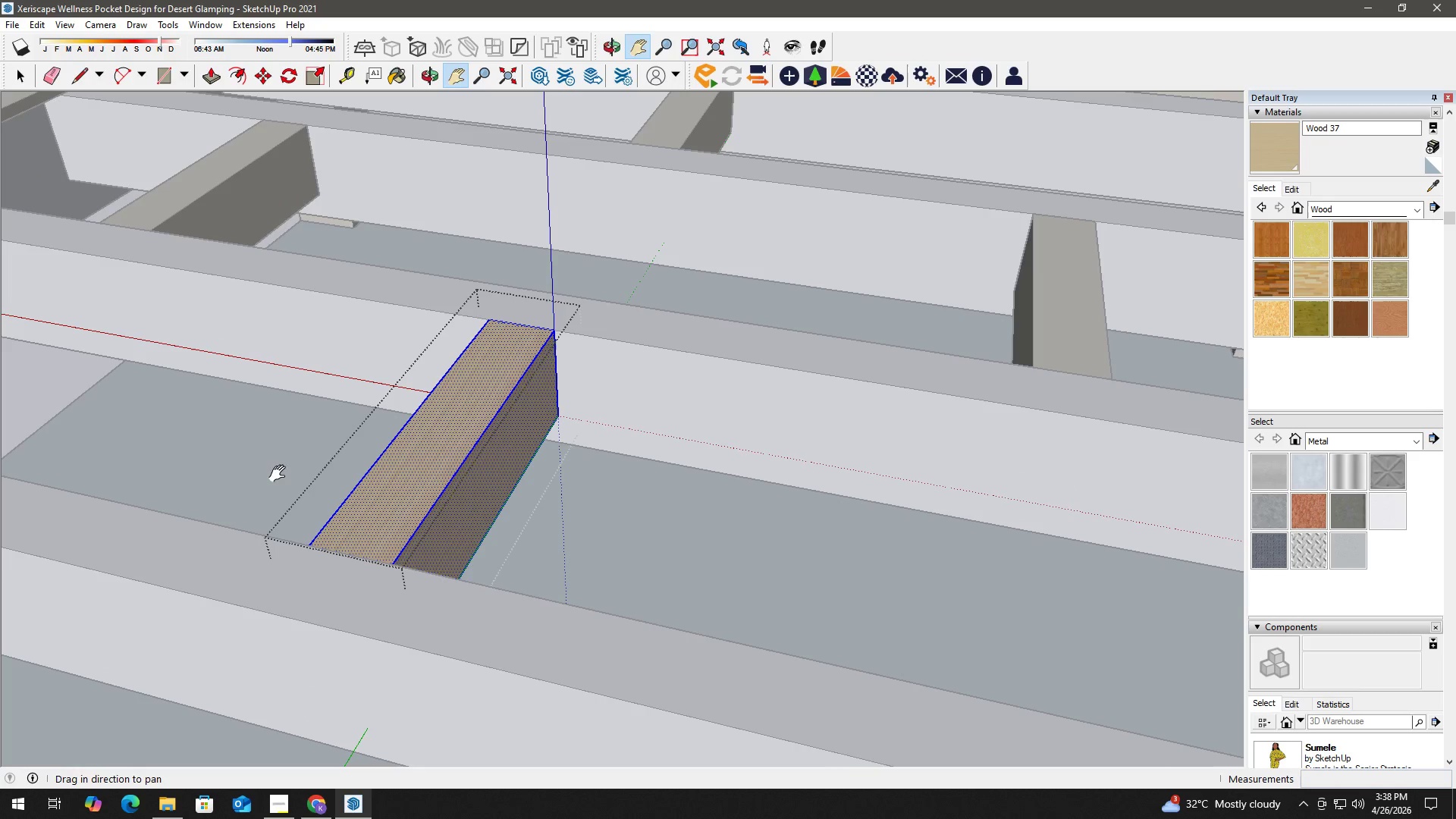 
left_click_drag(start_coordinate=[795, 558], to_coordinate=[400, 496])
 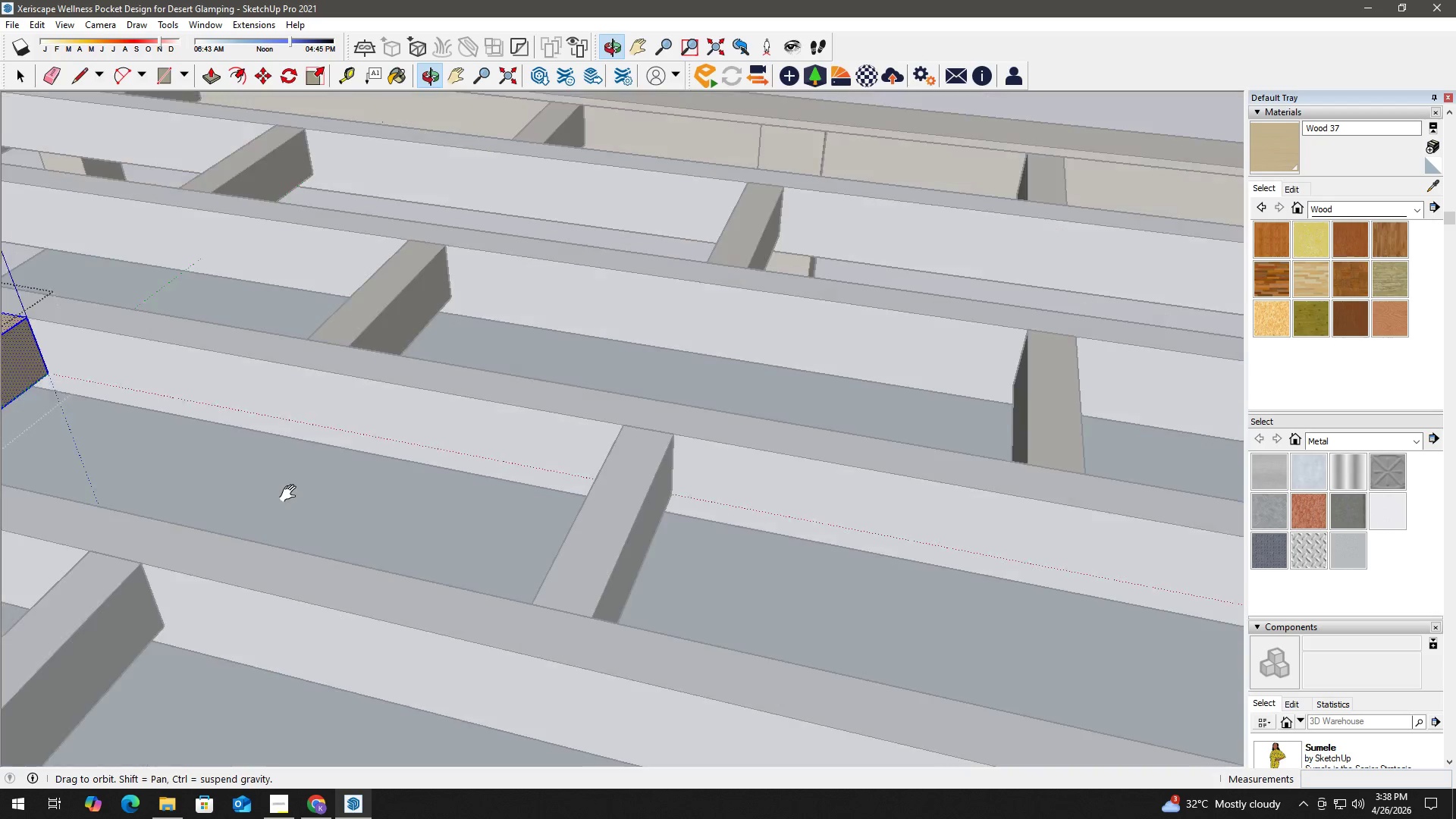 
left_click_drag(start_coordinate=[142, 428], to_coordinate=[442, 475])
 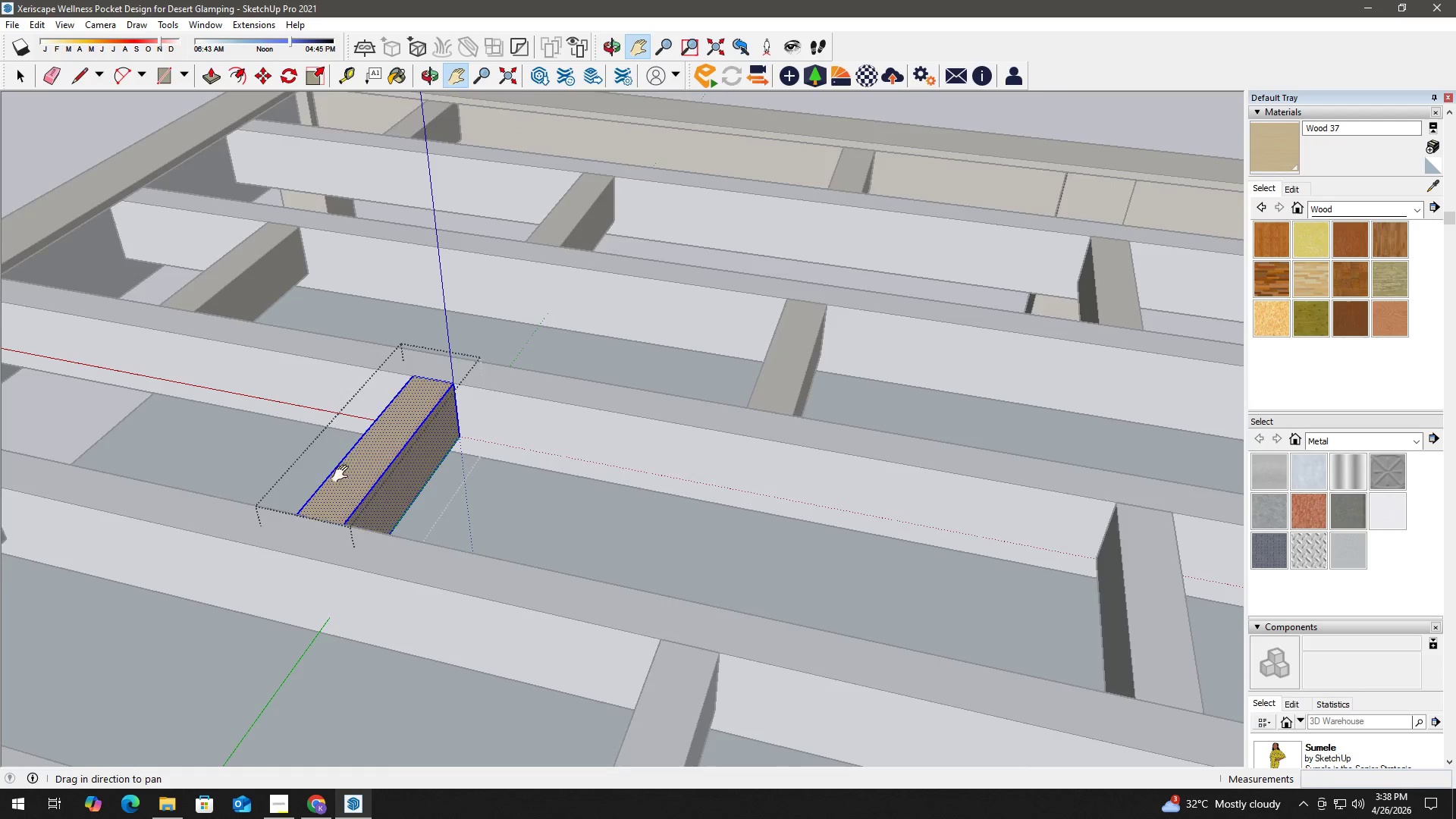 
scroll: coordinate [281, 474], scroll_direction: up, amount: 3.0
 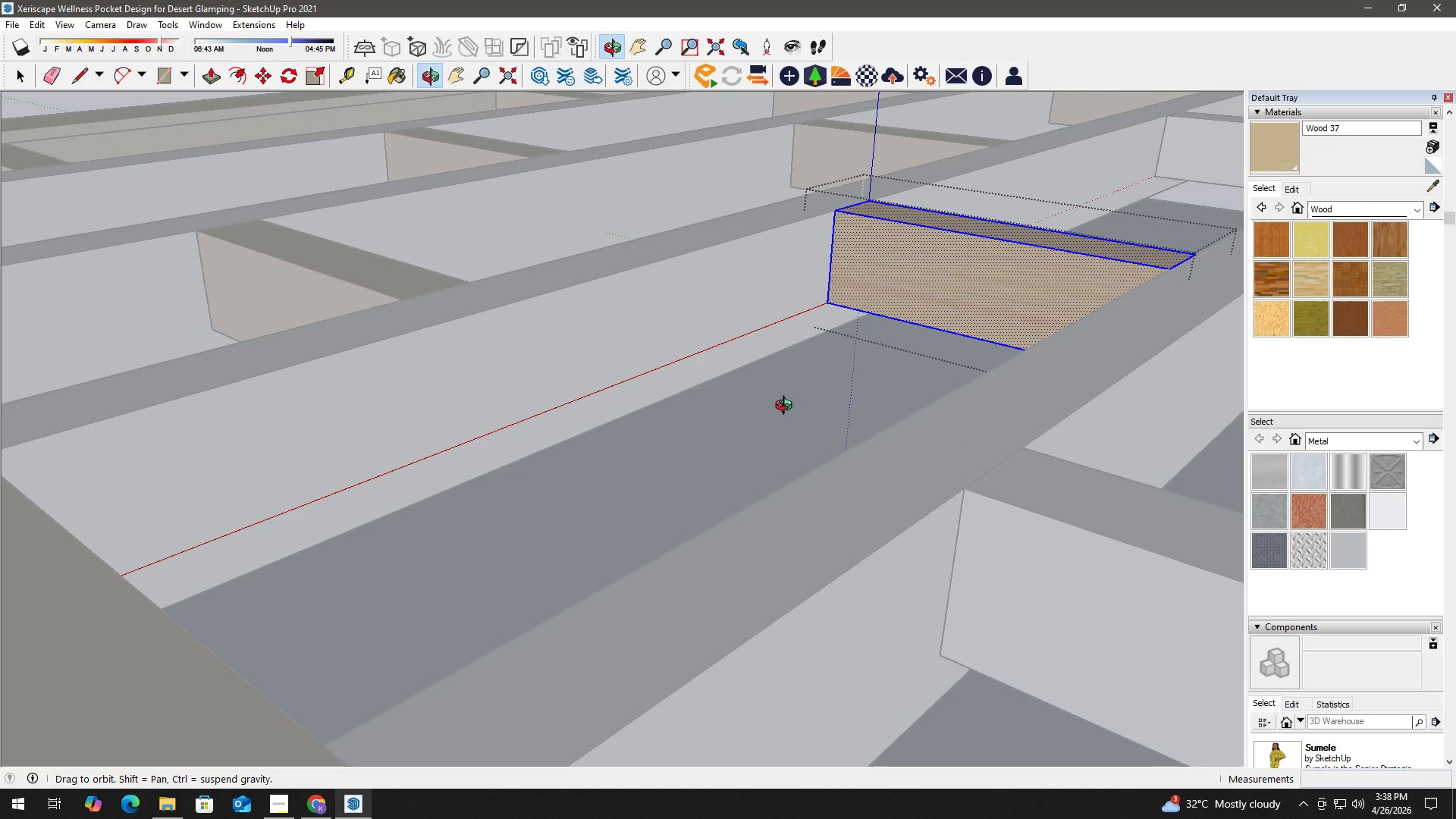 
key(B)
 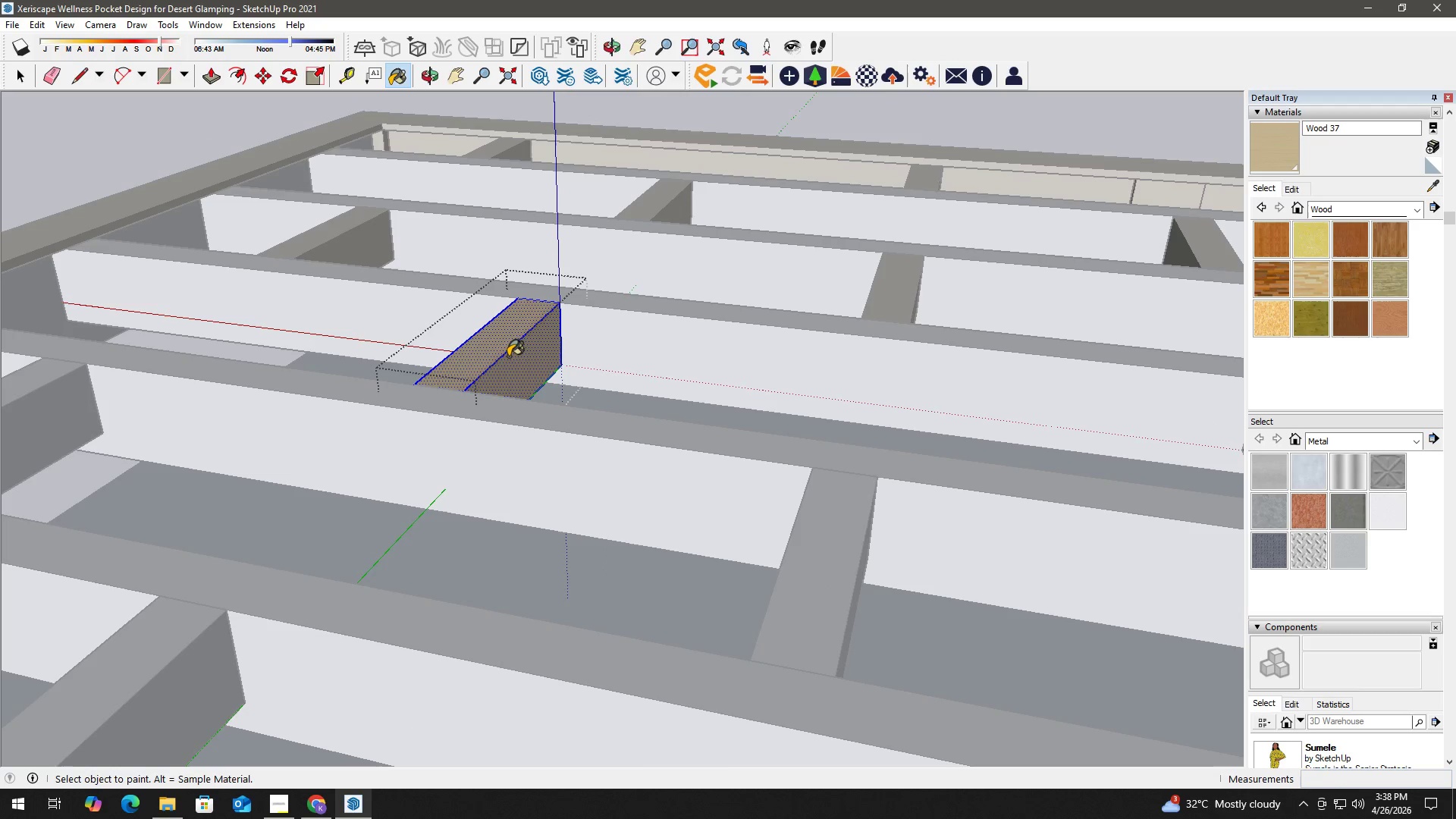 
double_click([508, 356])
 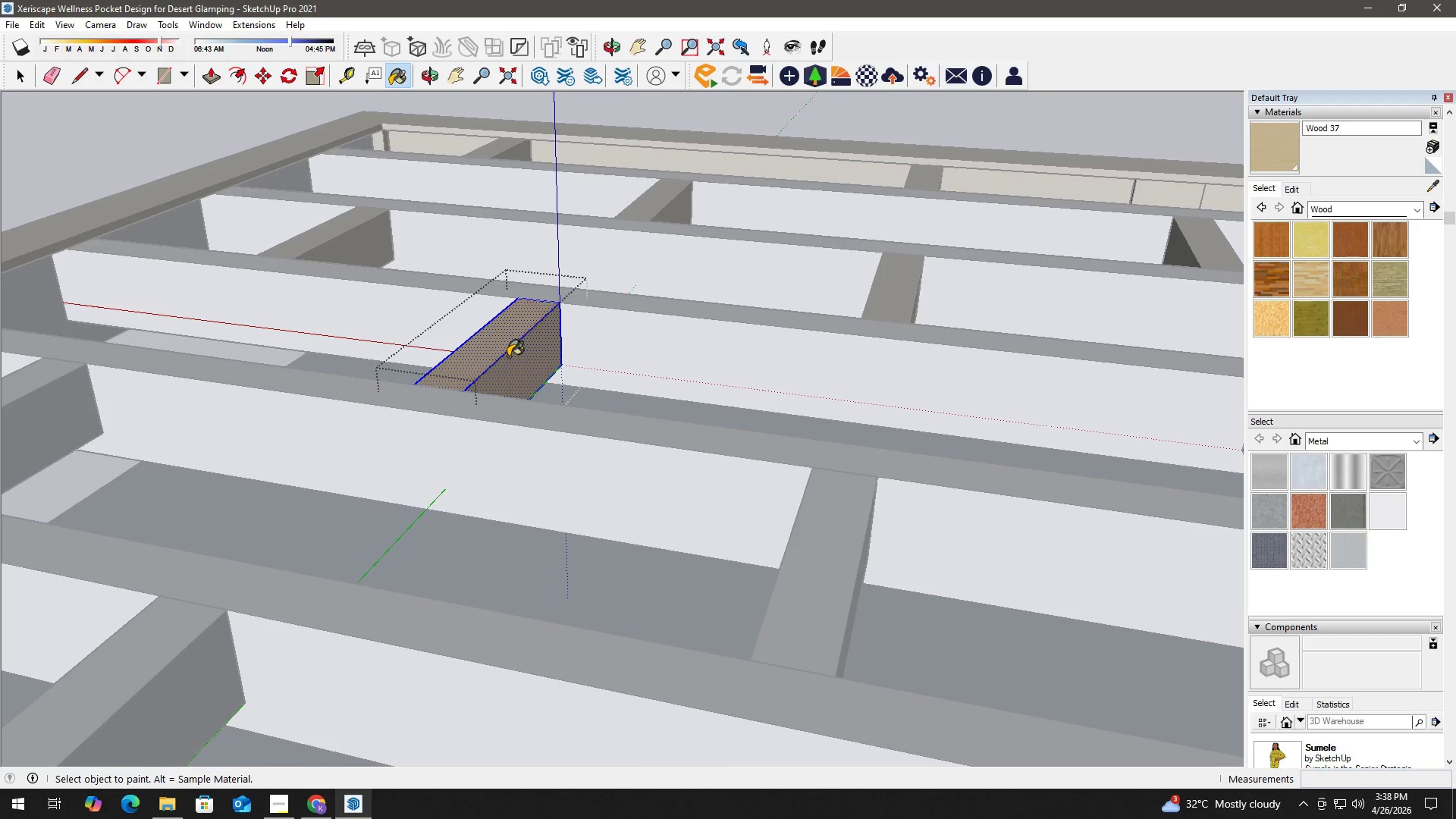 
scroll: coordinate [568, 411], scroll_direction: down, amount: 6.0
 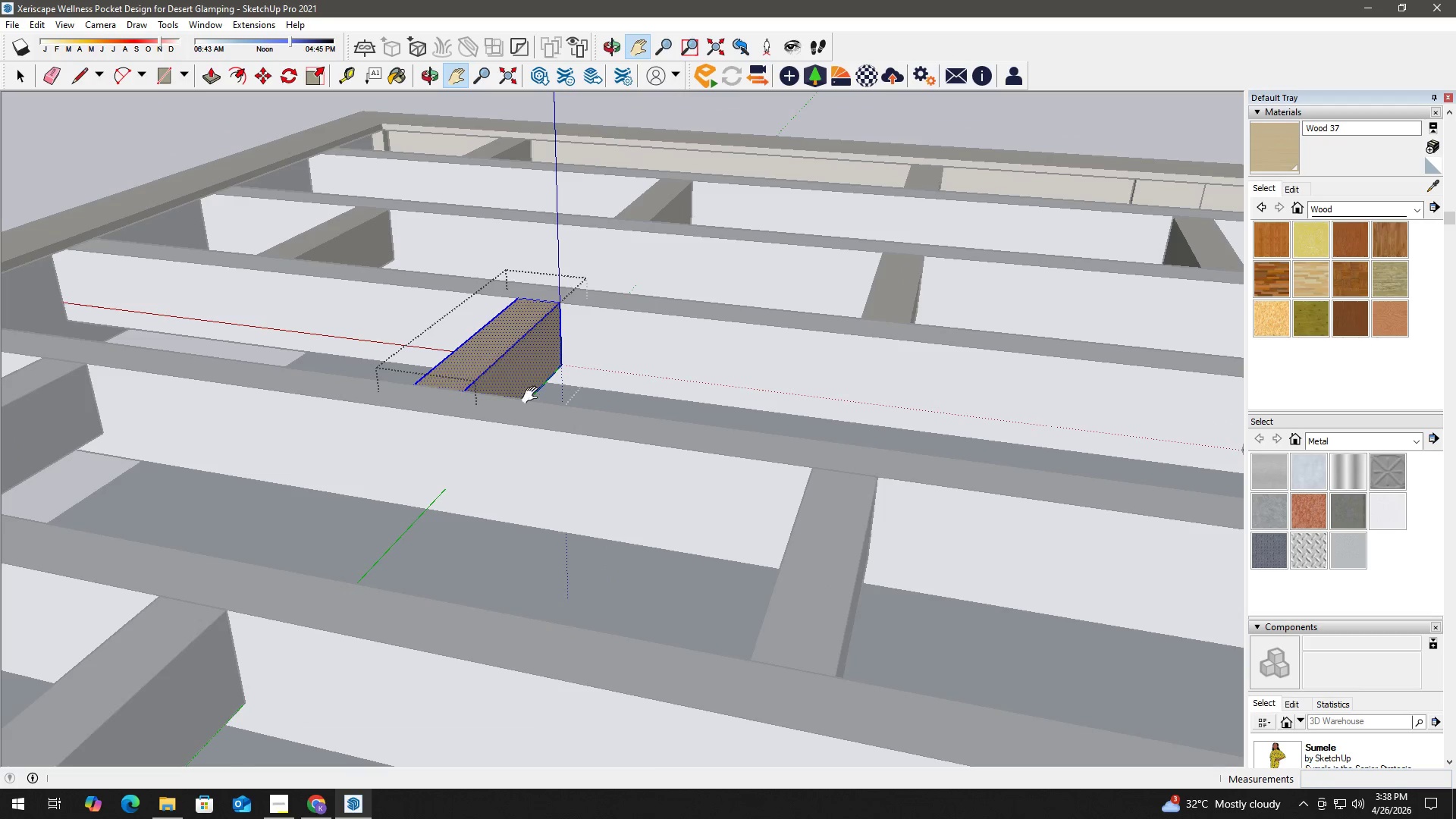 
key(Space)
 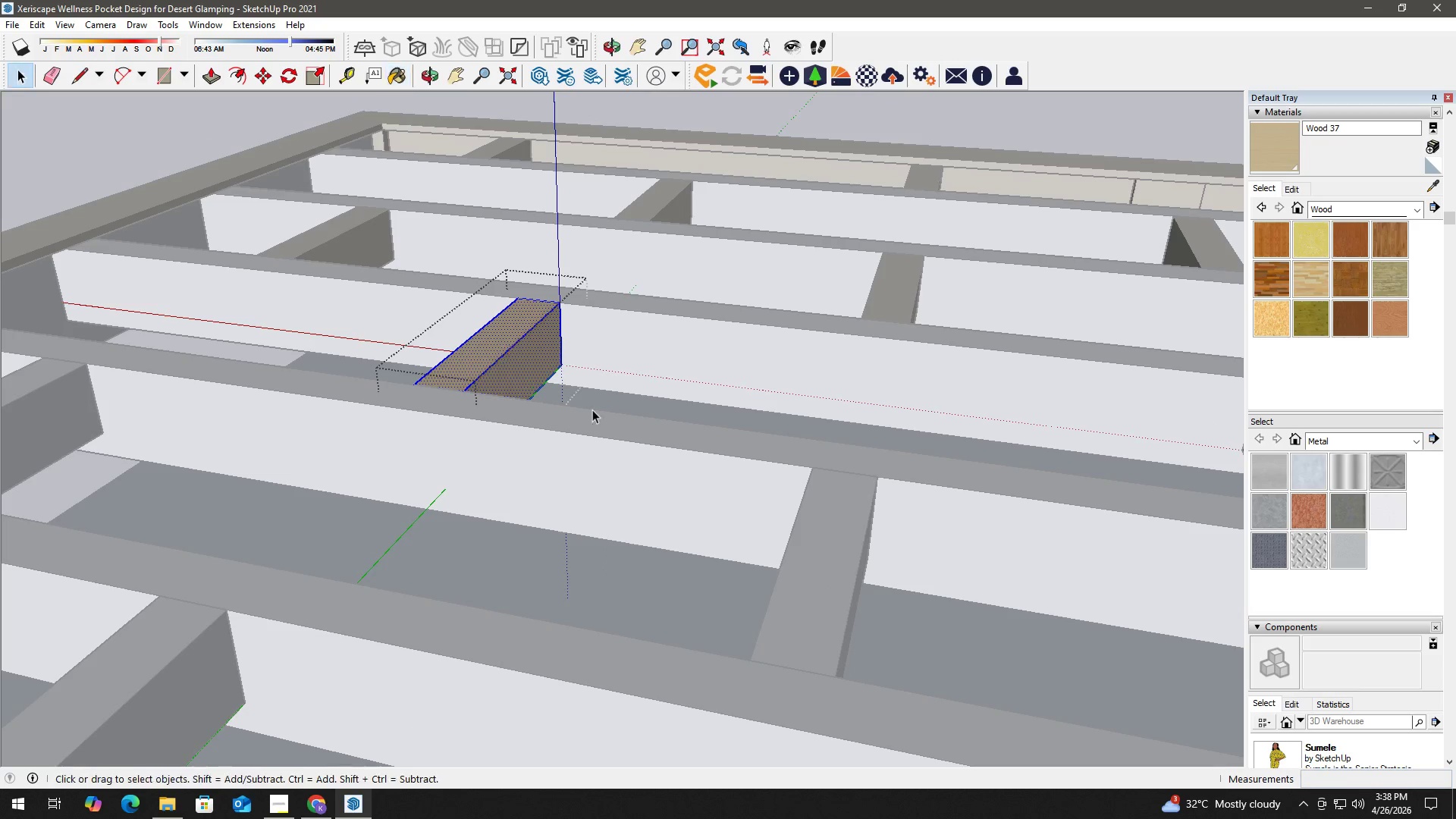 
key(H)
 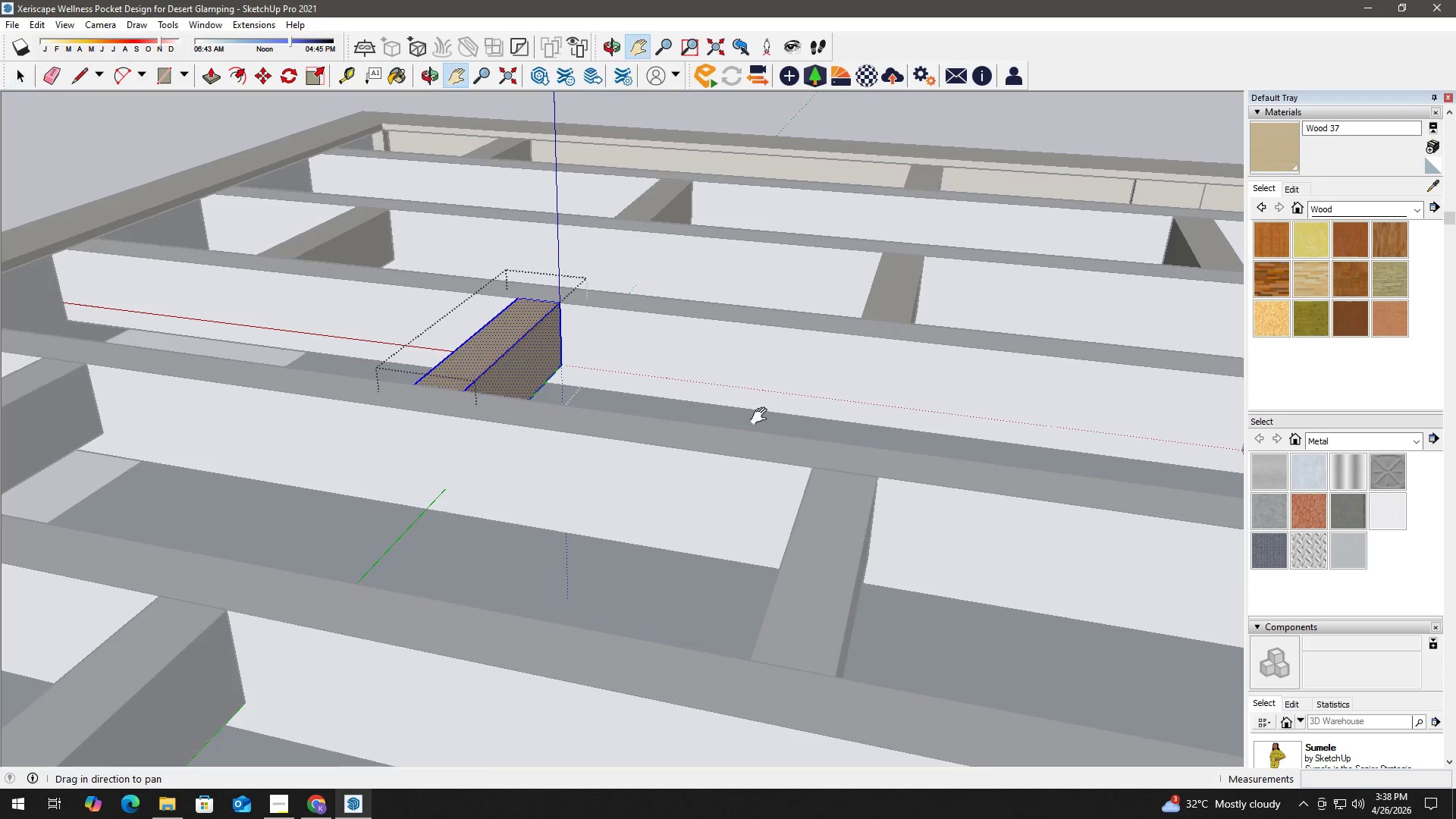 
left_click_drag(start_coordinate=[765, 415], to_coordinate=[378, 419])
 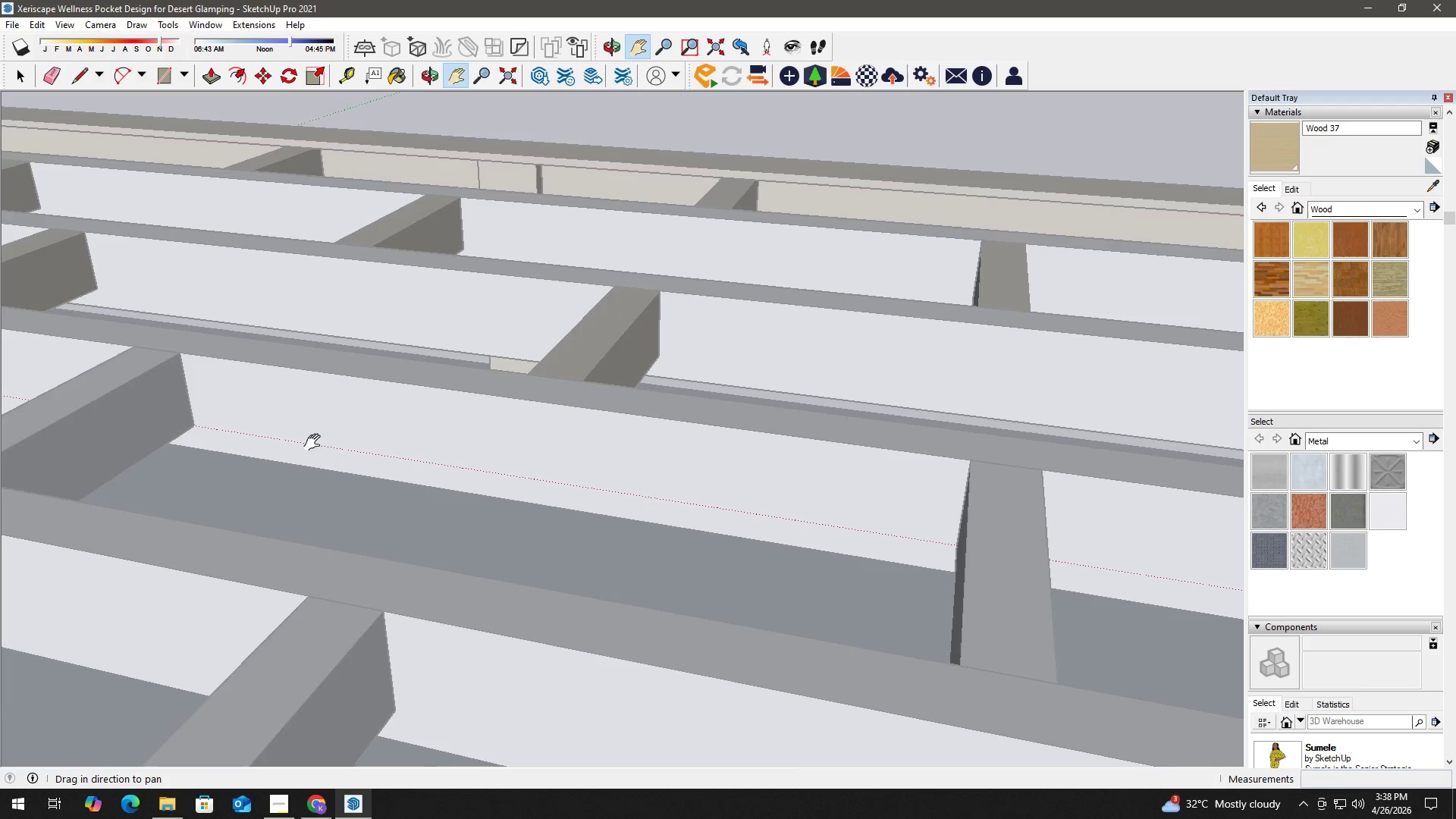 
key(Escape)
 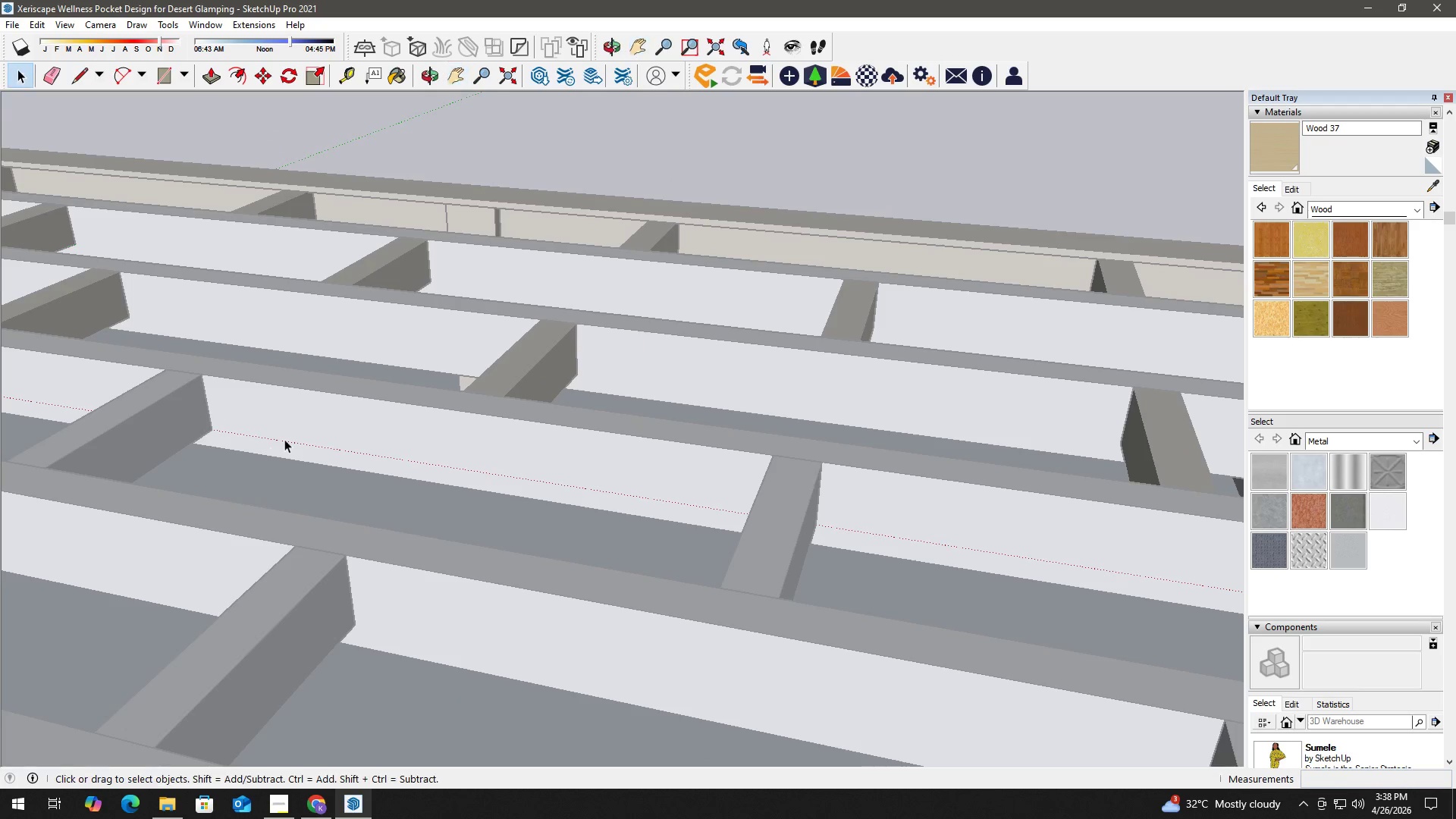 
key(Escape)
 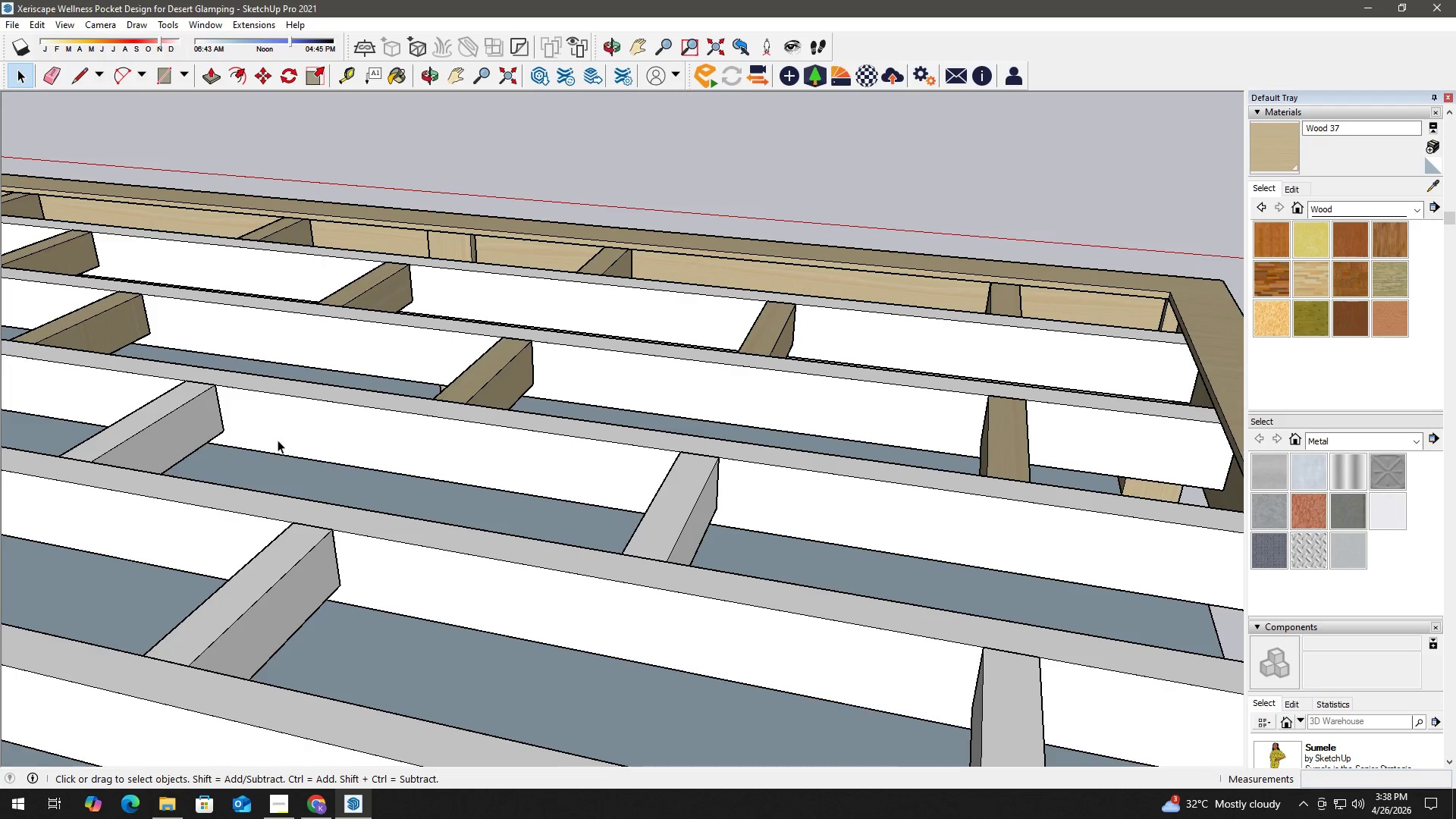 
key(H)
 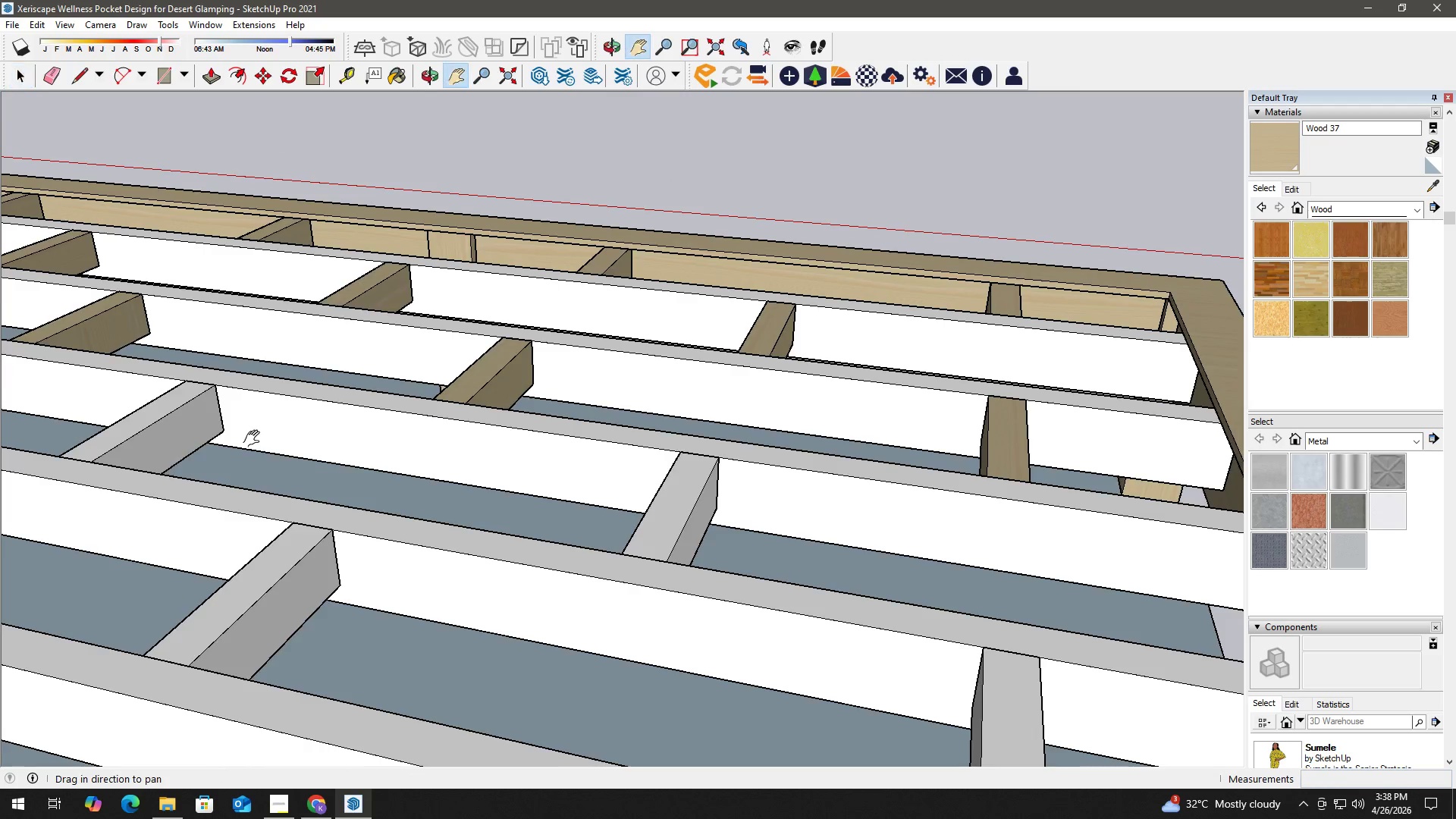 
left_click_drag(start_coordinate=[255, 439], to_coordinate=[453, 450])
 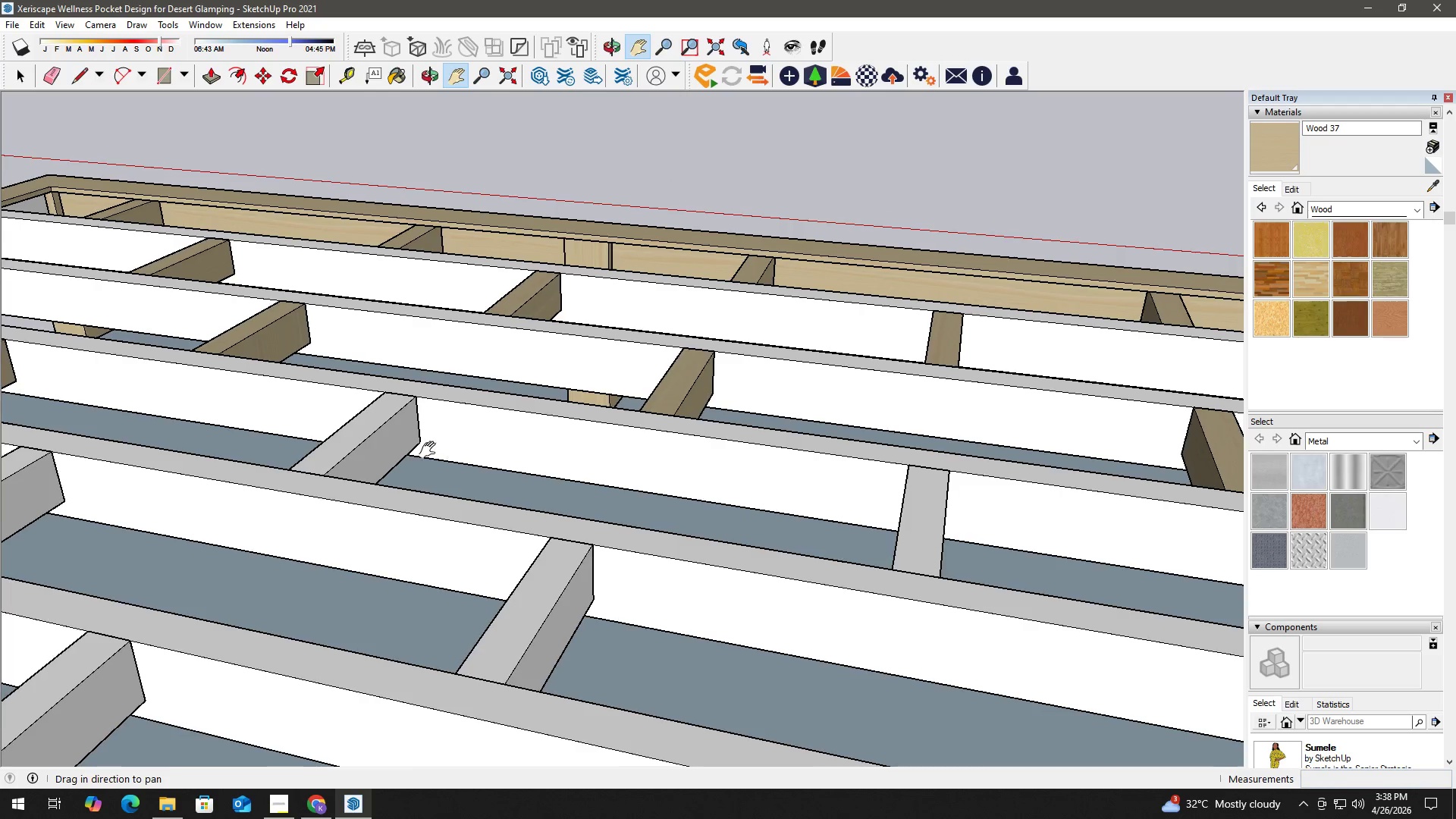 
scroll: coordinate [284, 438], scroll_direction: down, amount: 5.0
 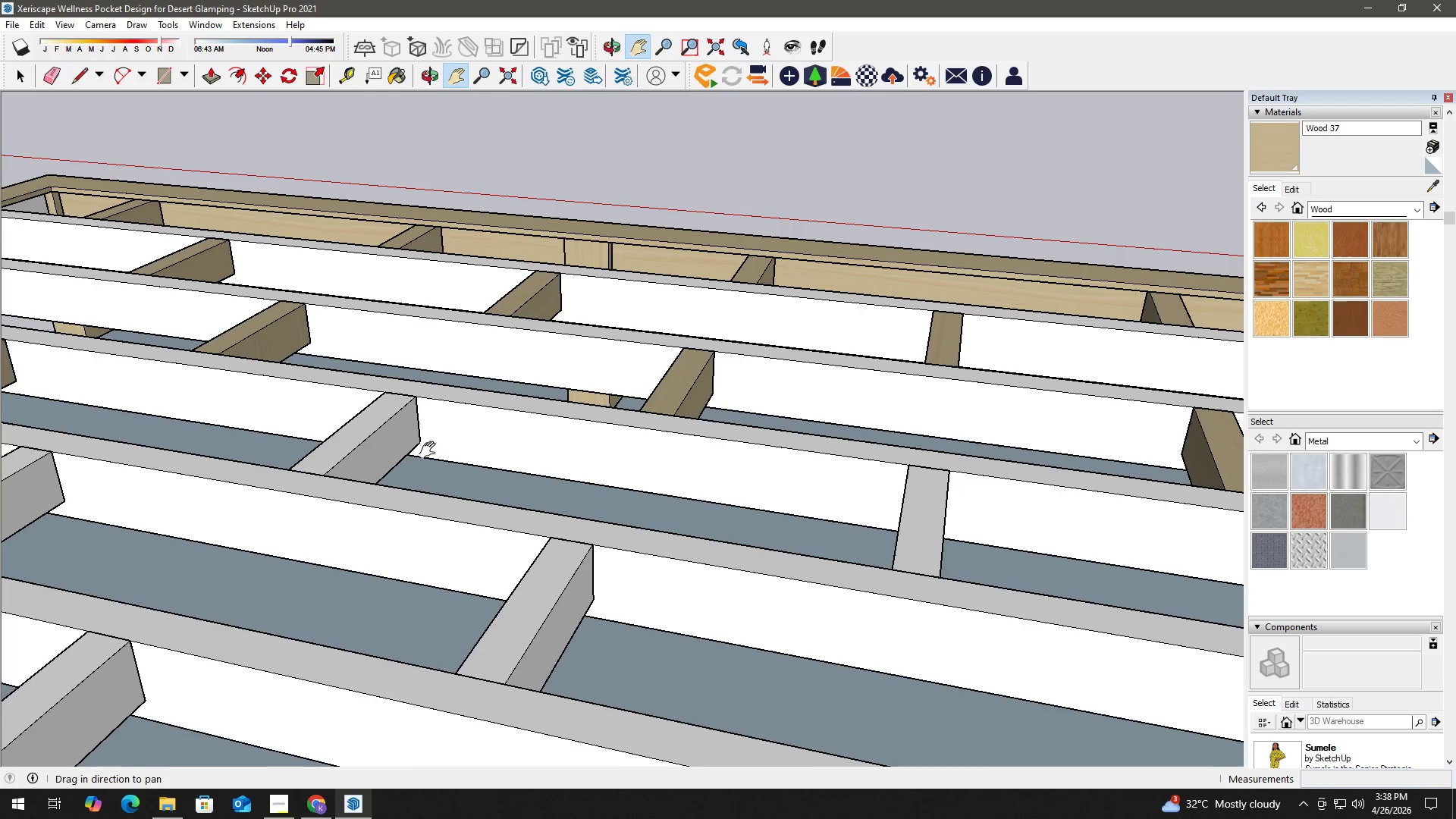 
key(Space)
 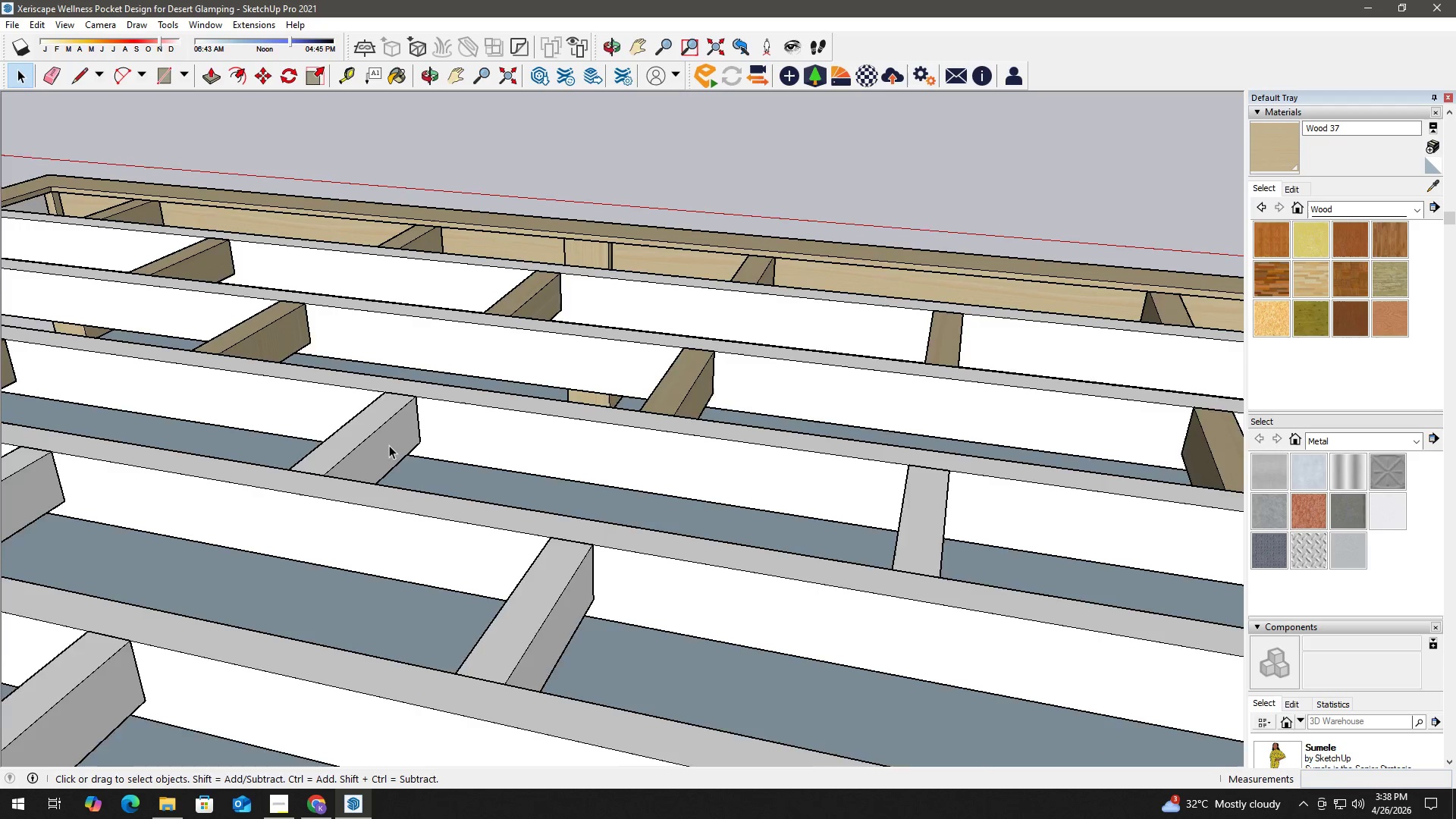 
left_click([379, 435])
 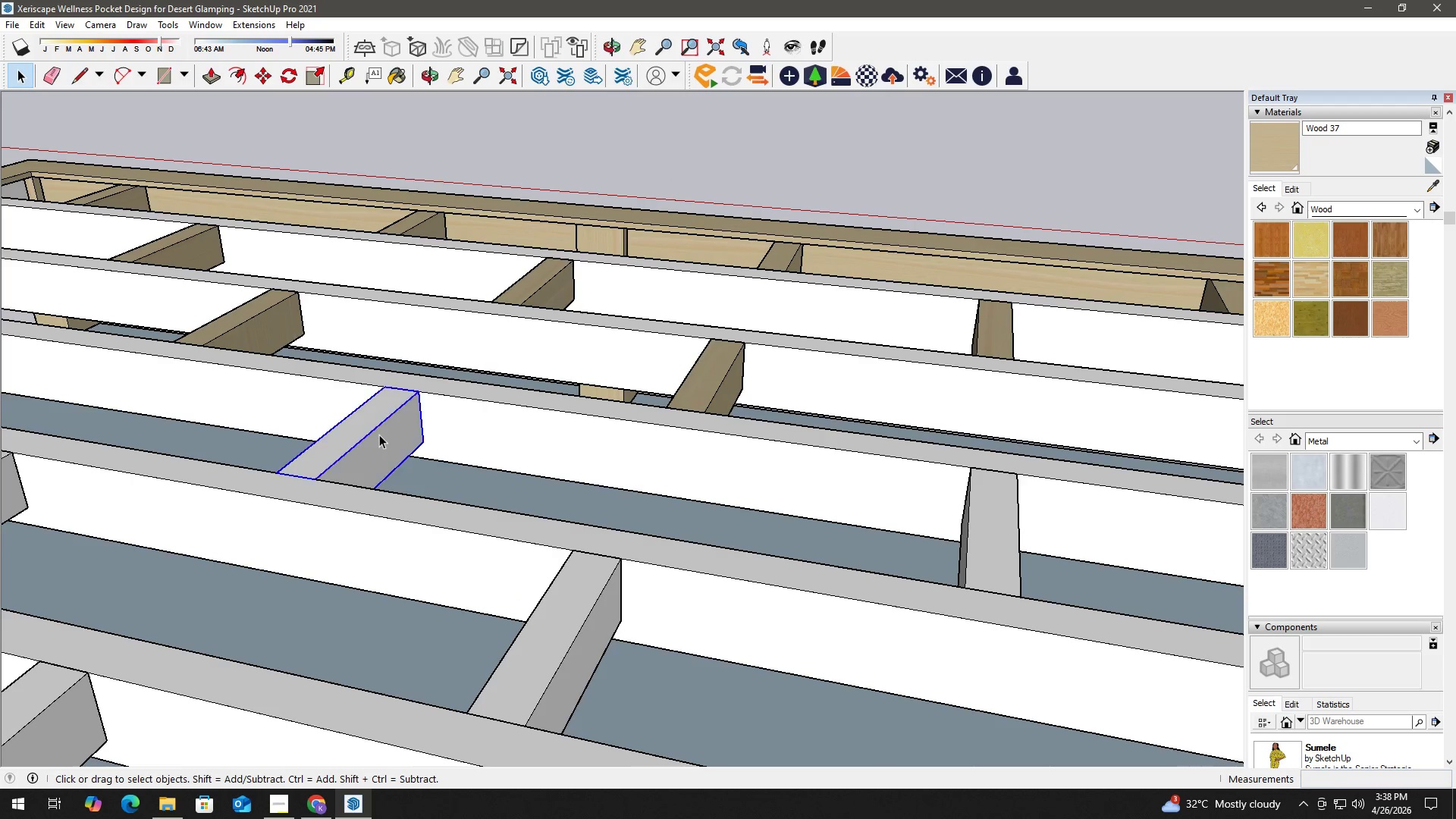 
right_click([379, 435])
 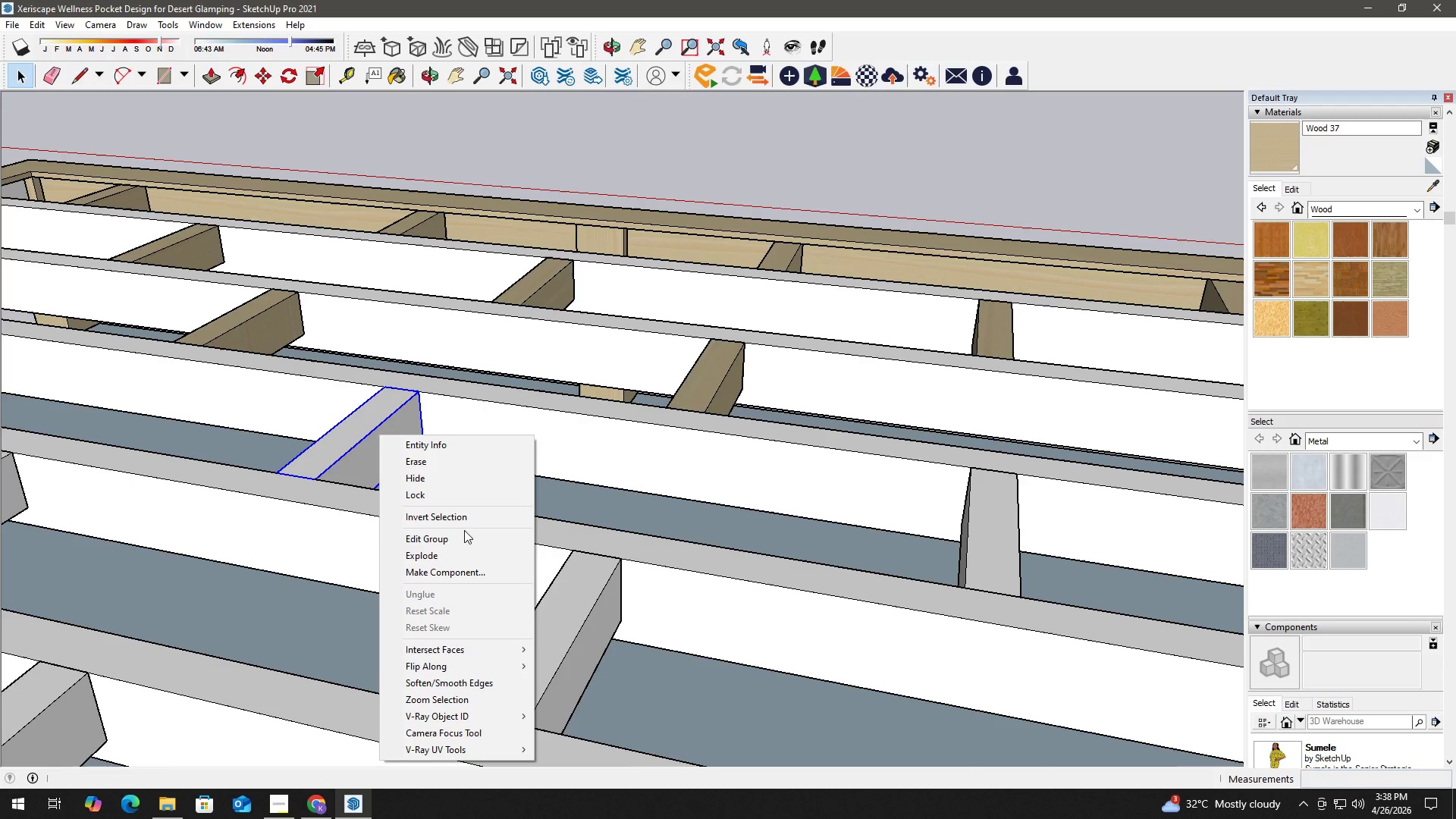 
scroll: coordinate [389, 444], scroll_direction: up, amount: 1.0
 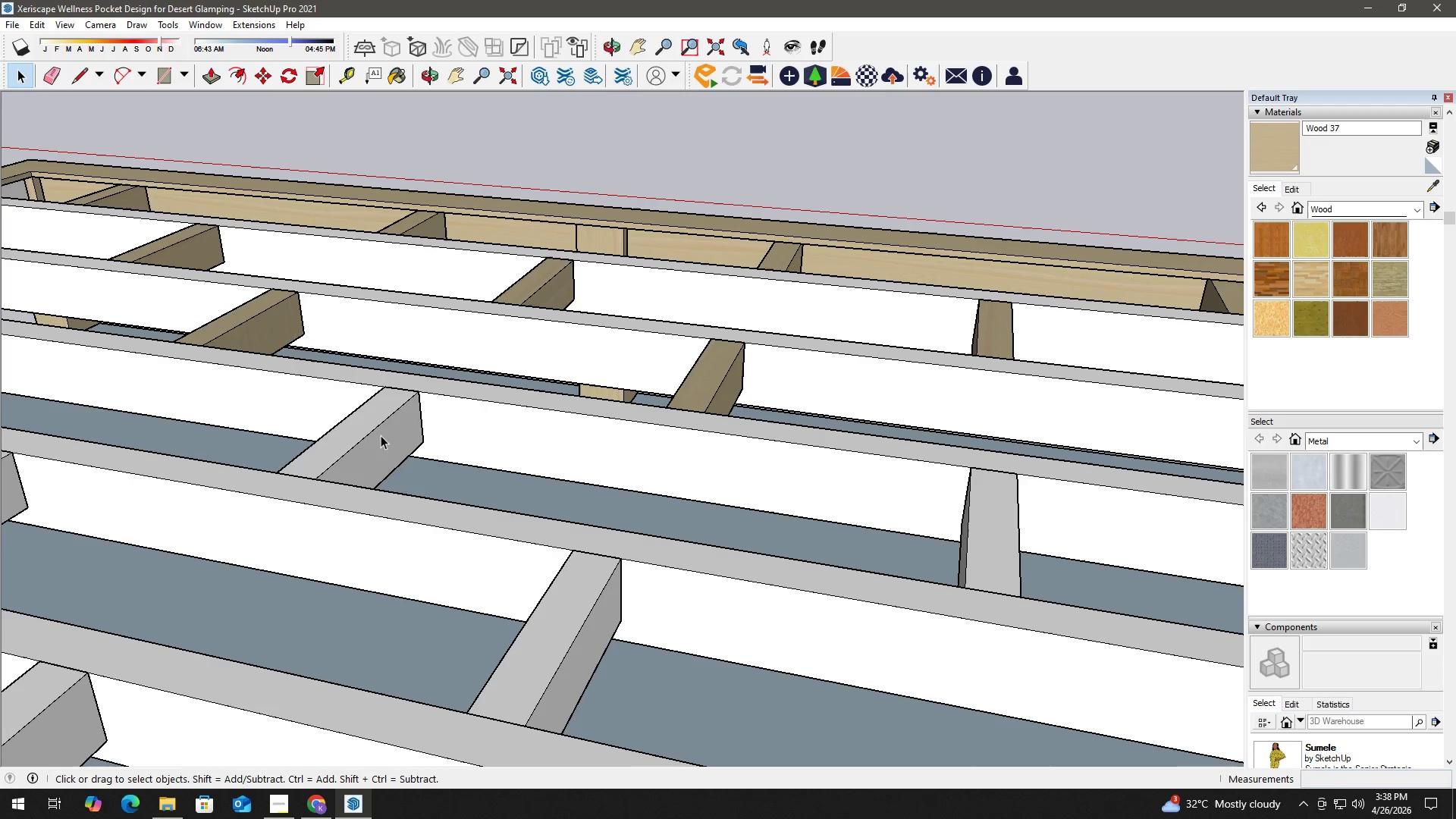 
left_click([464, 532])
 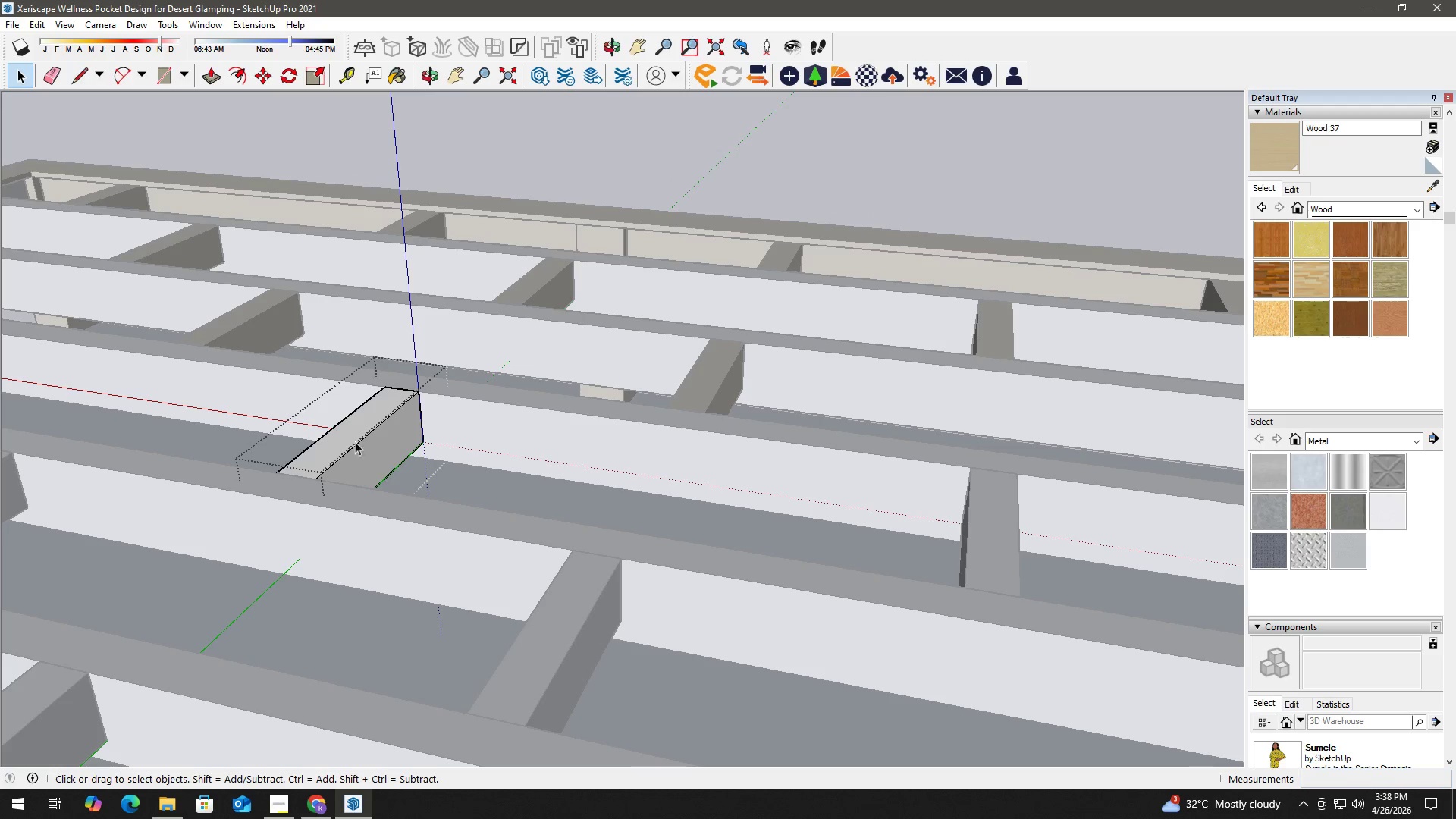 
left_click([350, 437])
 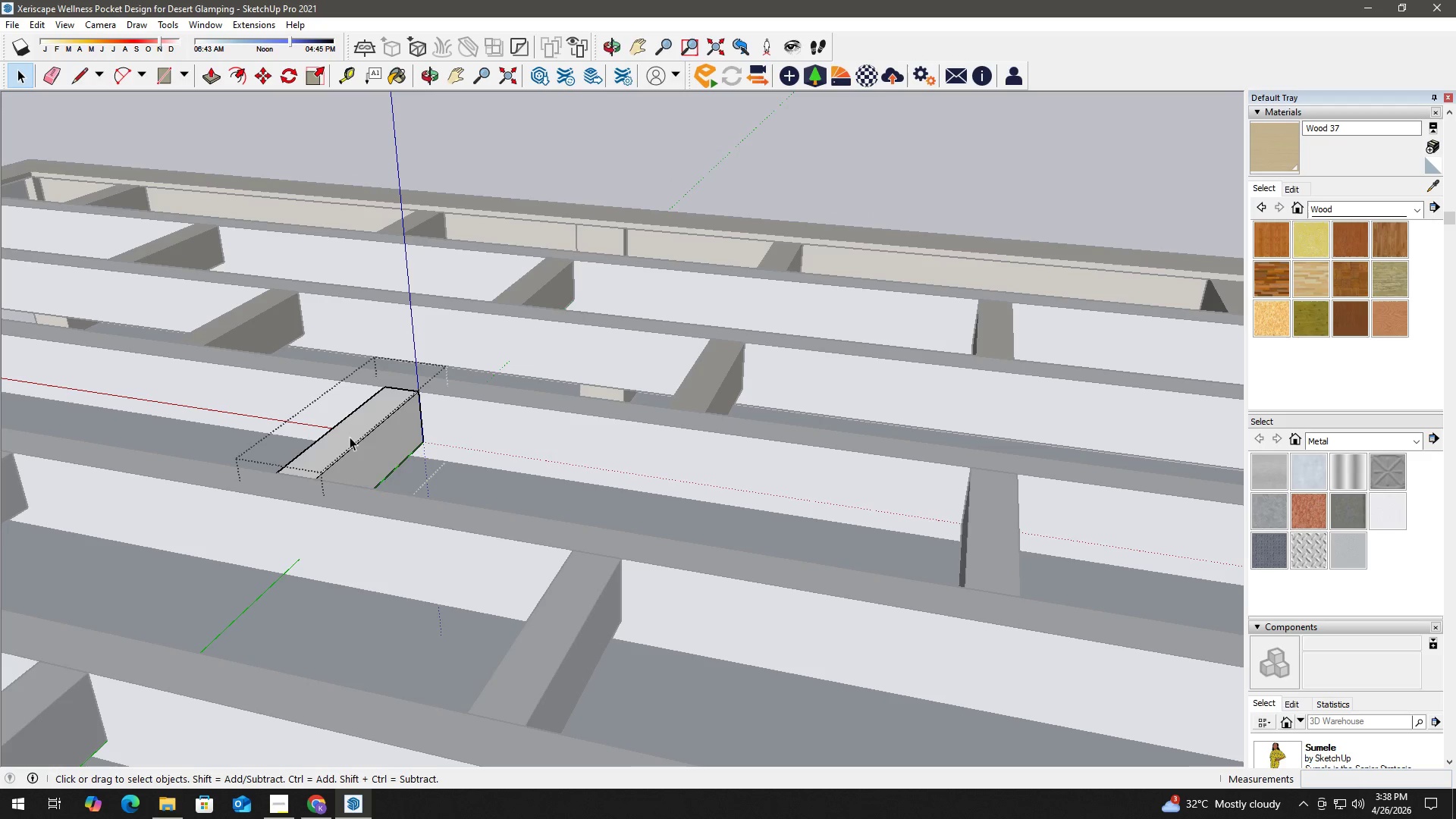 
right_click([350, 437])
 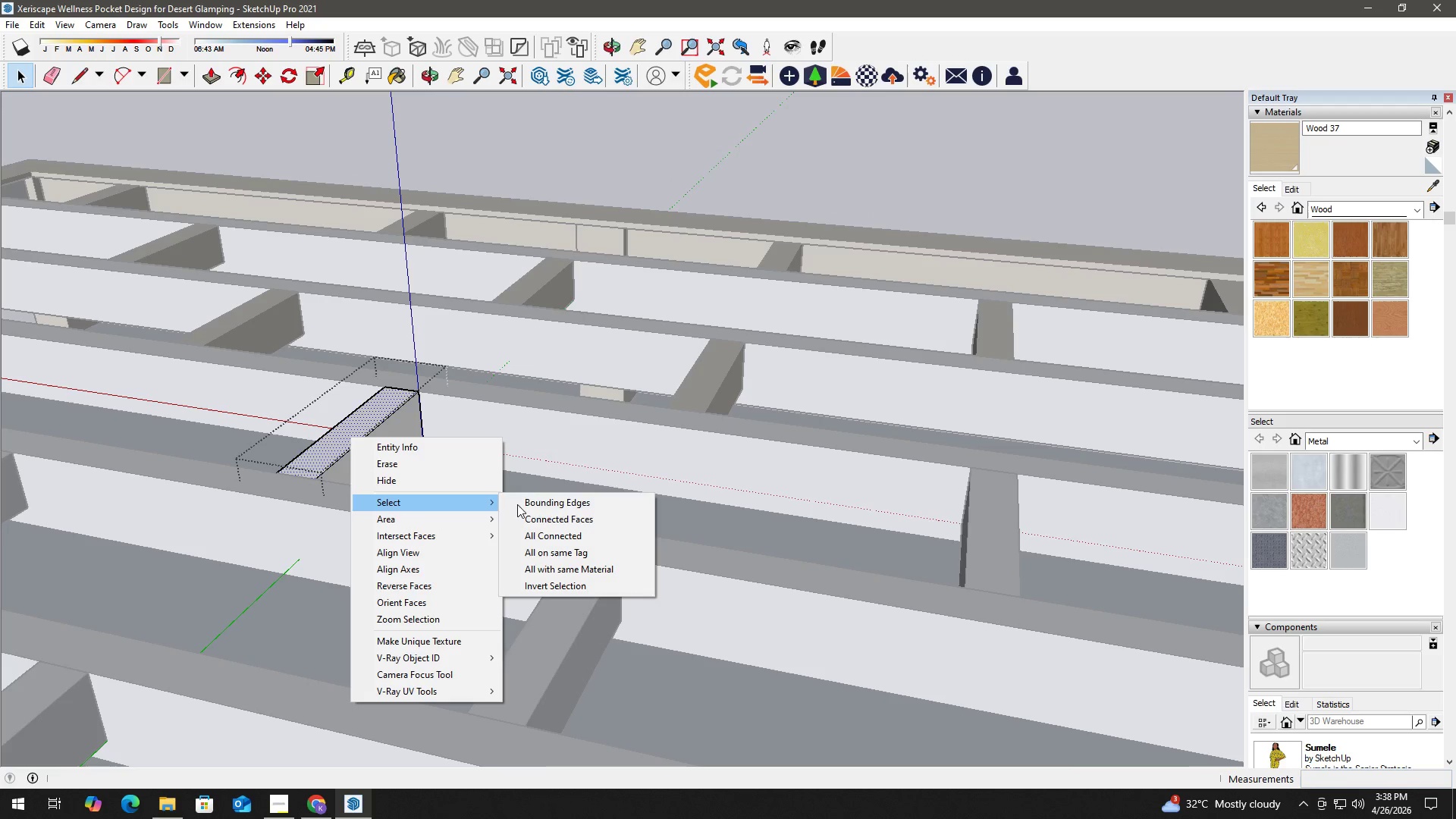 
left_click([573, 531])
 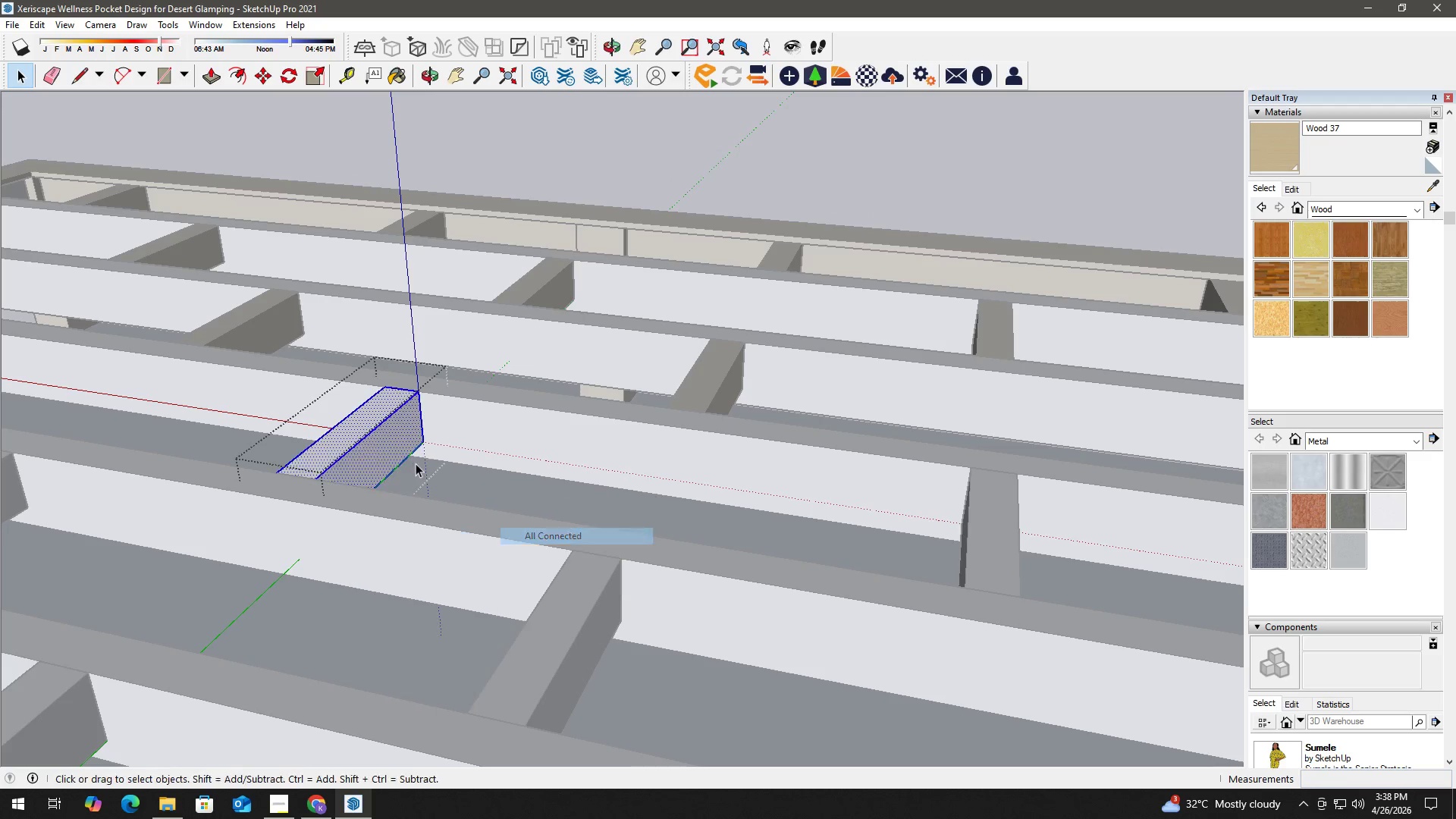 
key(B)
 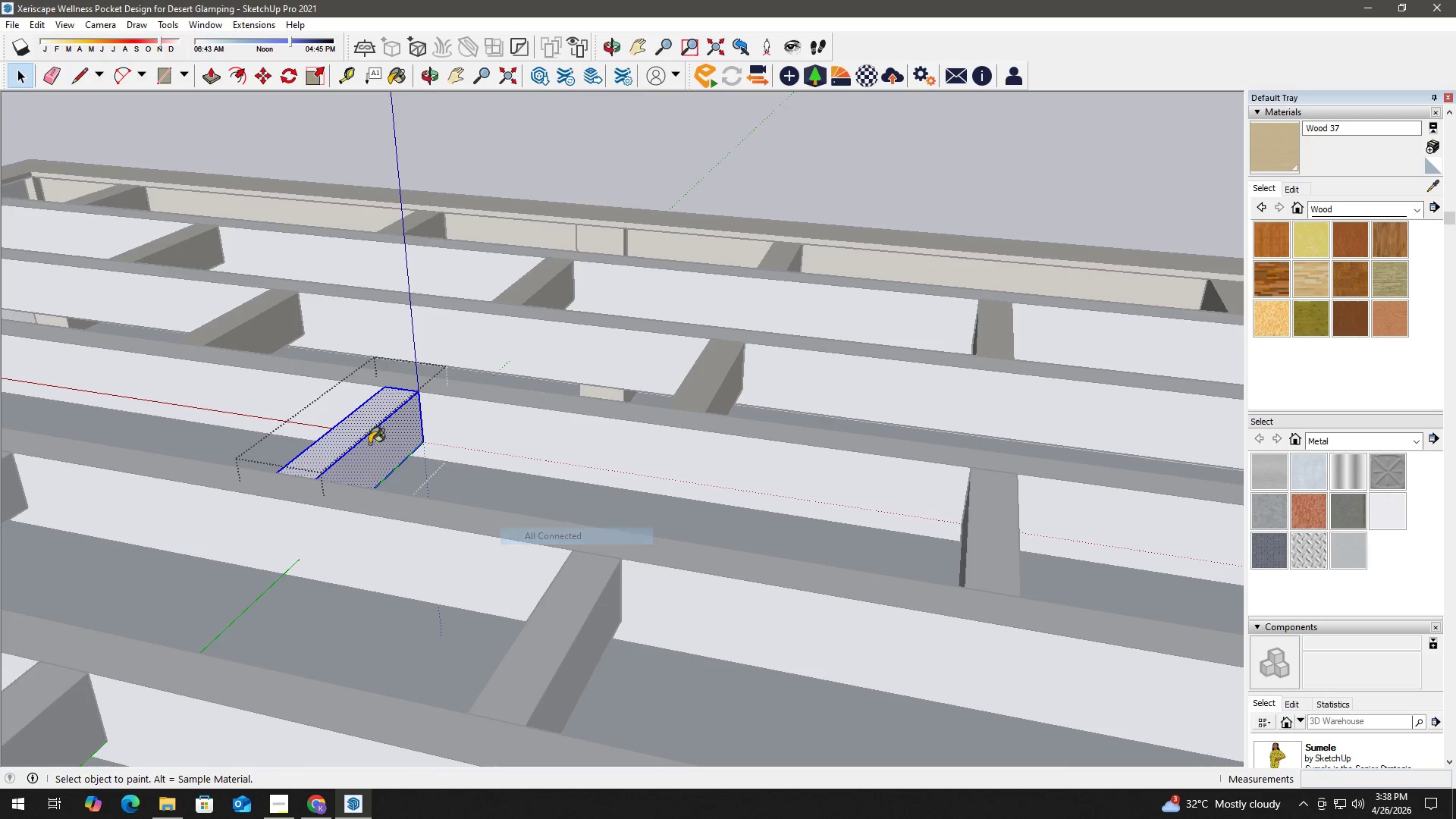 
double_click([369, 443])
 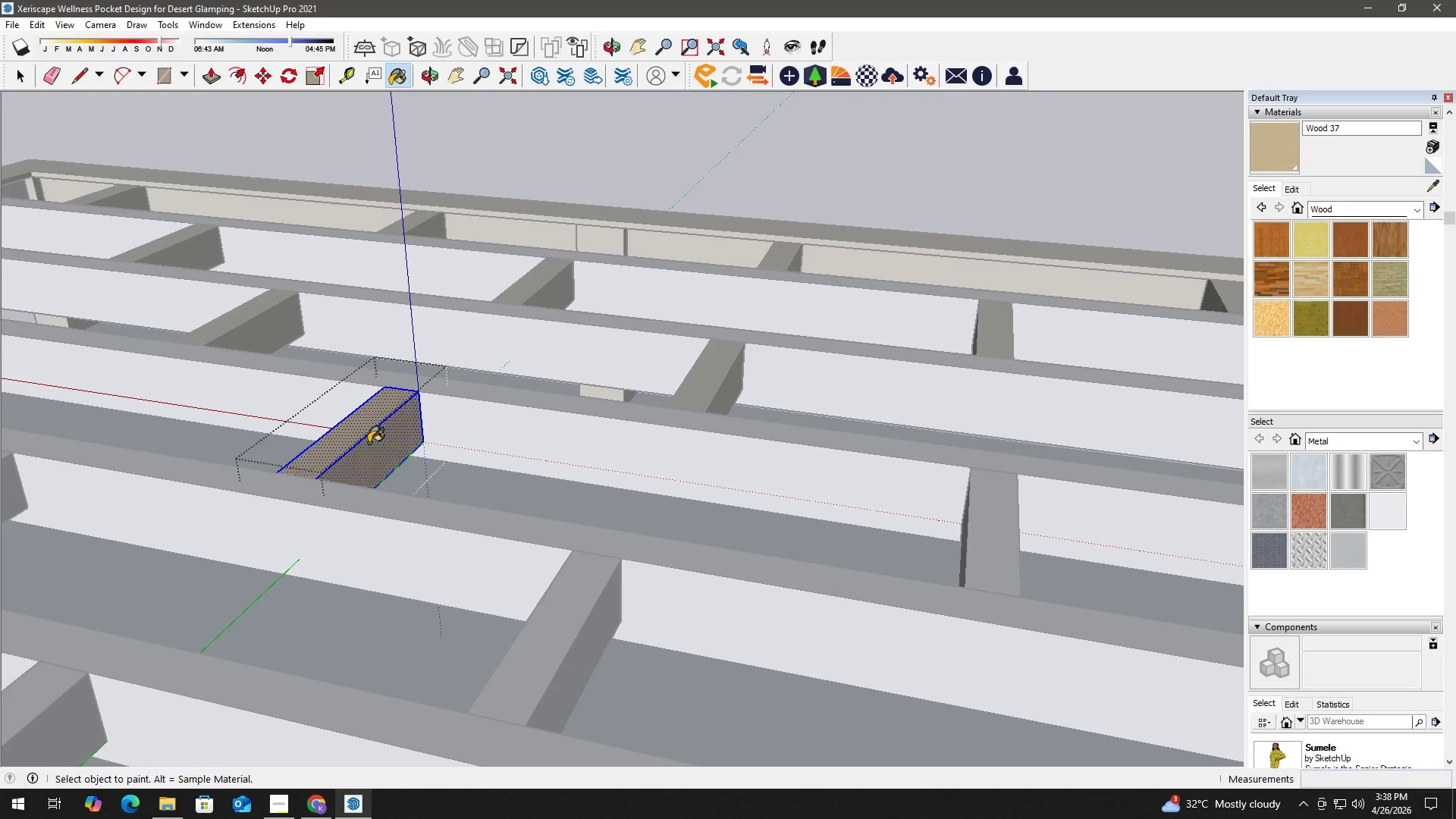 
key(Space)
 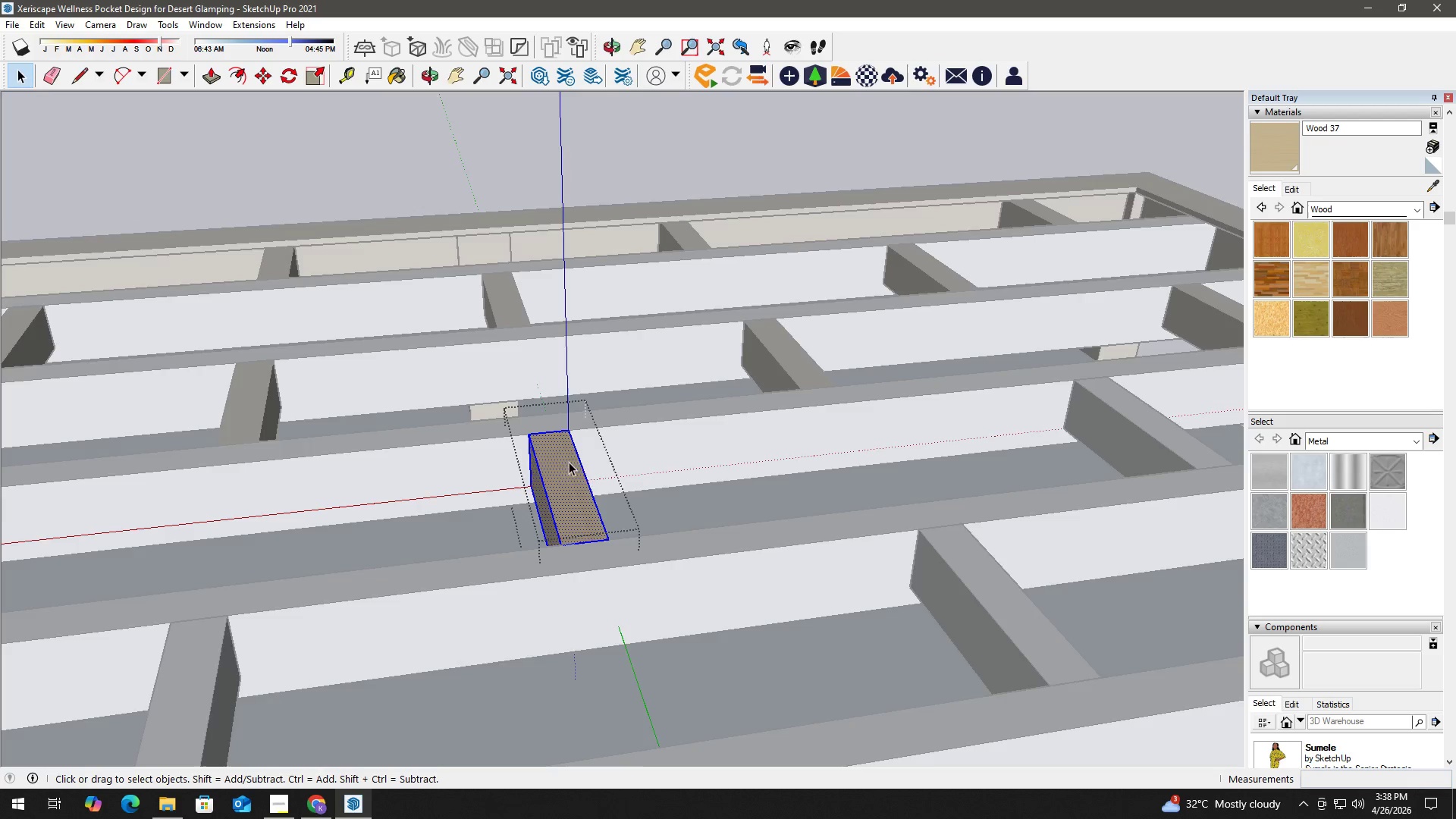 
key(B)
 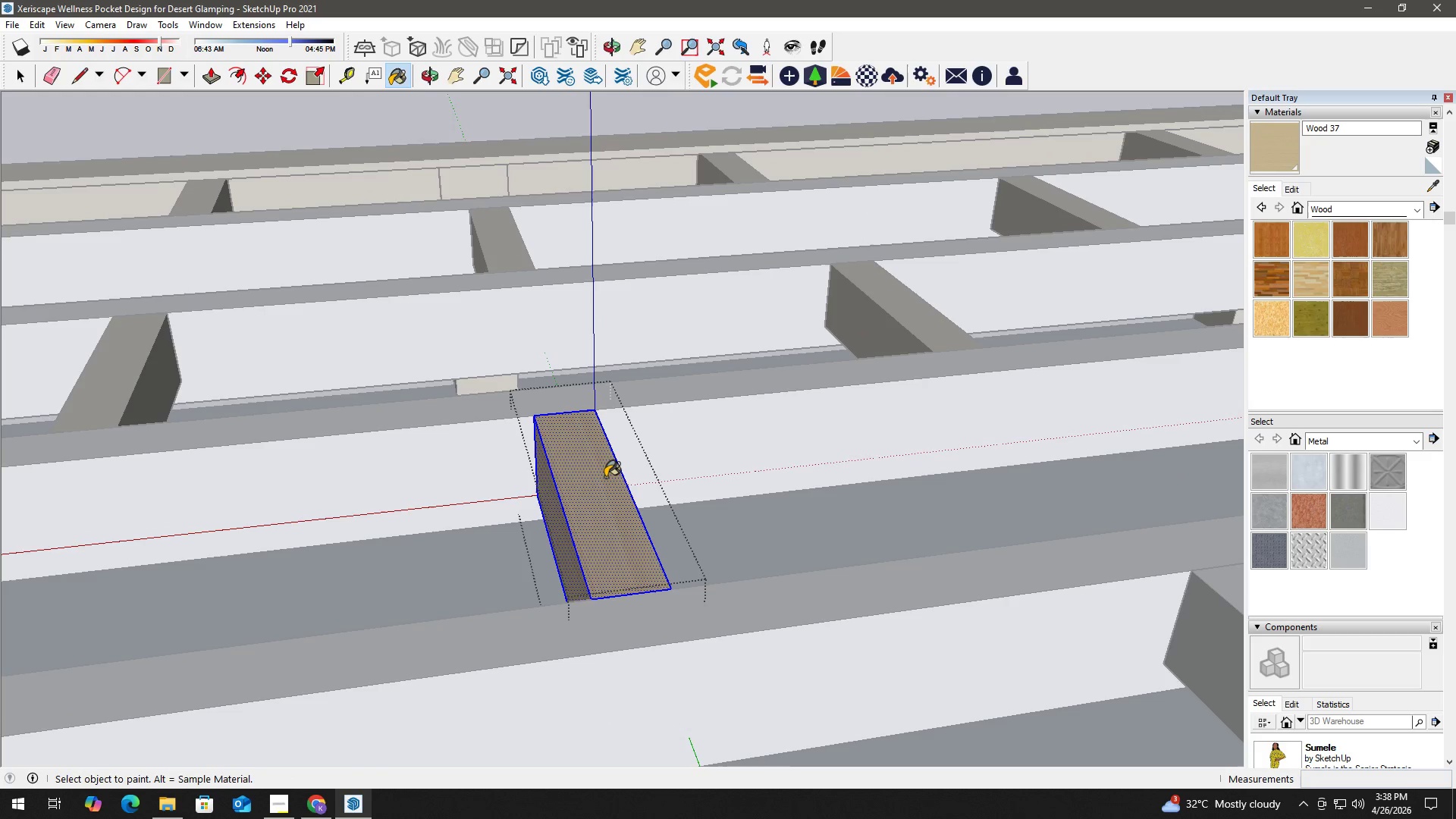 
scroll: coordinate [518, 470], scroll_direction: up, amount: 4.0
 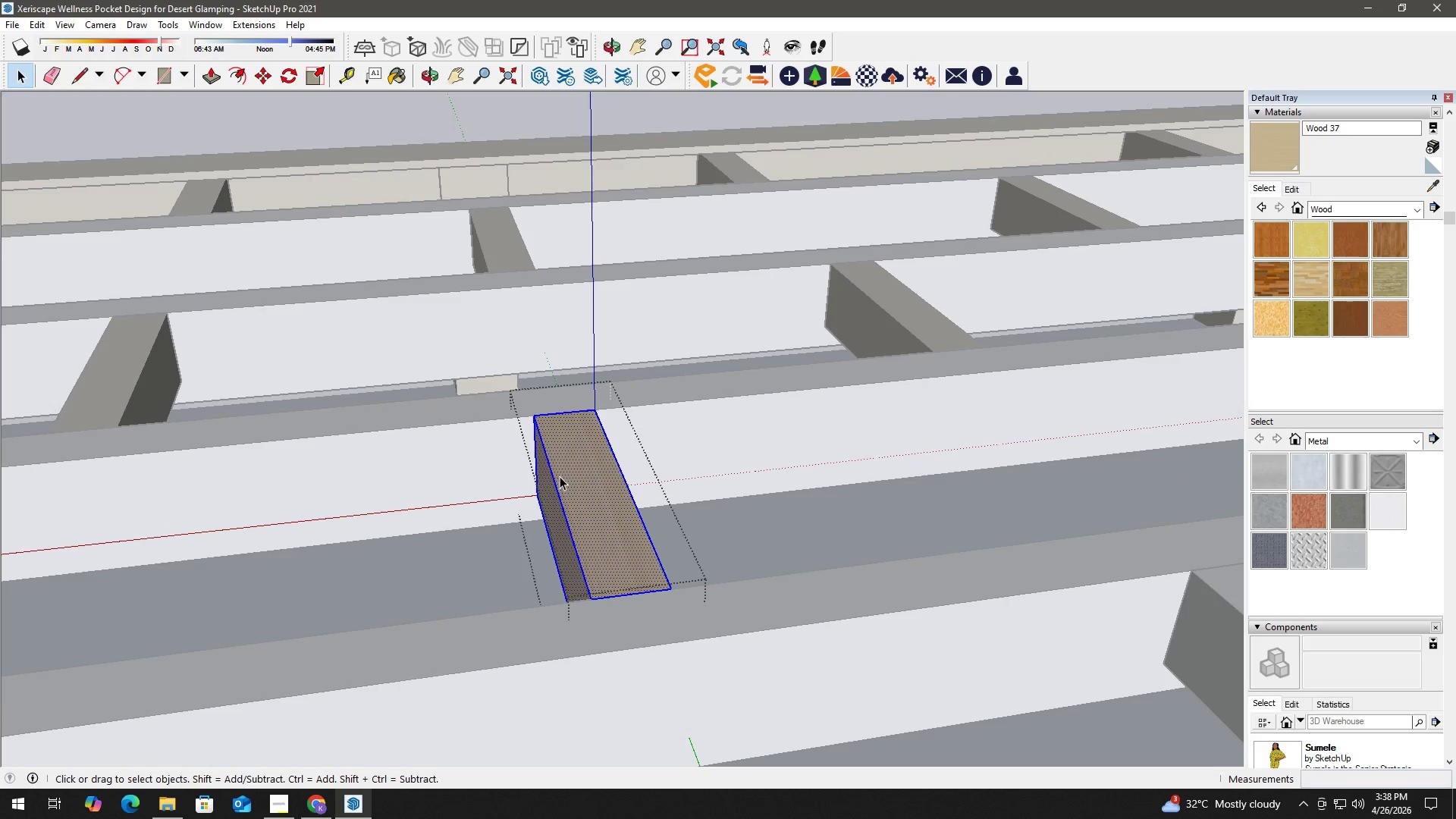 
double_click([605, 477])
 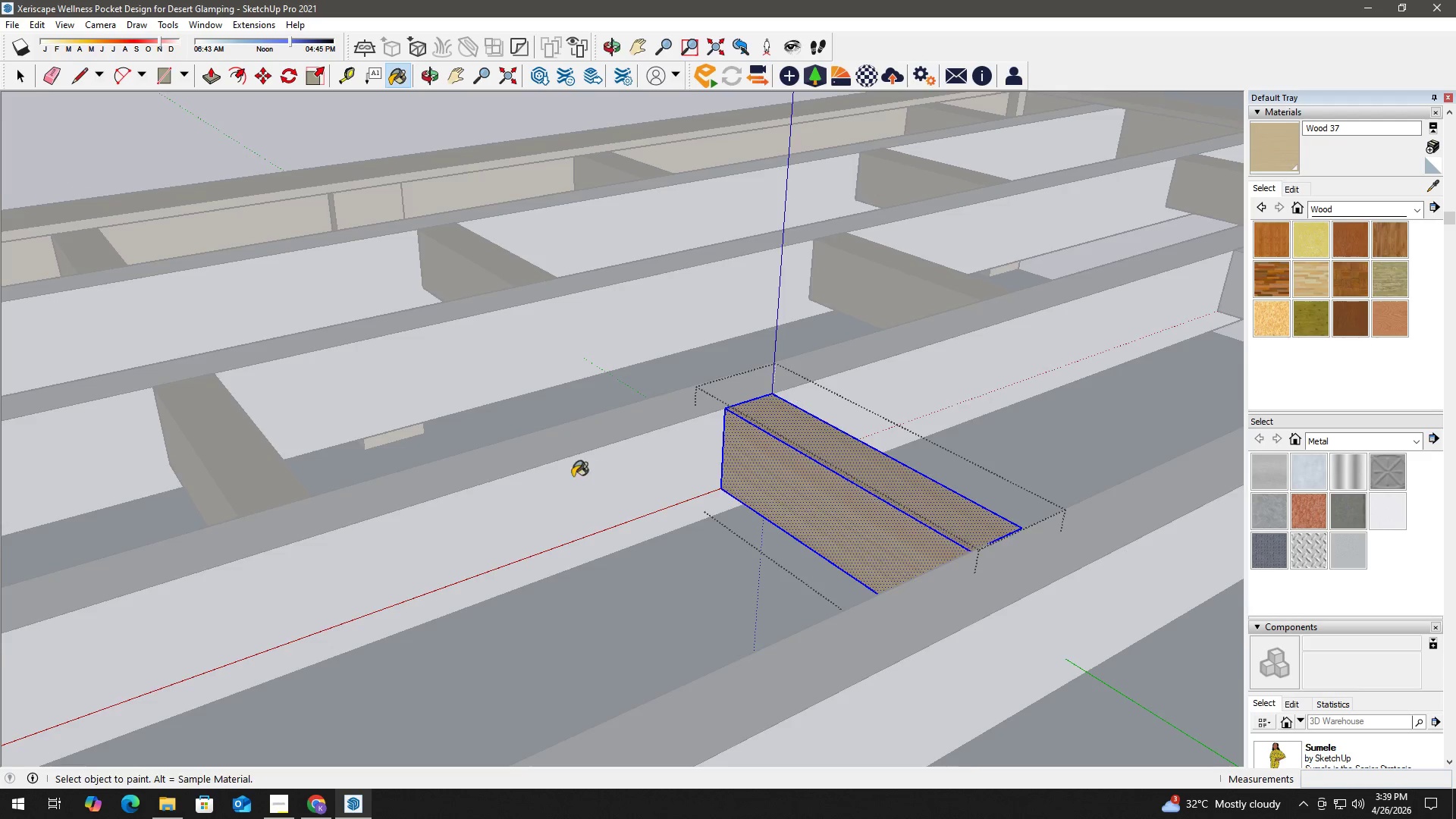 
key(H)
 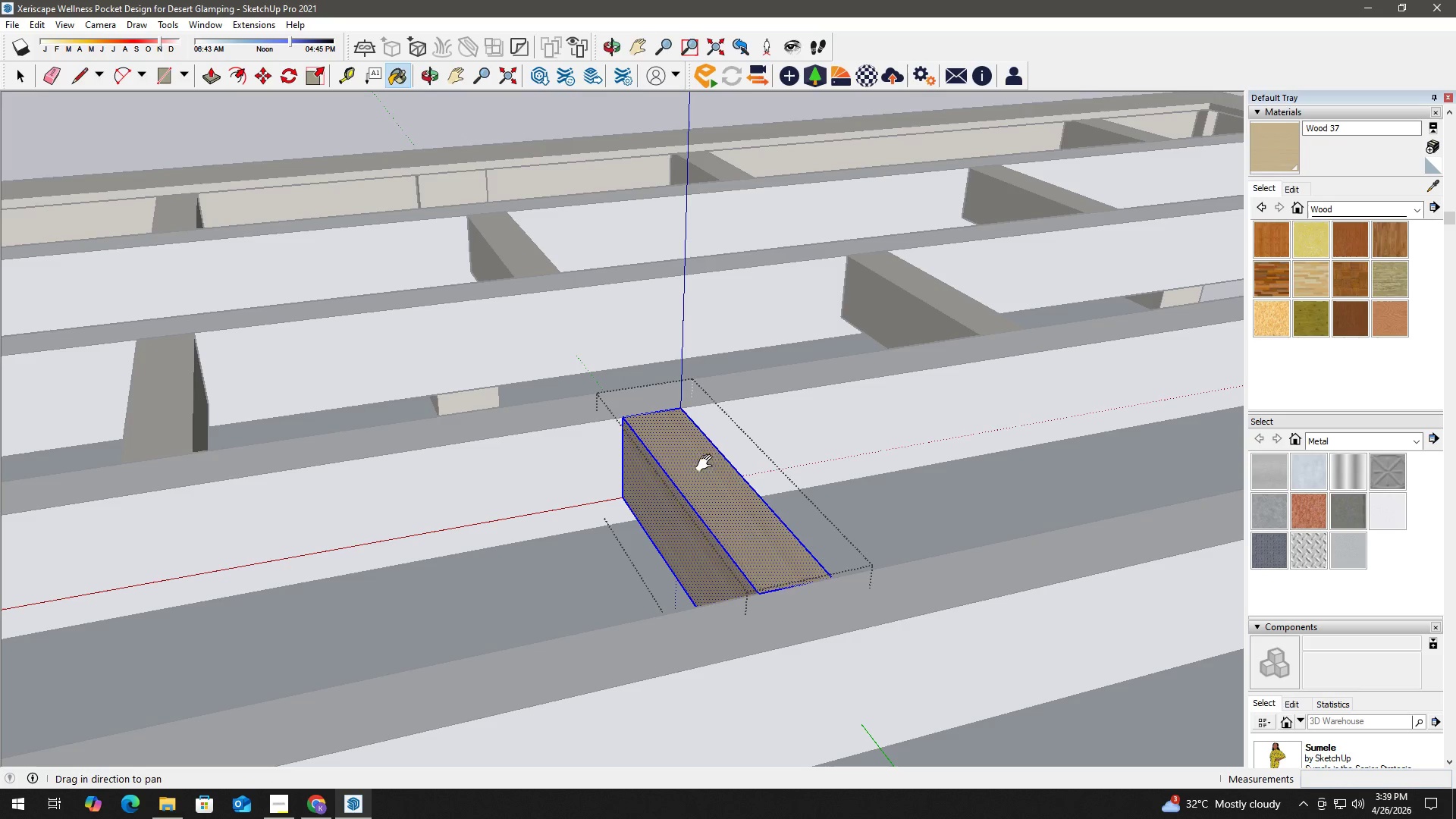 
left_click_drag(start_coordinate=[831, 442], to_coordinate=[191, 516])
 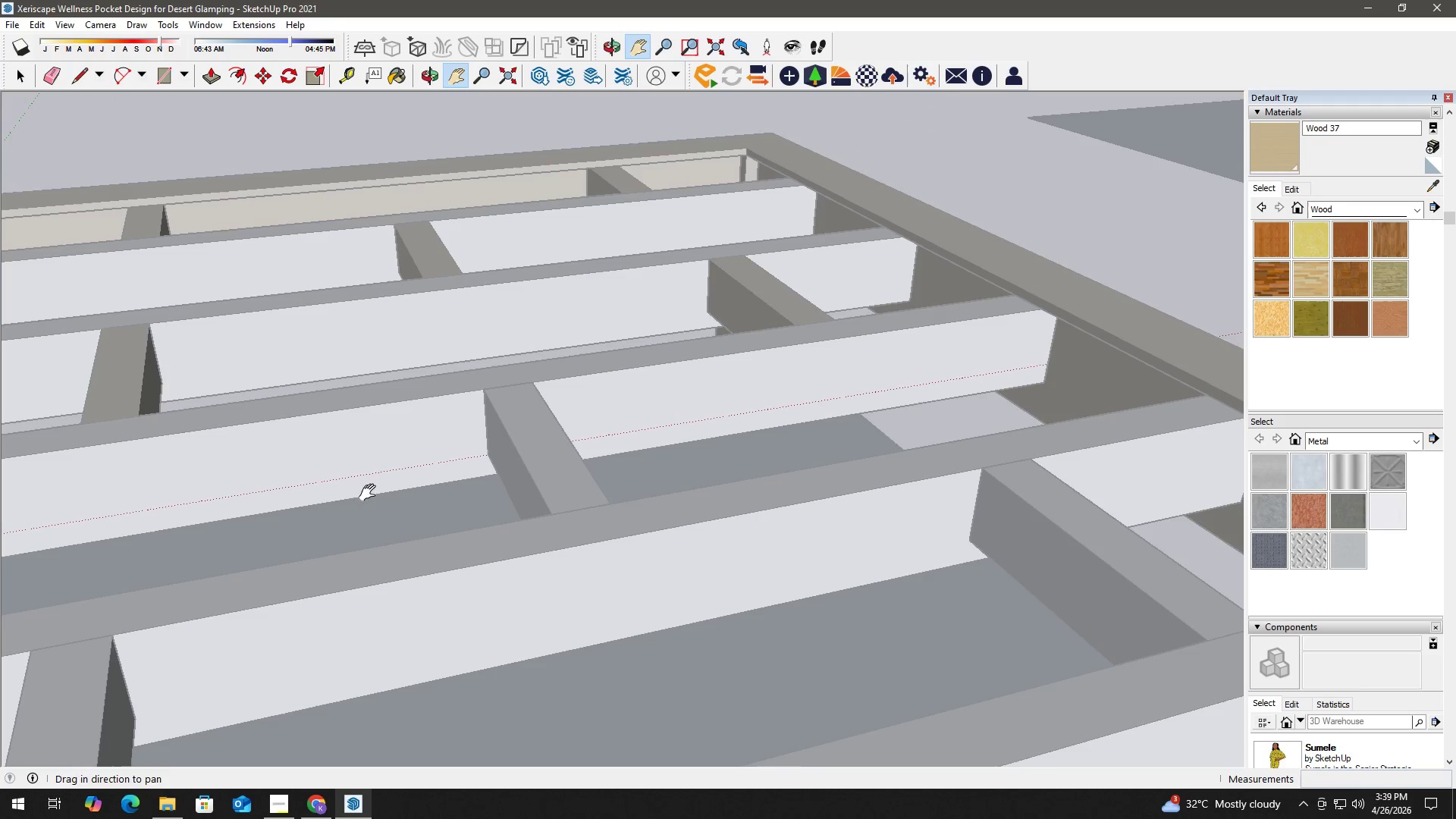 
key(Space)
 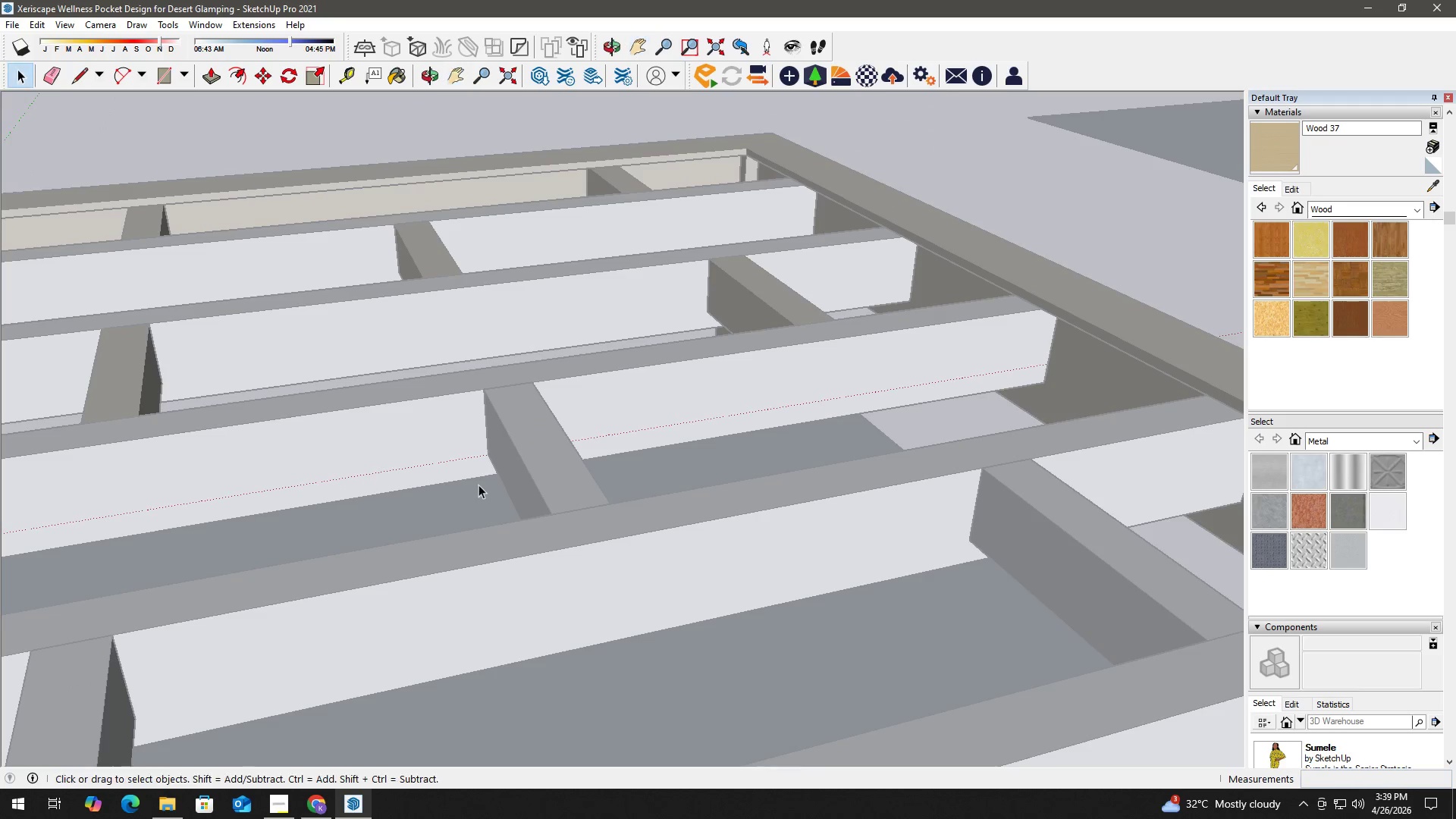 
key(Escape)
 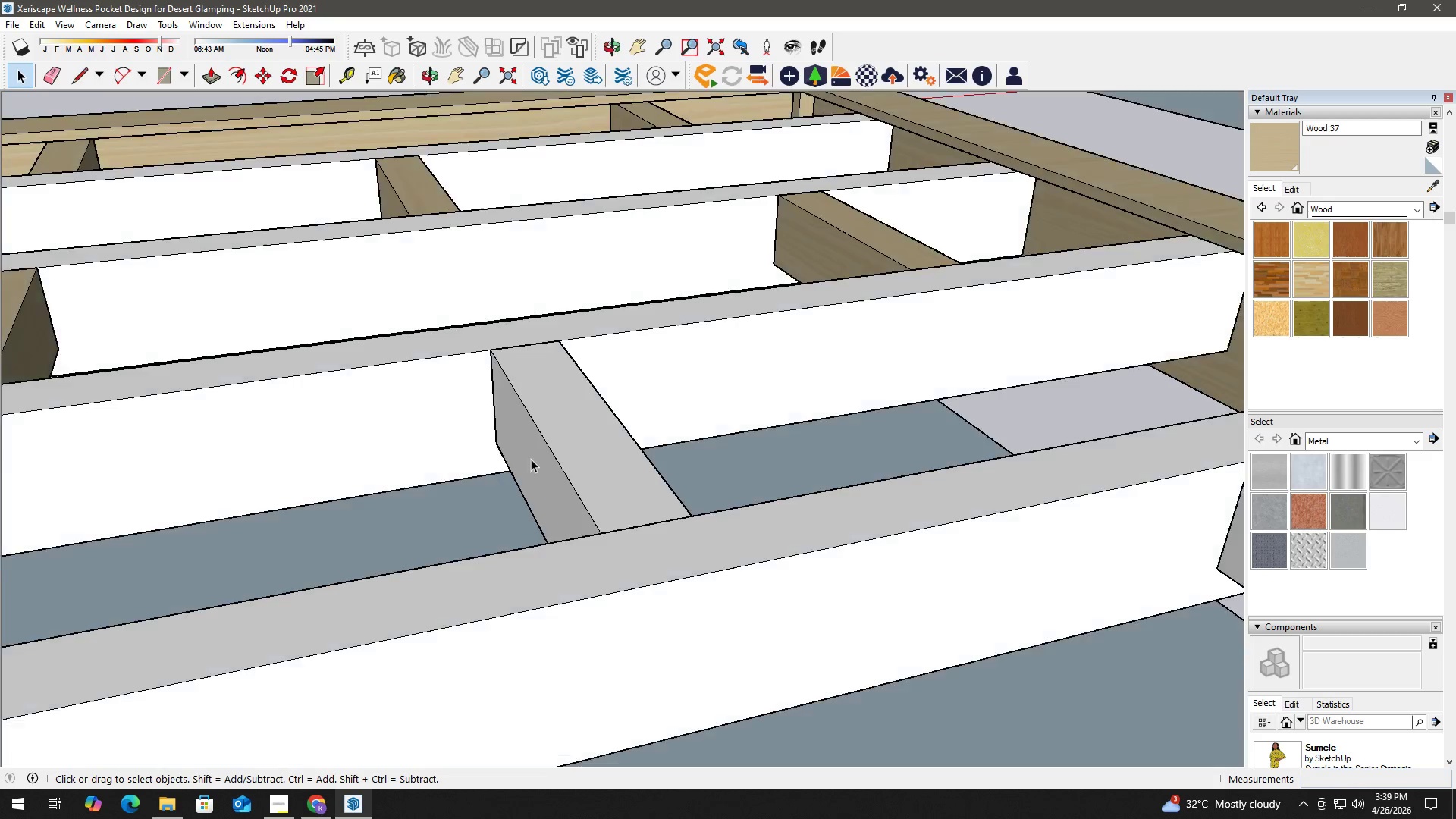 
left_click([540, 457])
 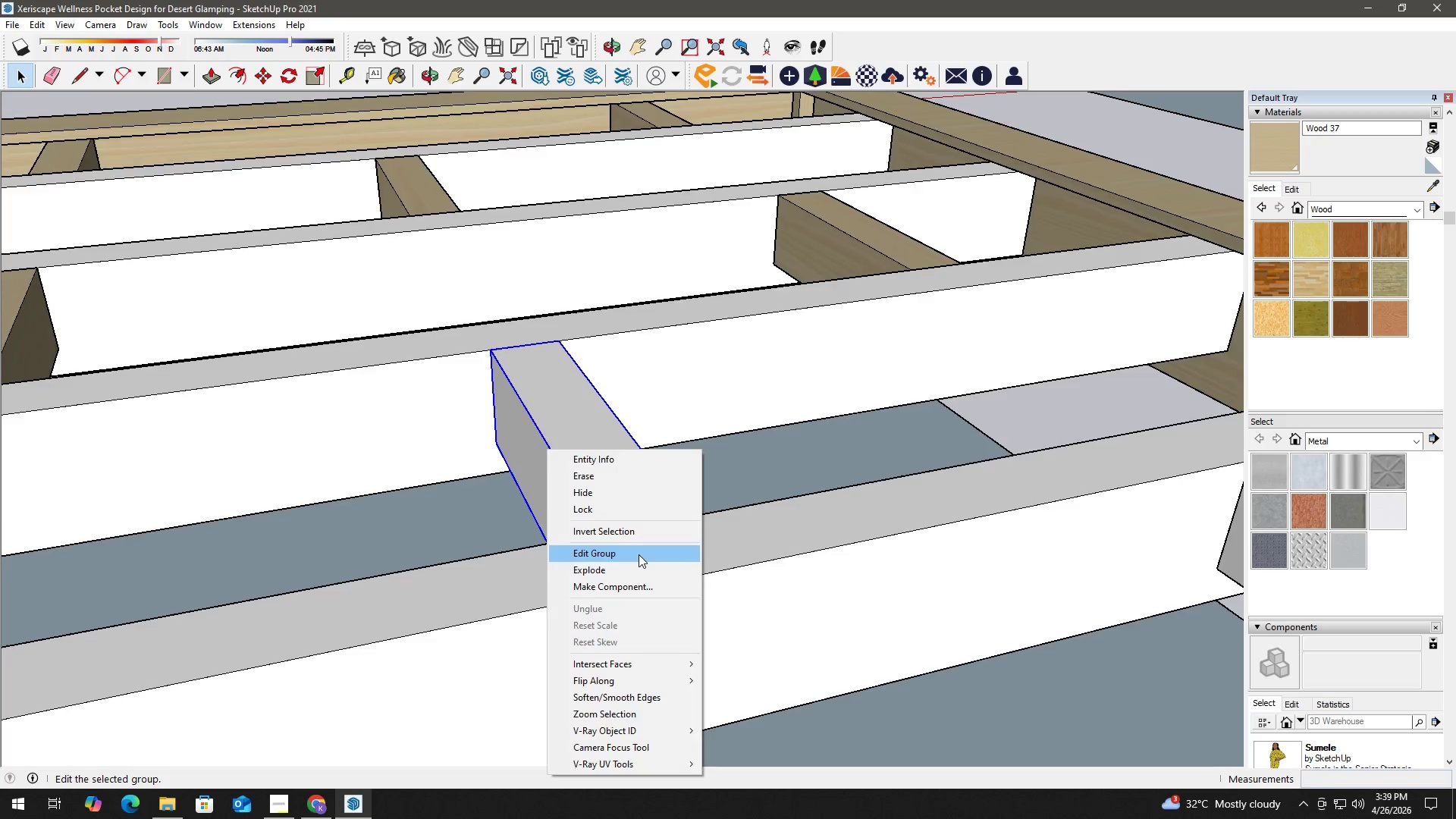 
scroll: coordinate [467, 482], scroll_direction: up, amount: 2.0
 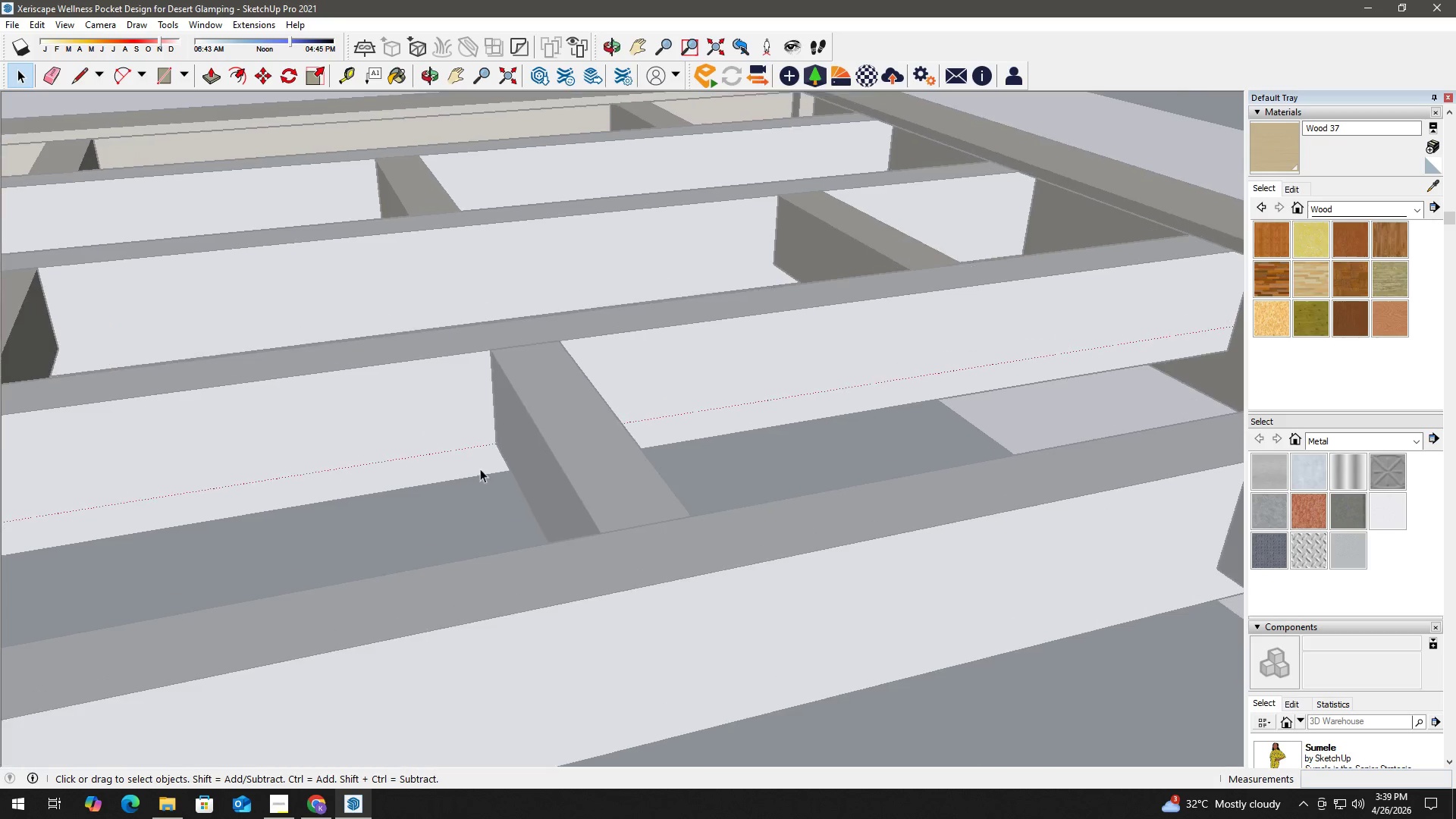 
double_click([607, 458])
 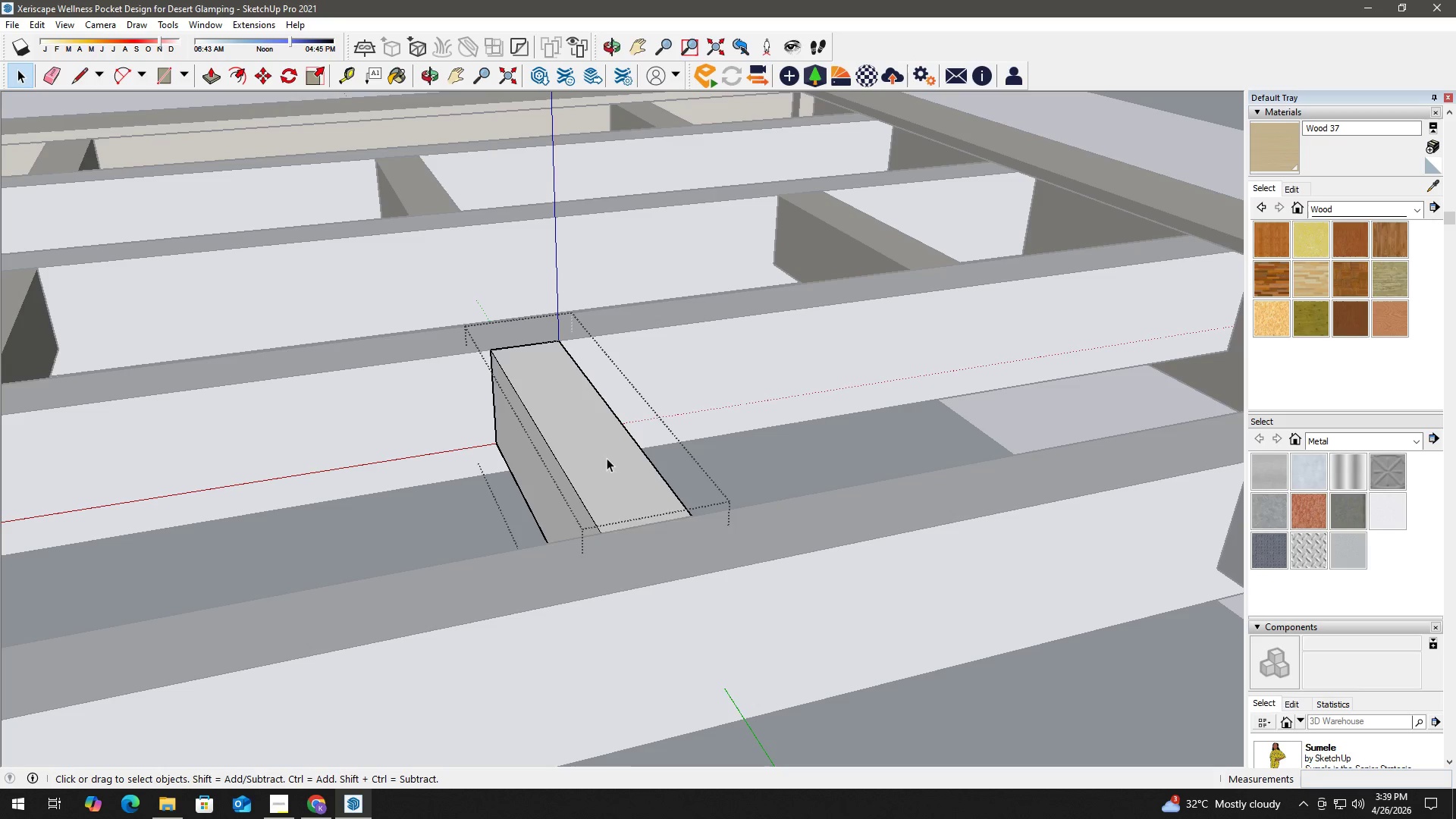 
right_click([607, 458])
 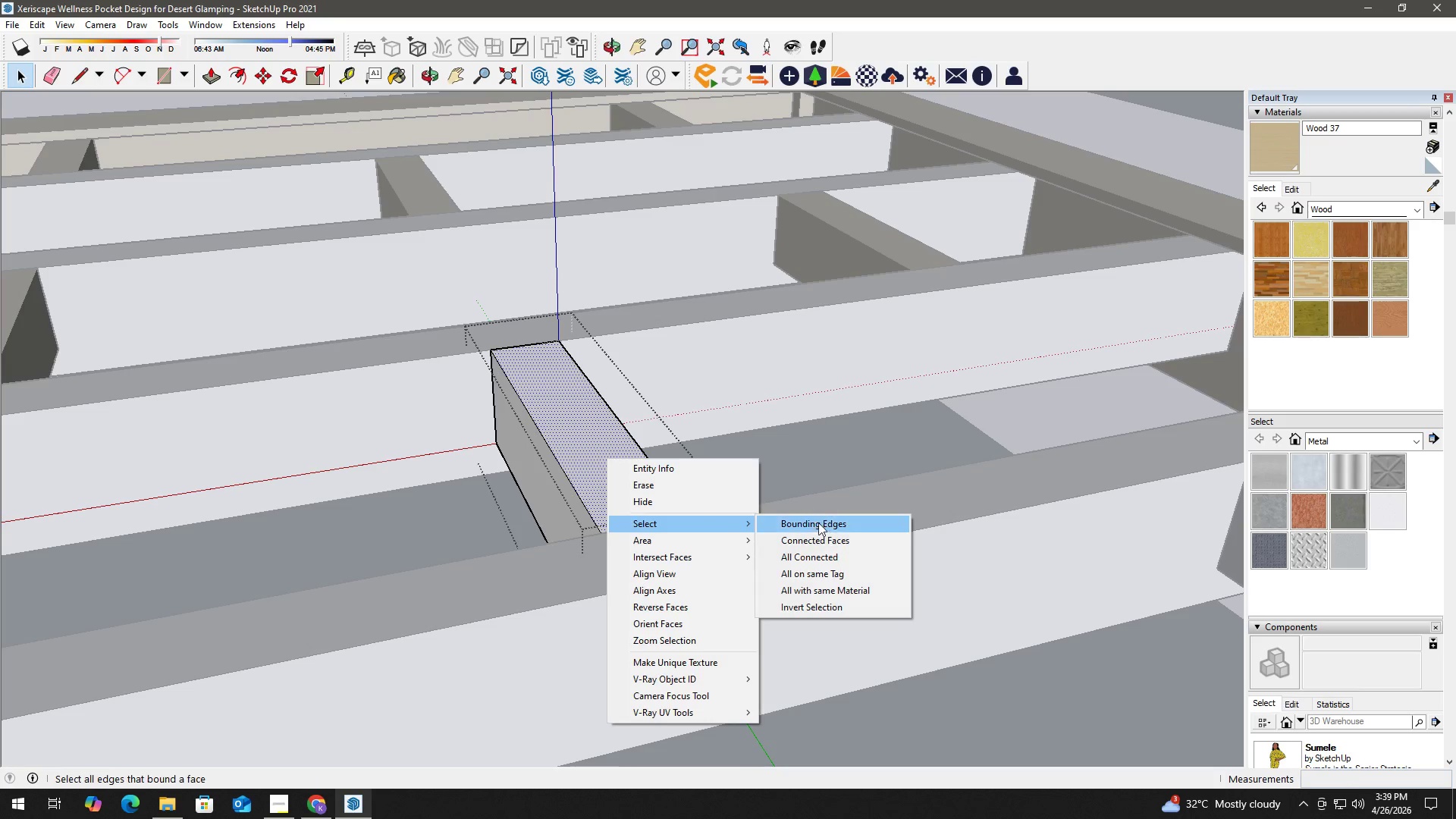 
left_click([833, 553])
 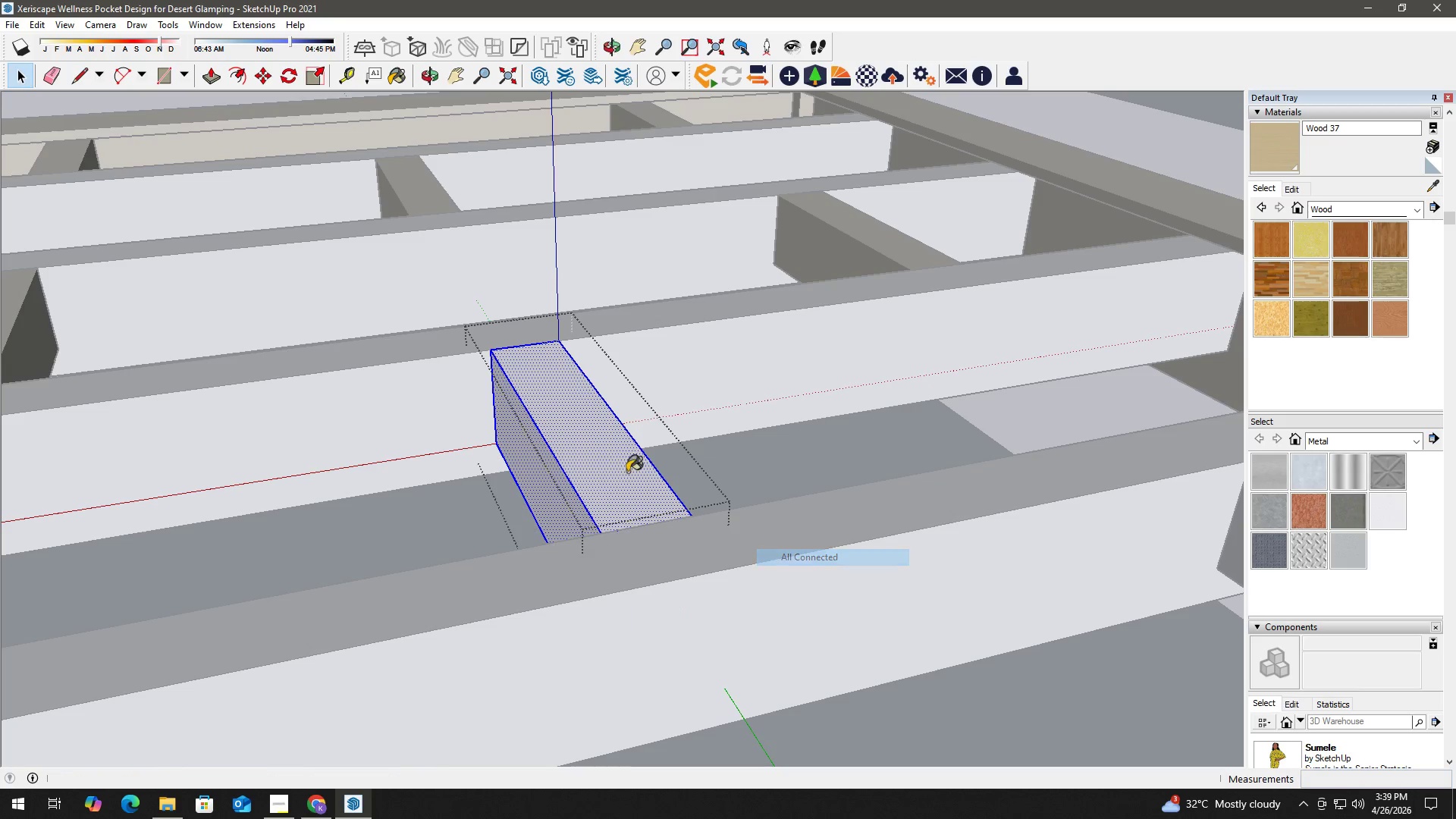 
key(B)
 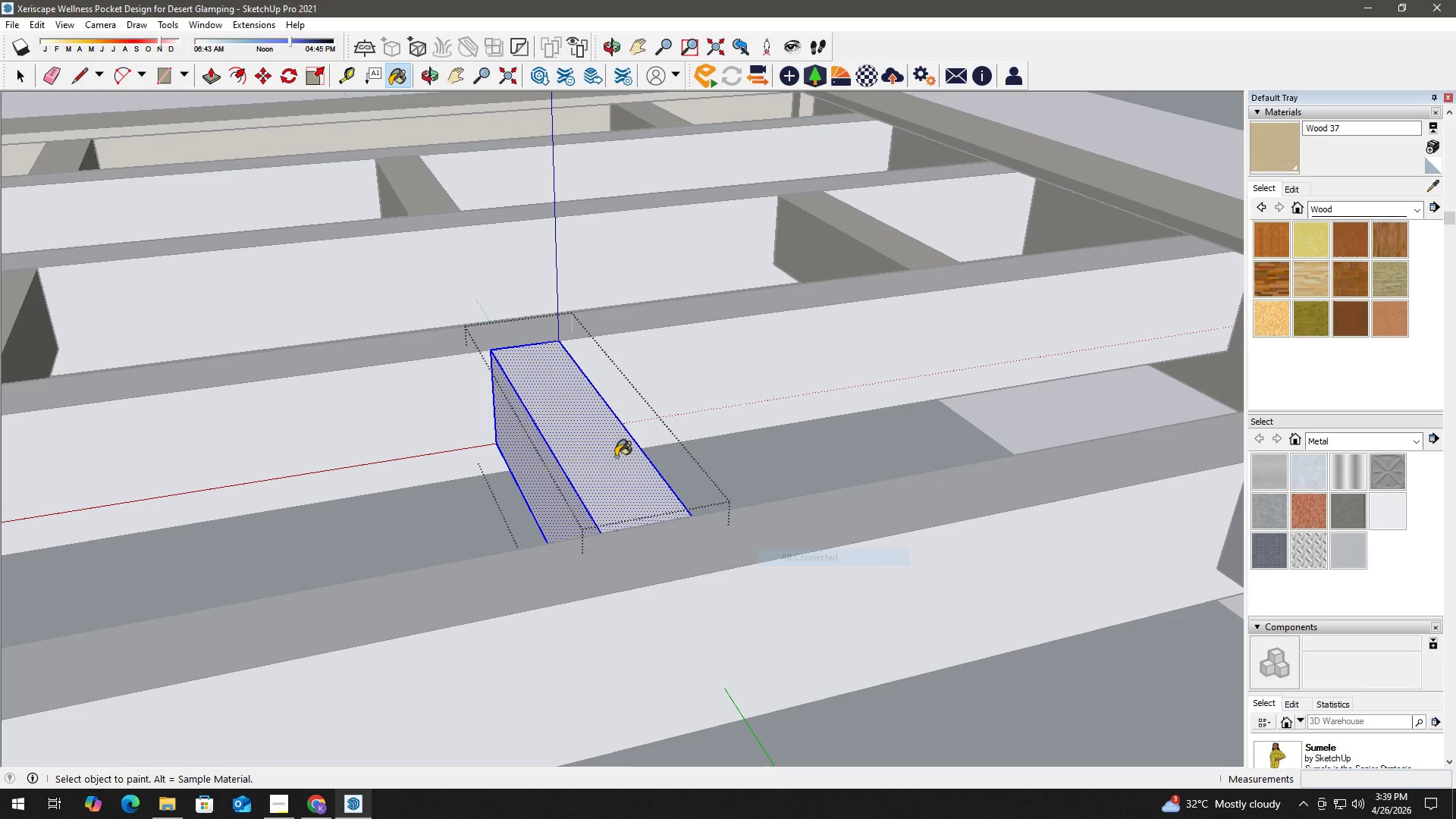 
double_click([616, 457])
 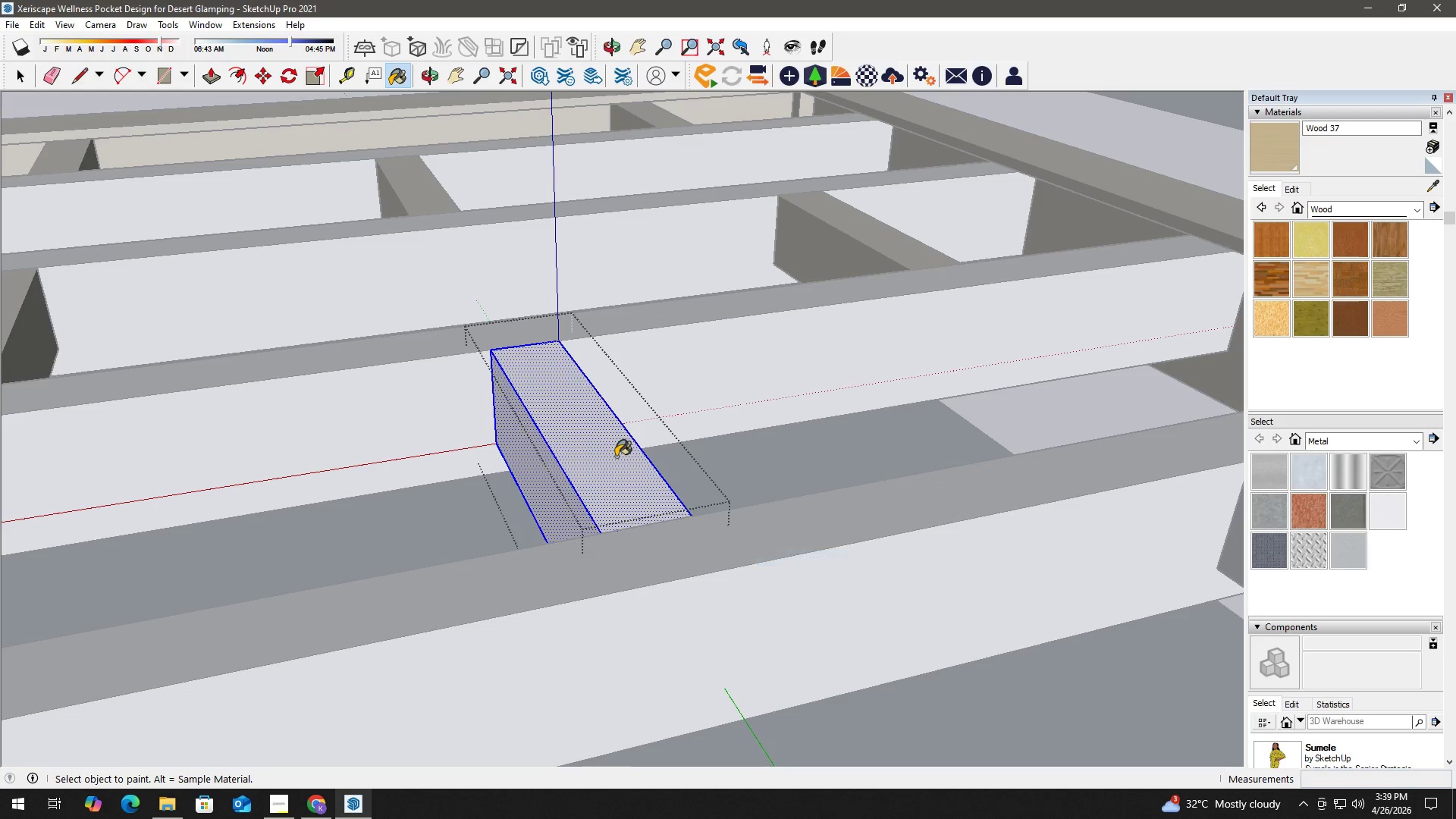 
triple_click([616, 457])
 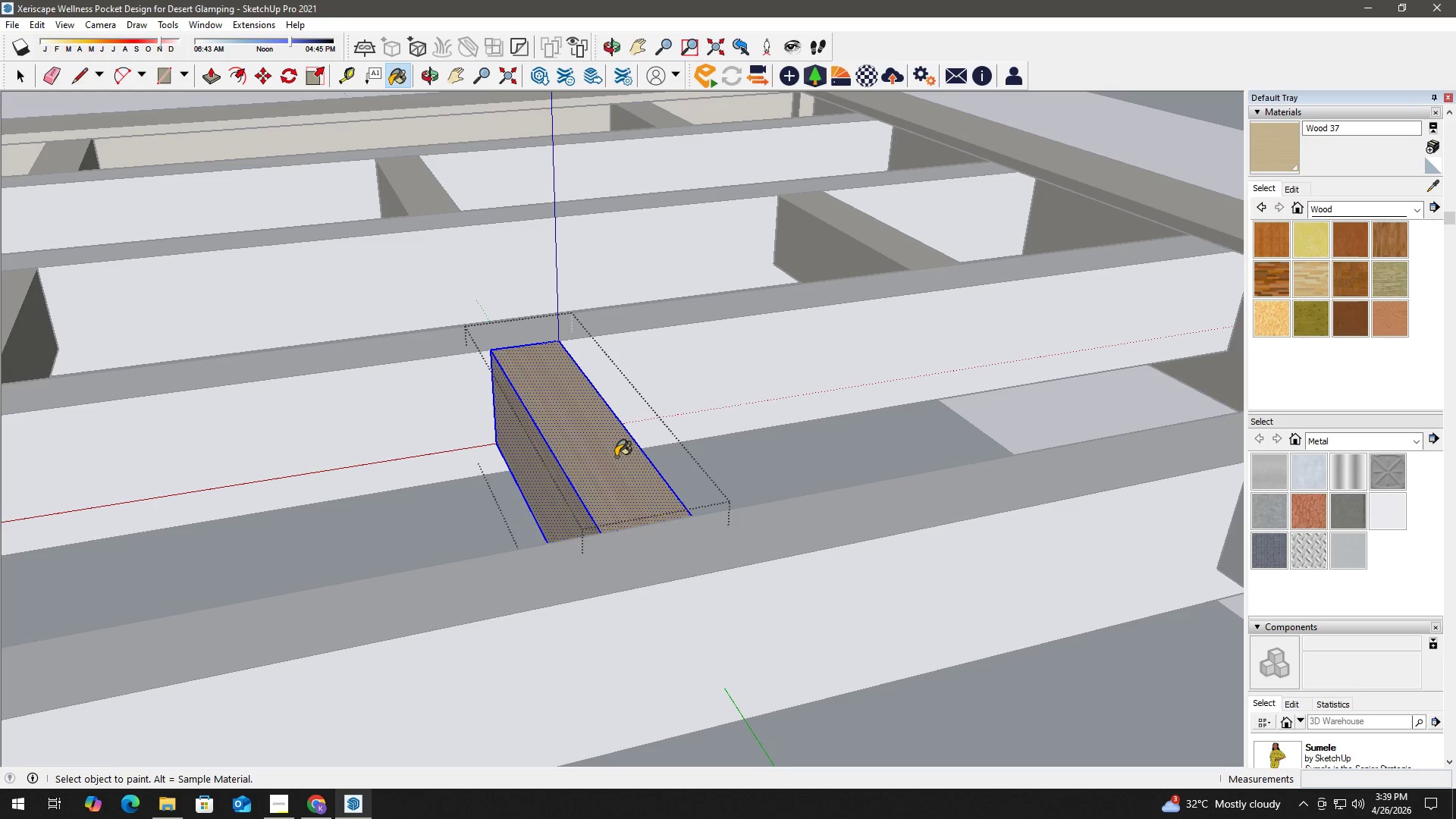 
triple_click([616, 457])
 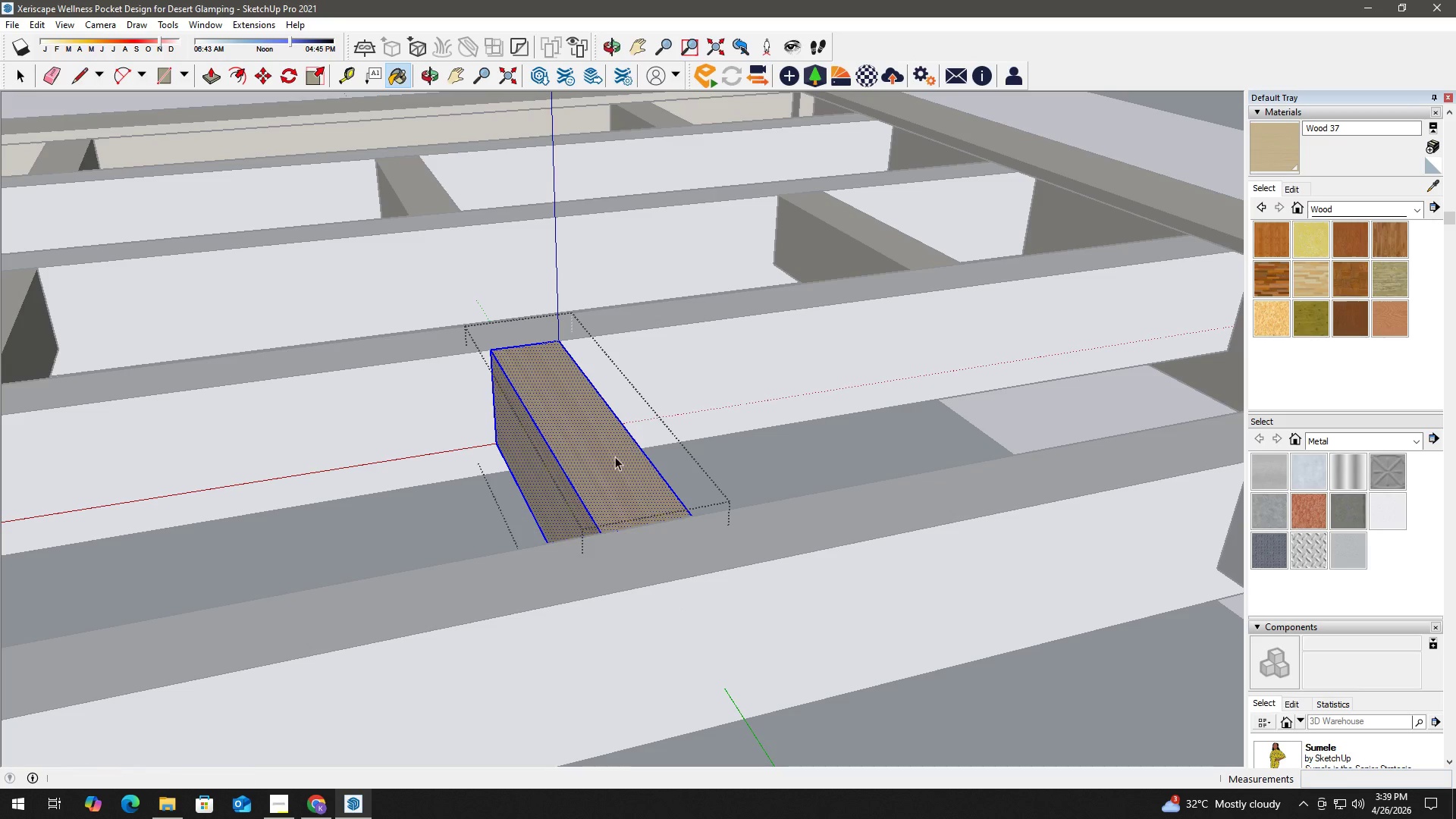 
key(Space)
 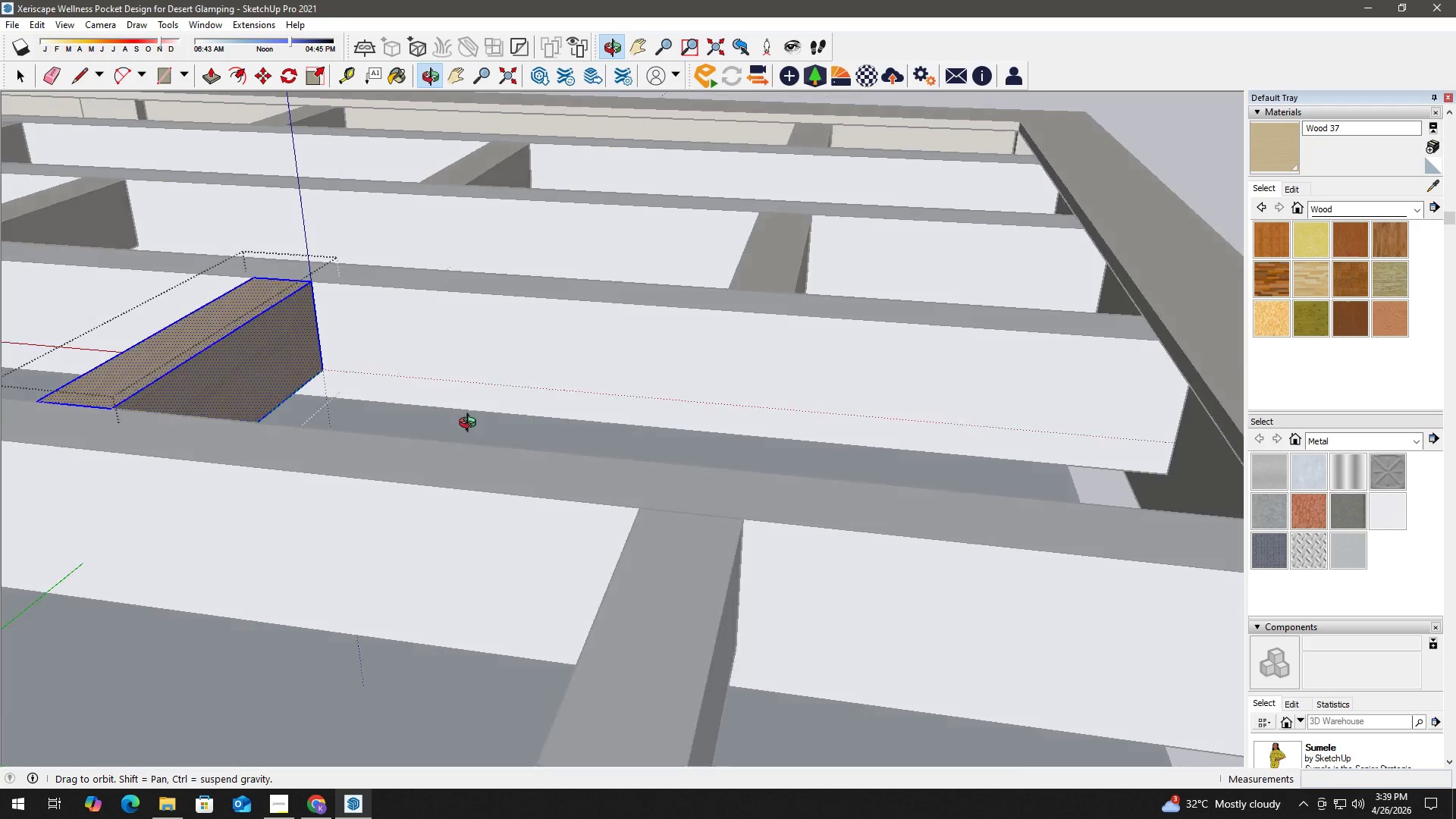 
key(H)
 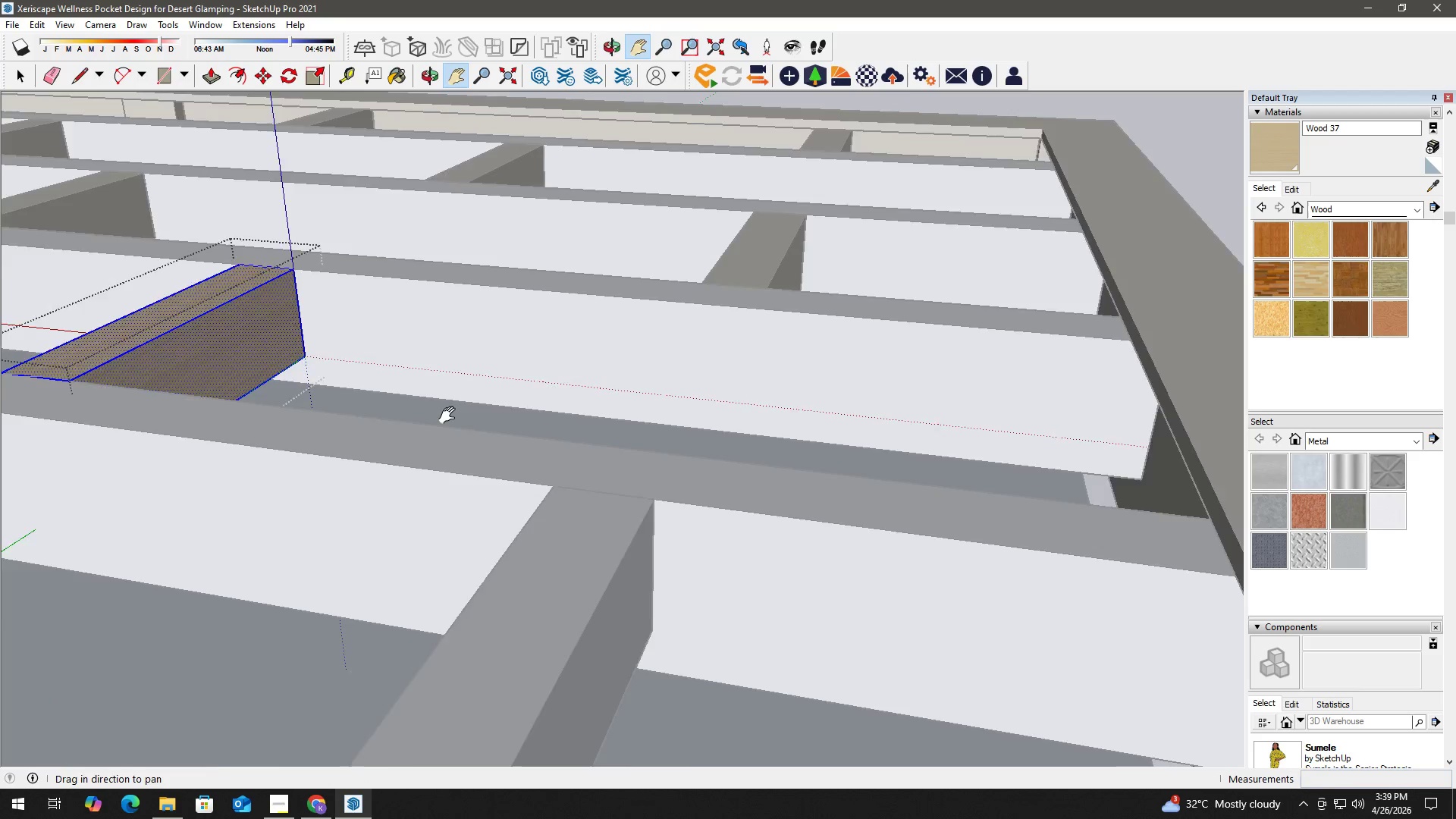 
left_click_drag(start_coordinate=[957, 444], to_coordinate=[963, 444])
 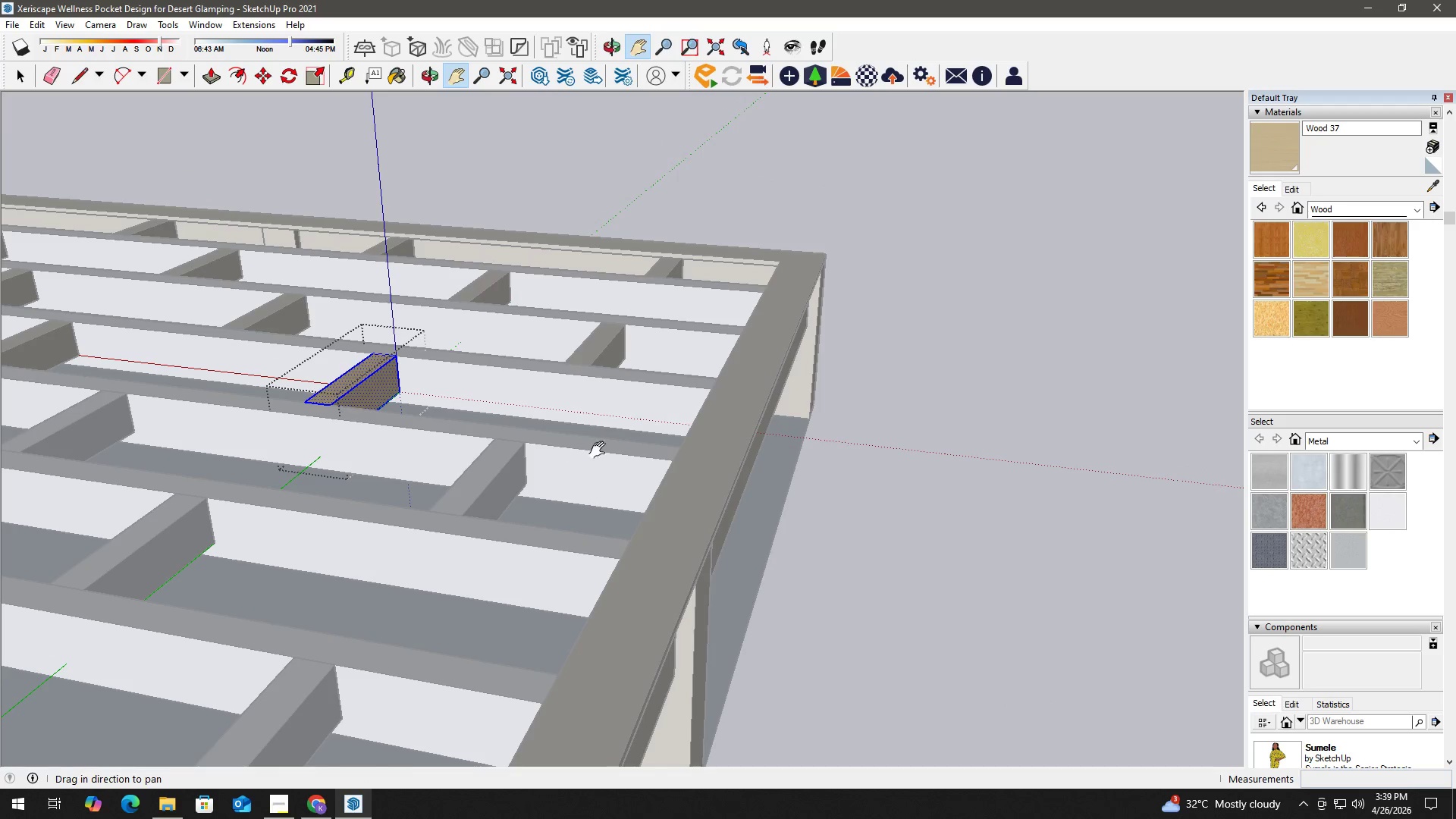 
scroll: coordinate [458, 417], scroll_direction: down, amount: 6.0
 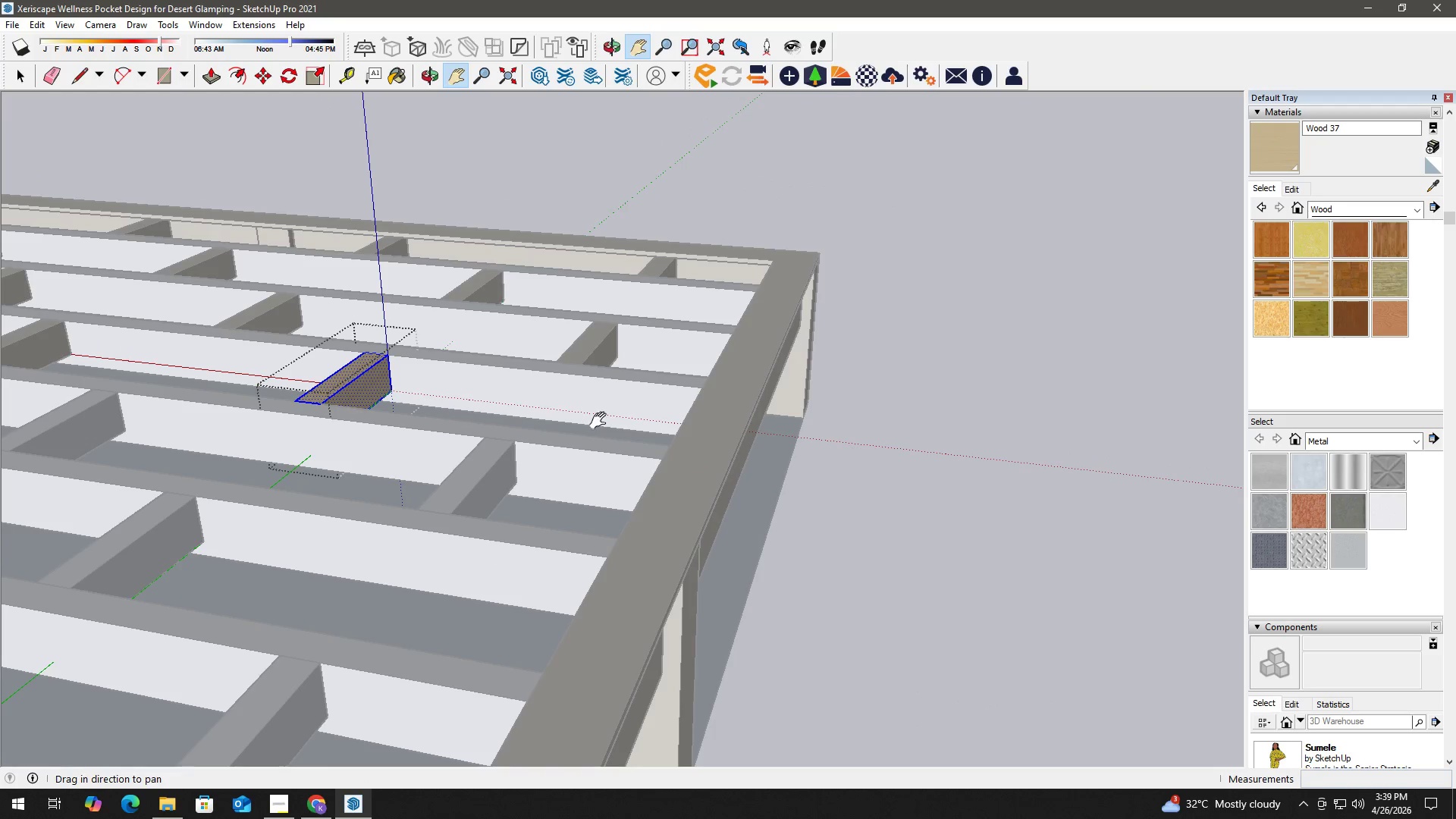 
key(Space)
 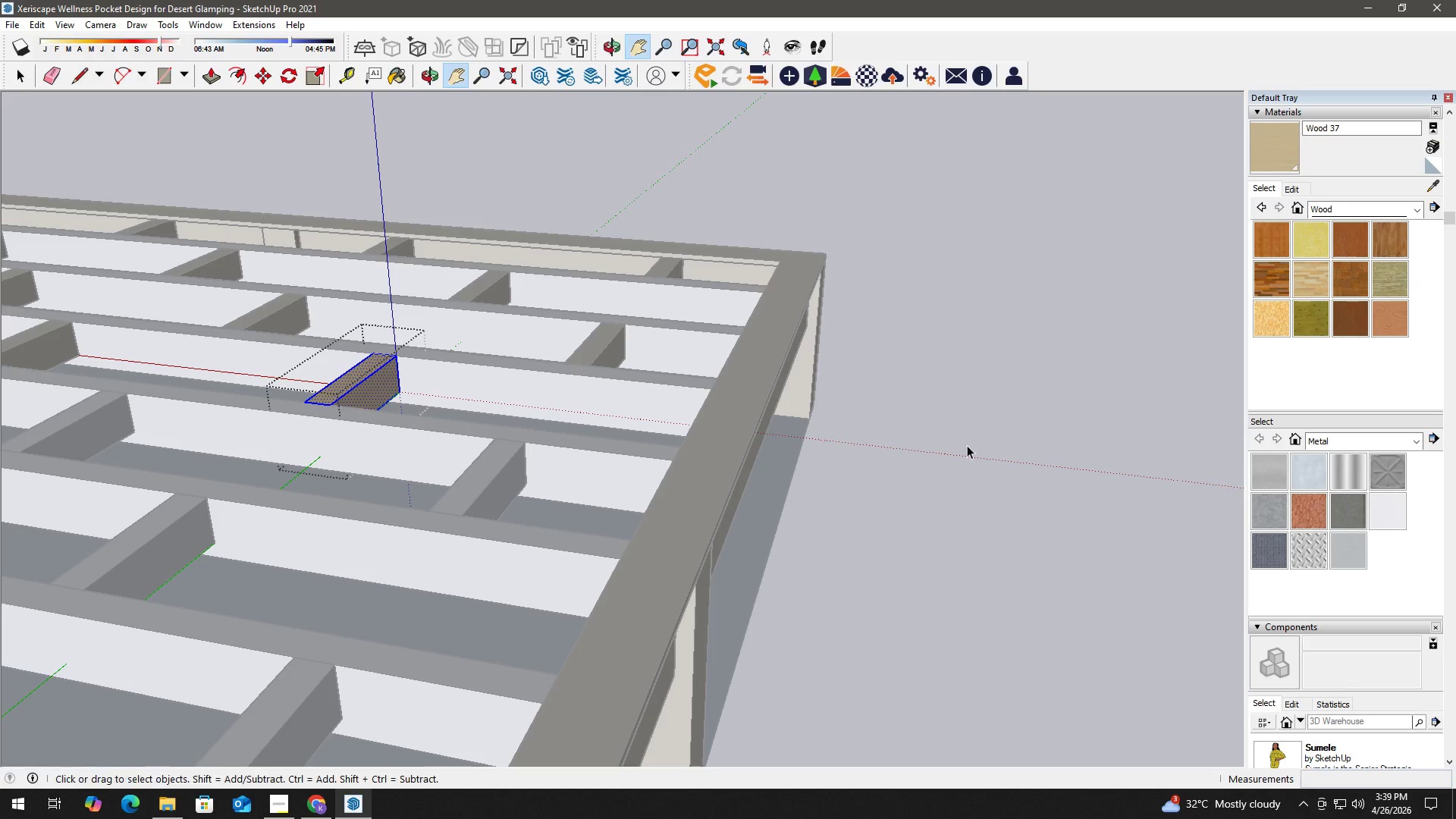 
left_click([972, 444])
 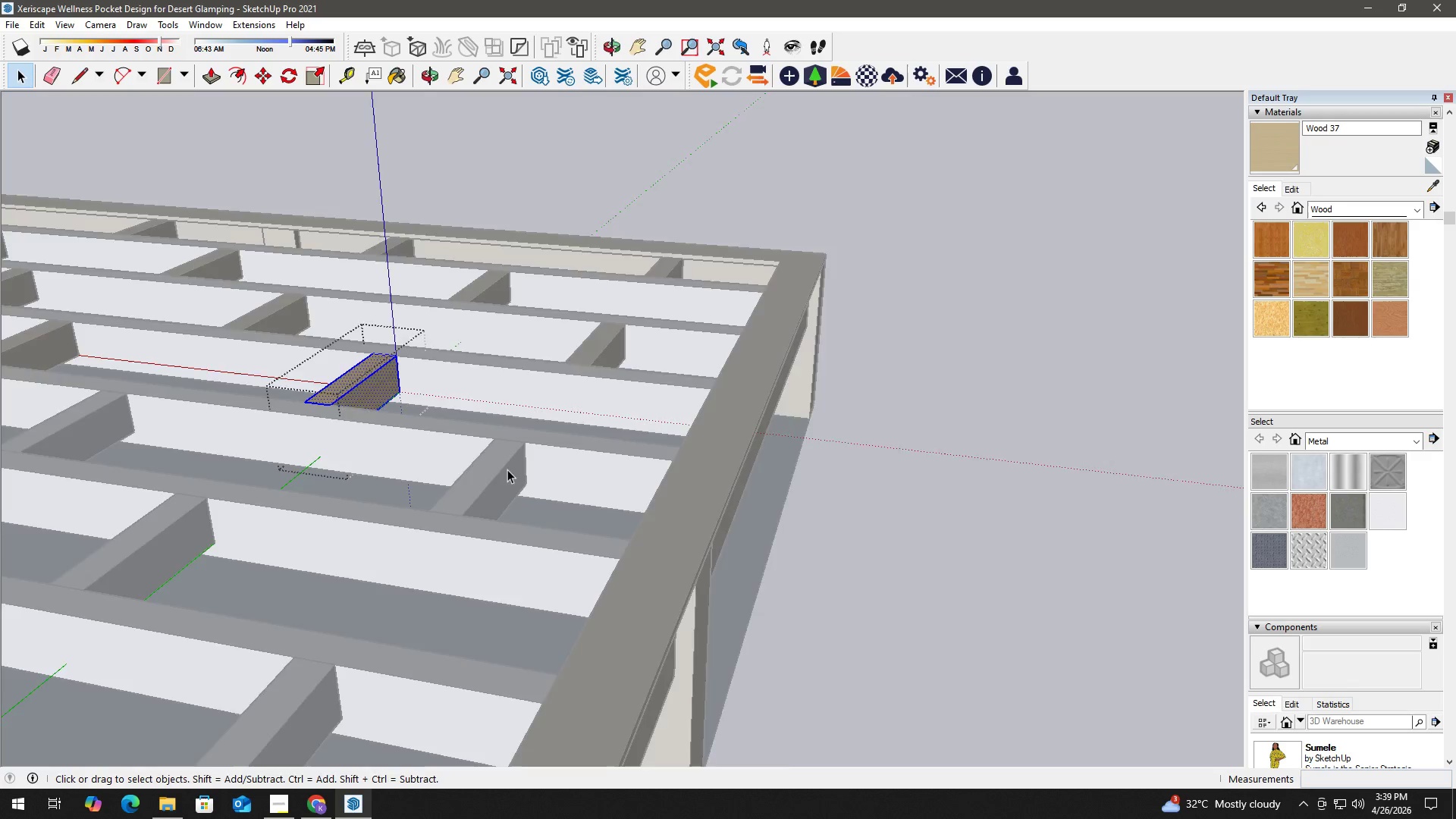 
left_click([519, 451])
 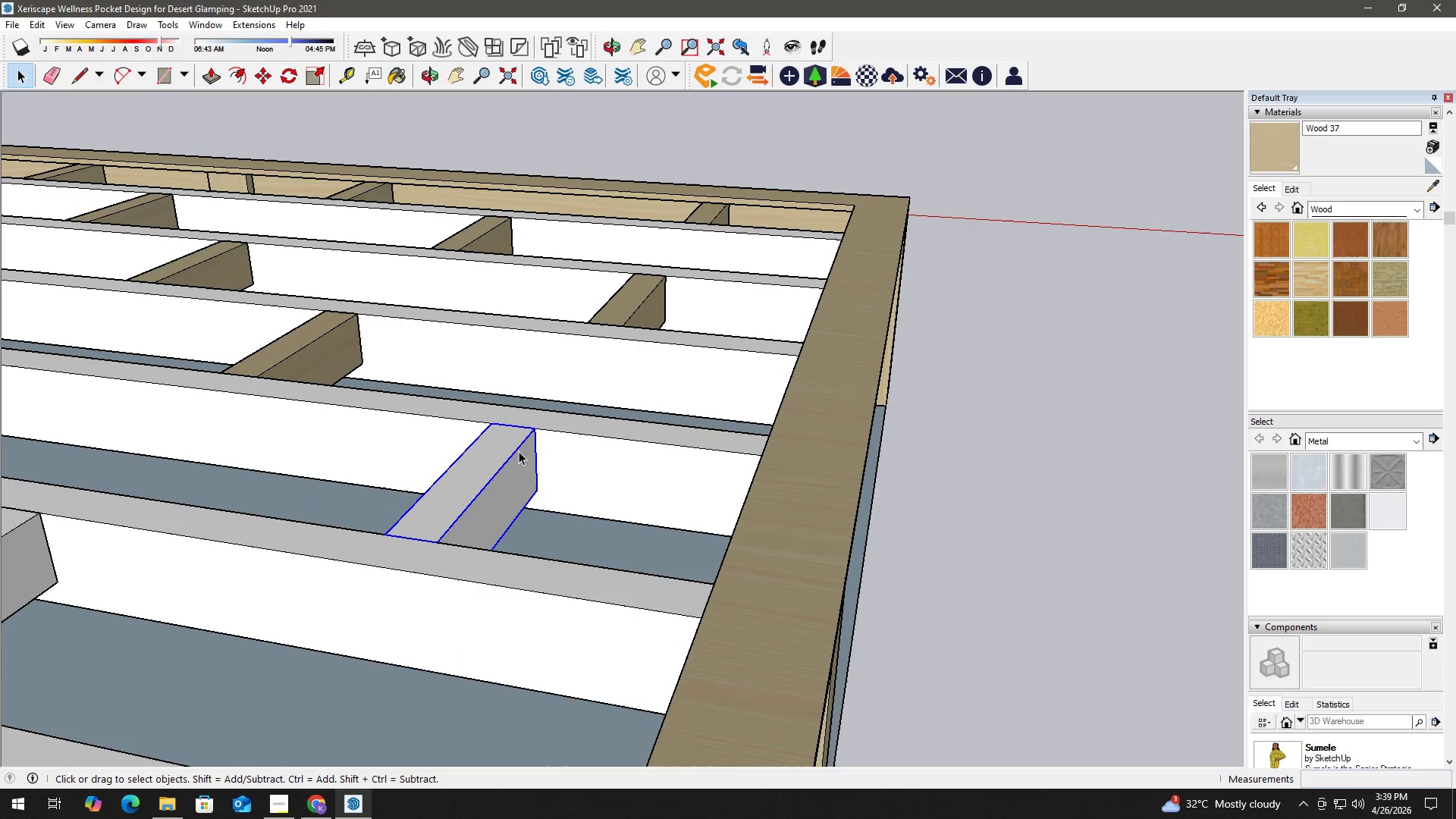 
scroll: coordinate [504, 471], scroll_direction: up, amount: 4.0
 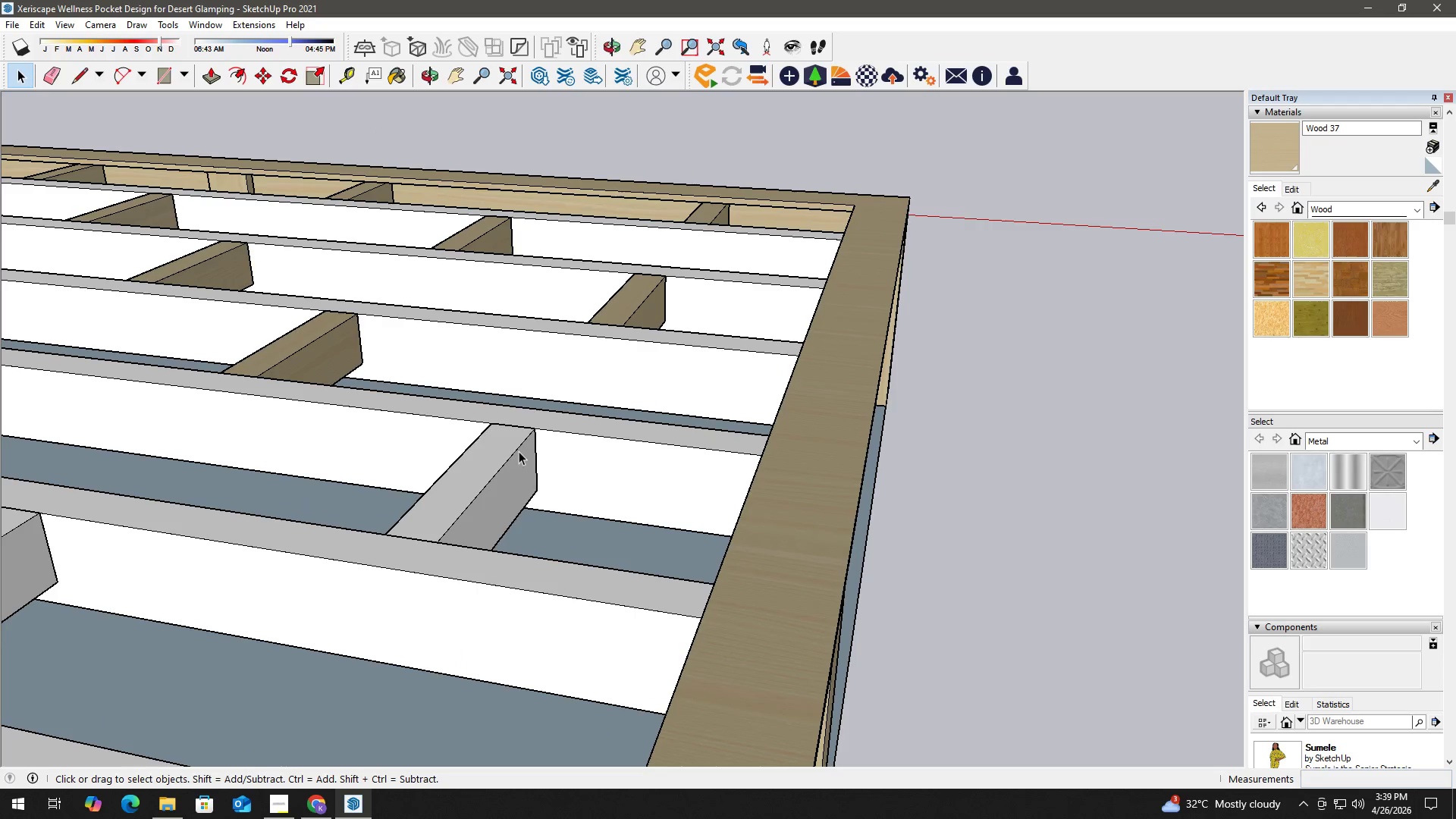 
right_click([519, 451])
 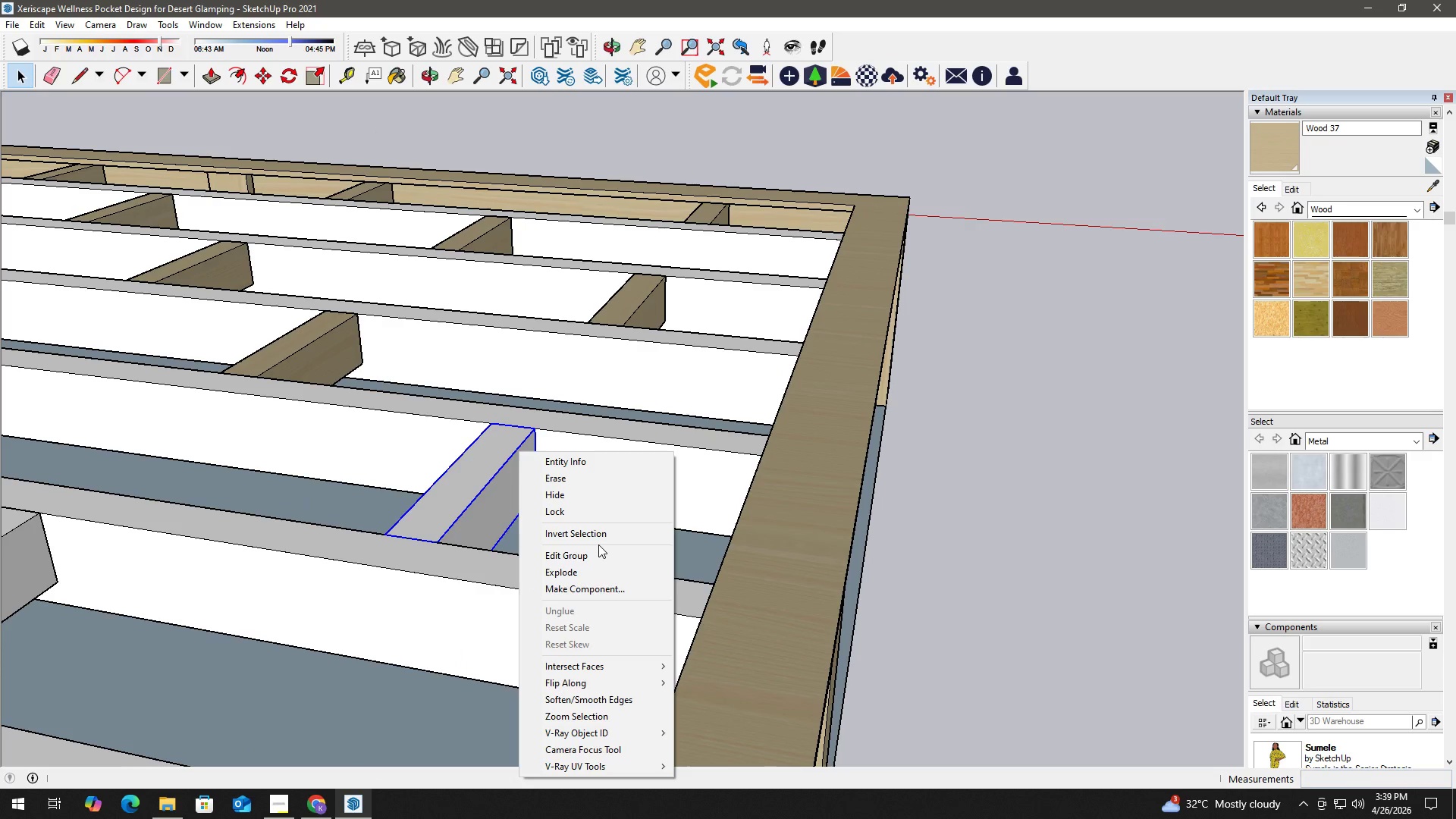 
left_click([600, 554])
 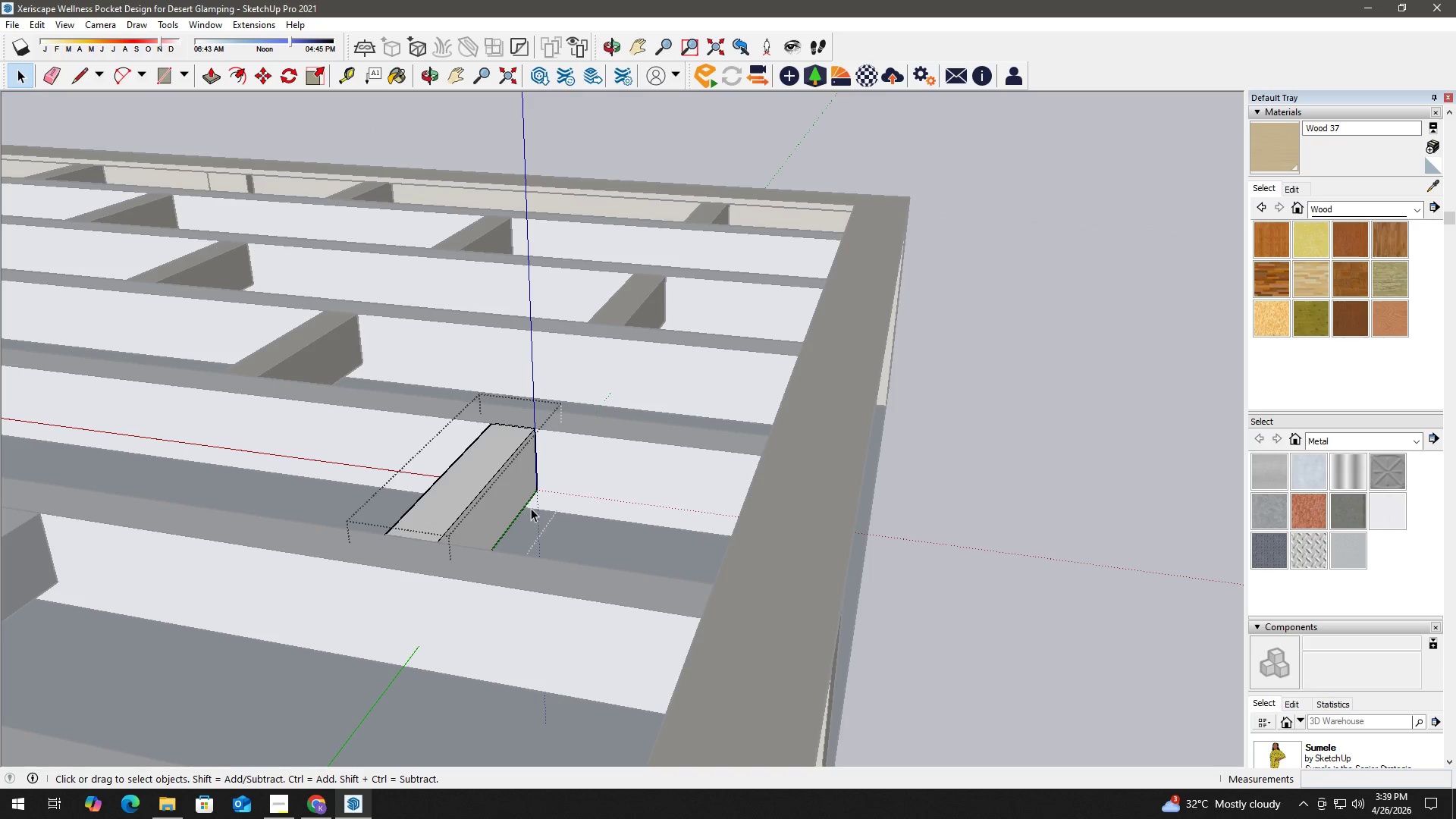 
left_click([495, 473])
 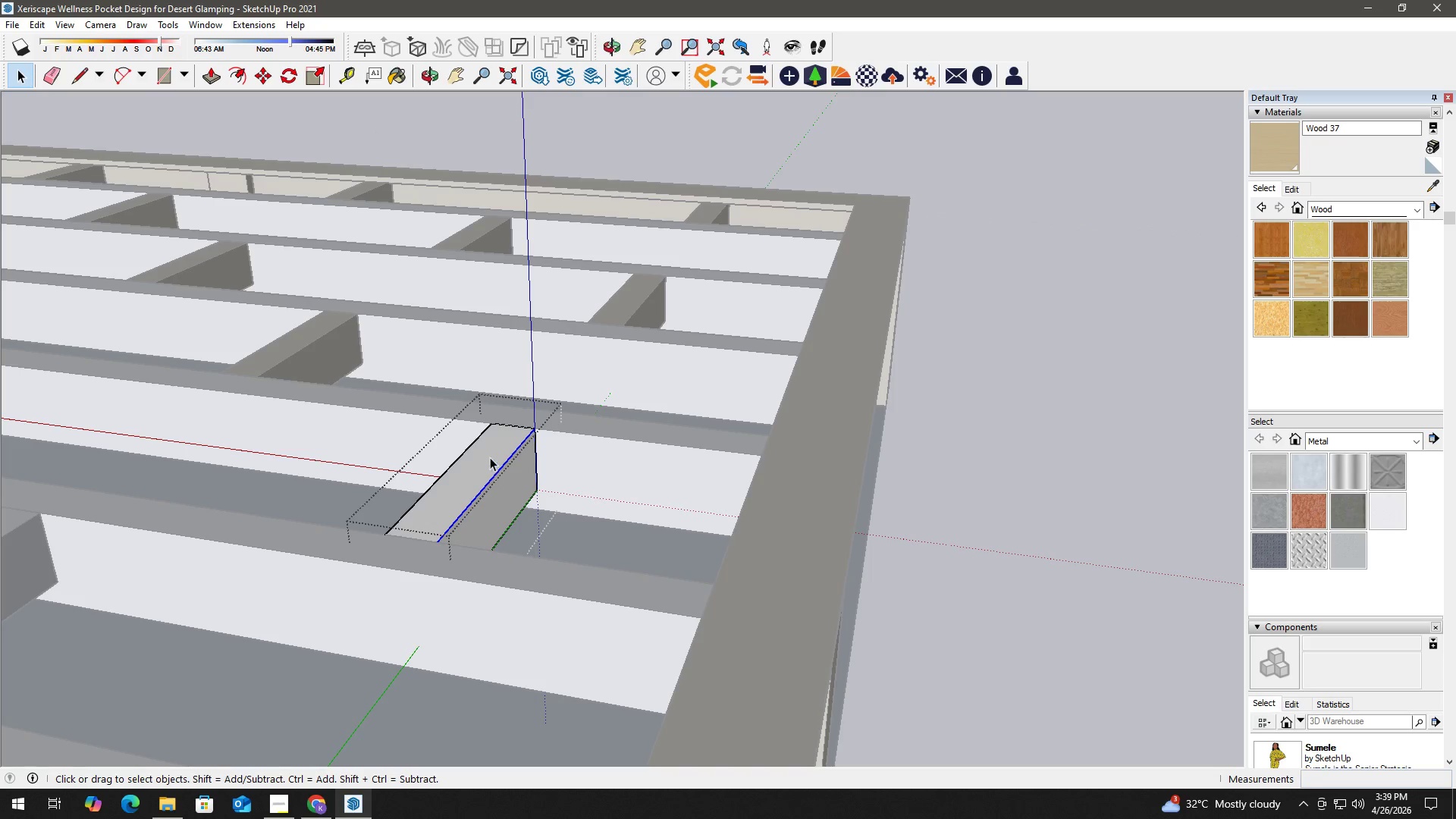 
left_click_drag(start_coordinate=[490, 456], to_coordinate=[498, 453])
 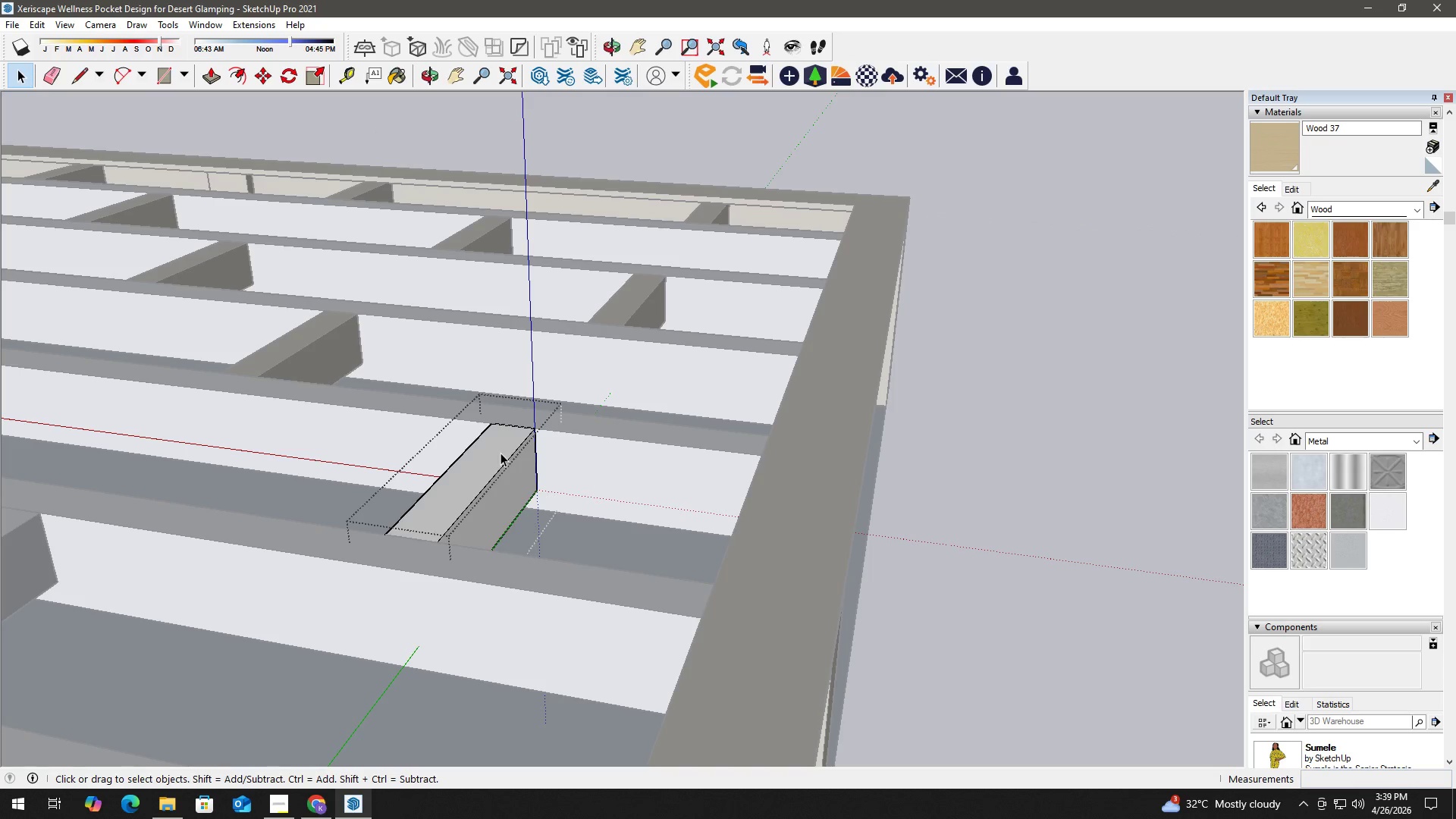 
right_click([500, 453])
 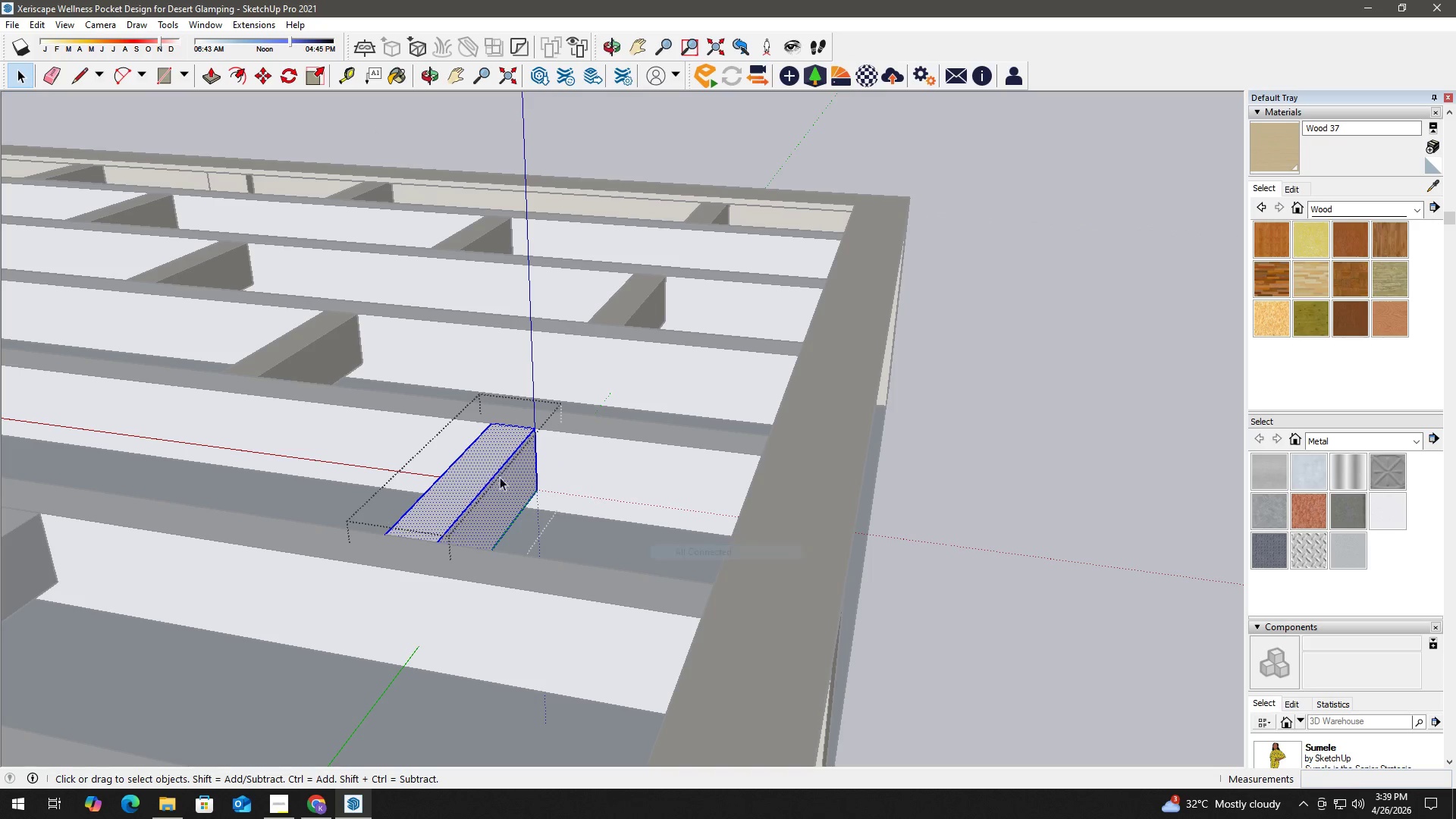 
key(B)
 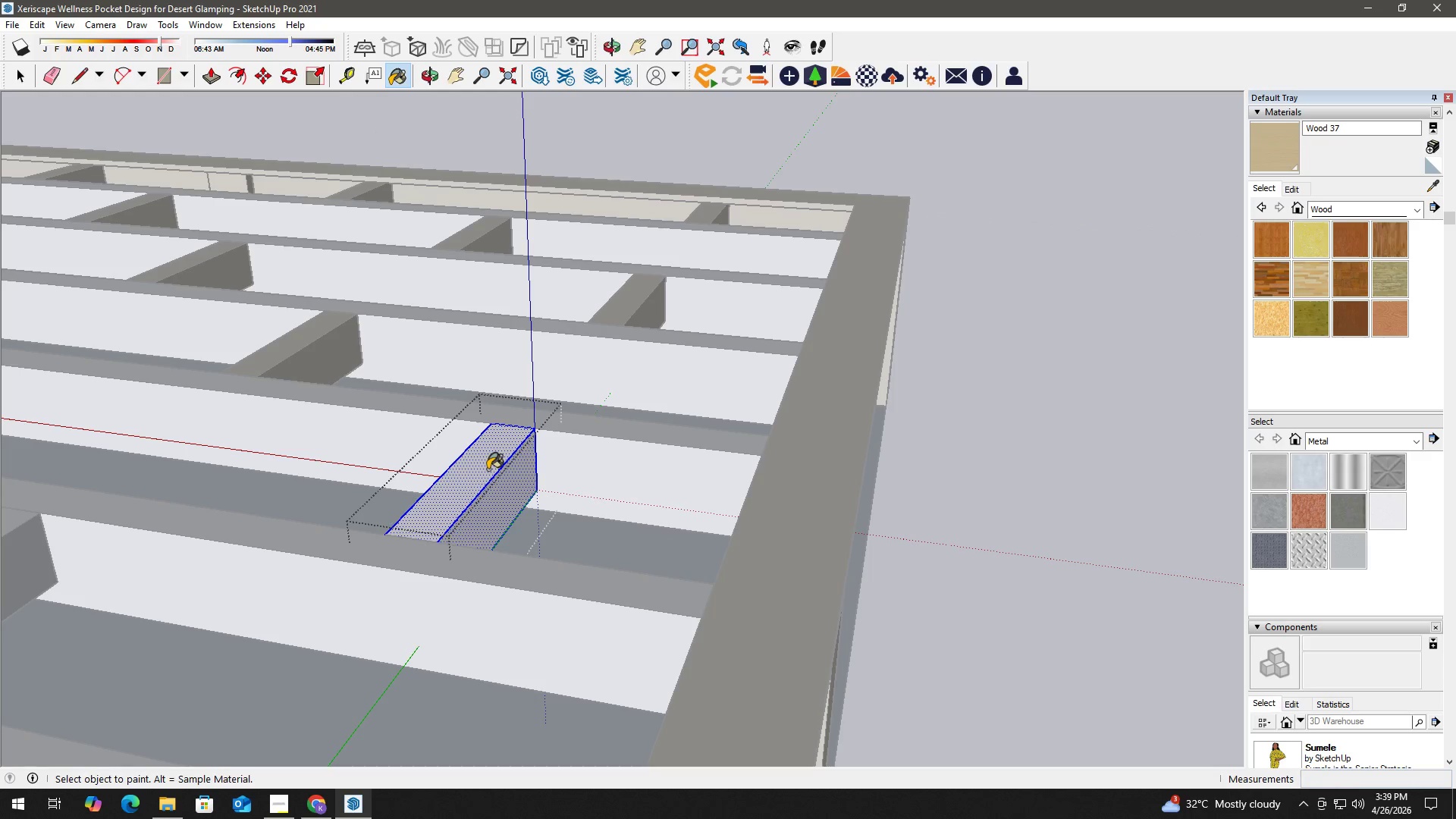 
double_click([488, 469])
 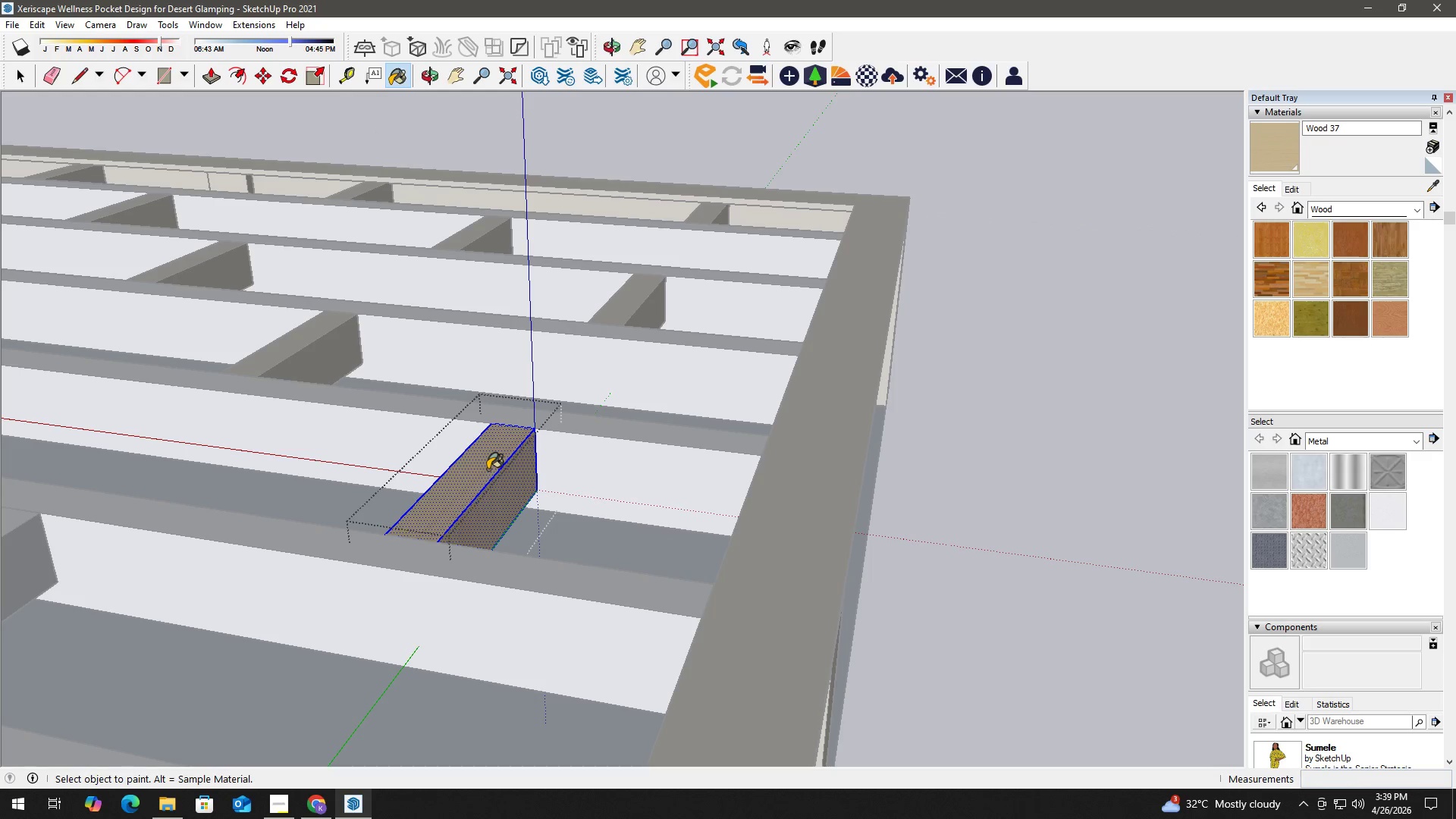 
triple_click([488, 469])
 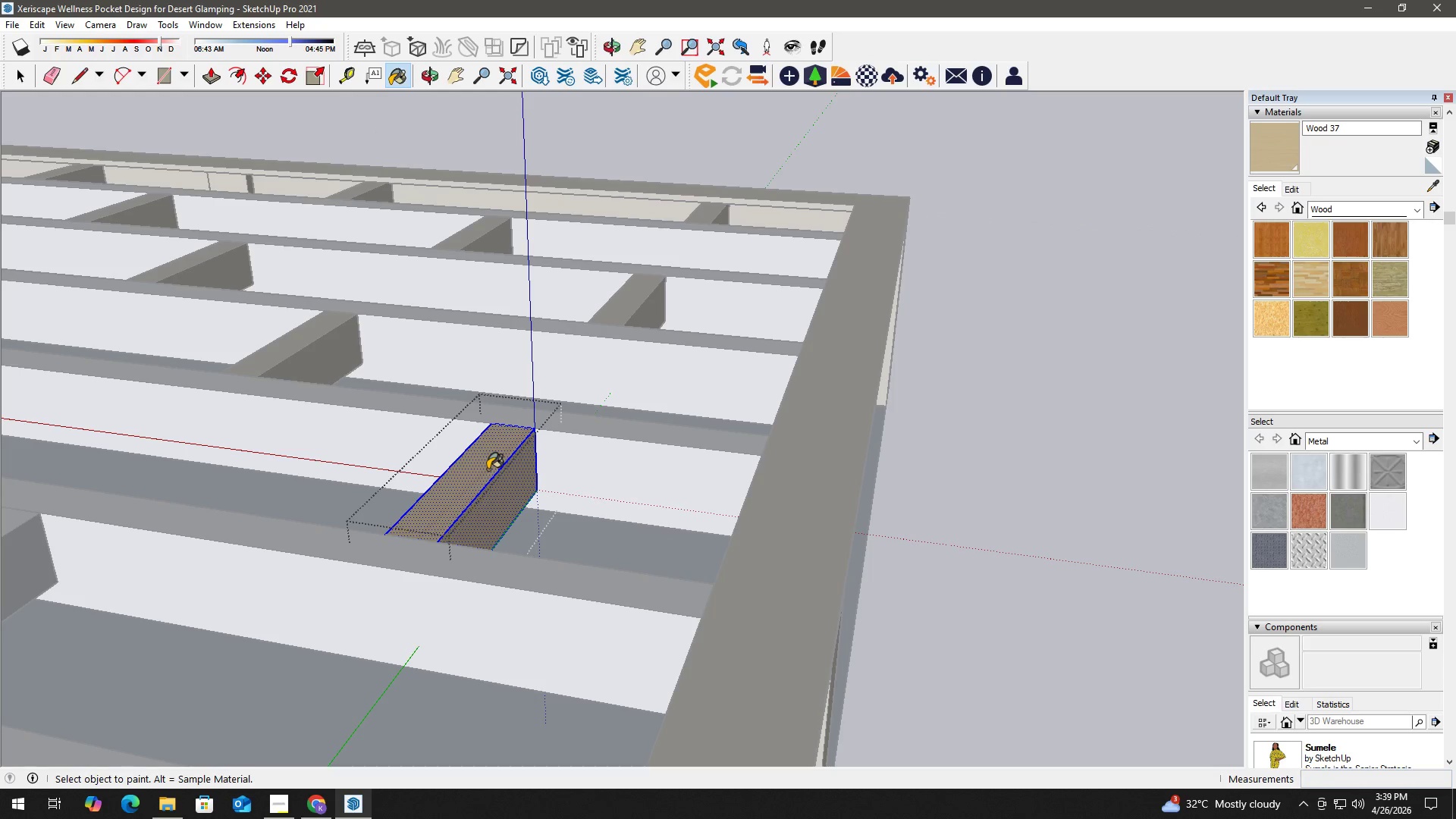 
triple_click([488, 469])
 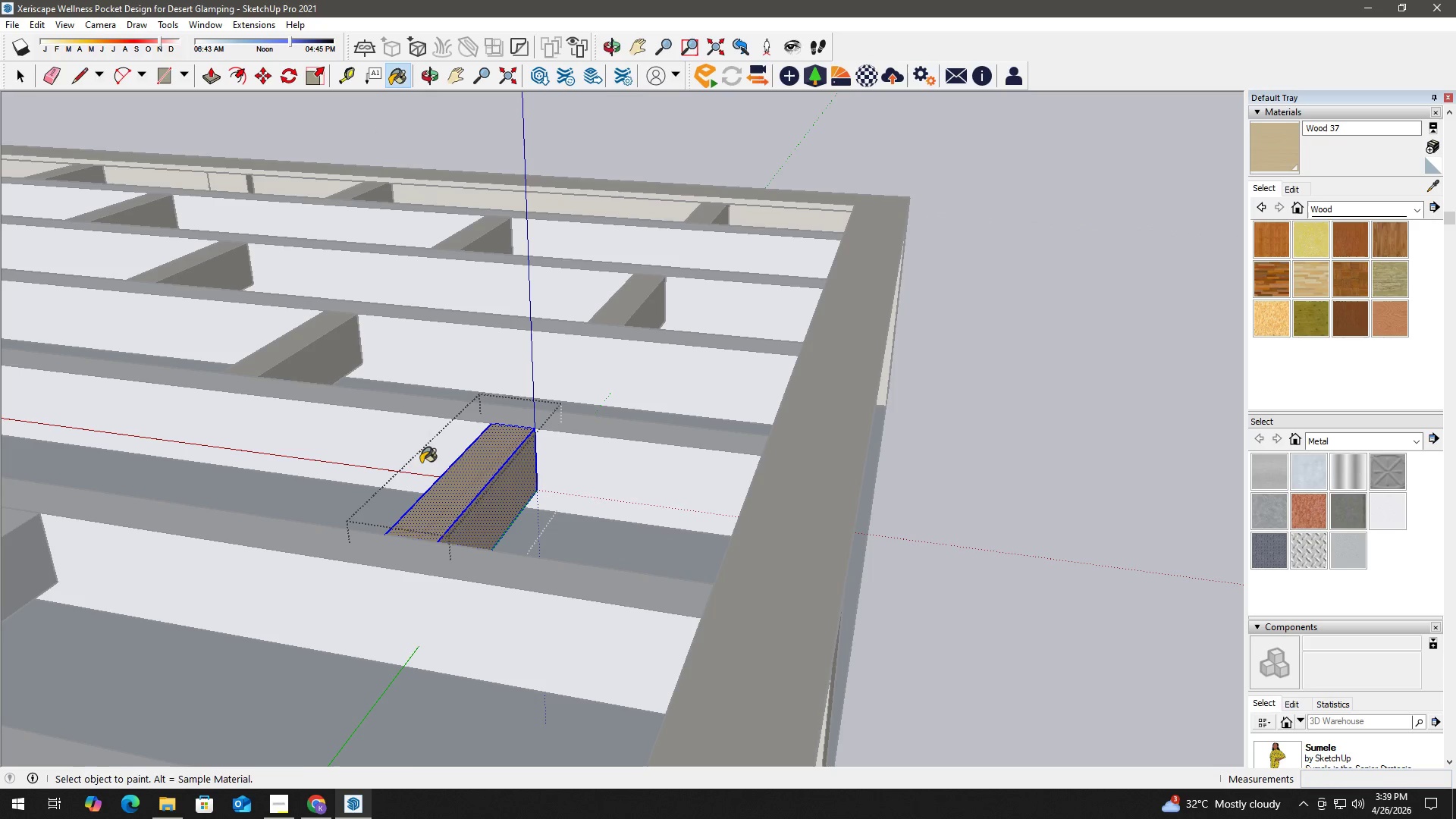 
key(Space)
 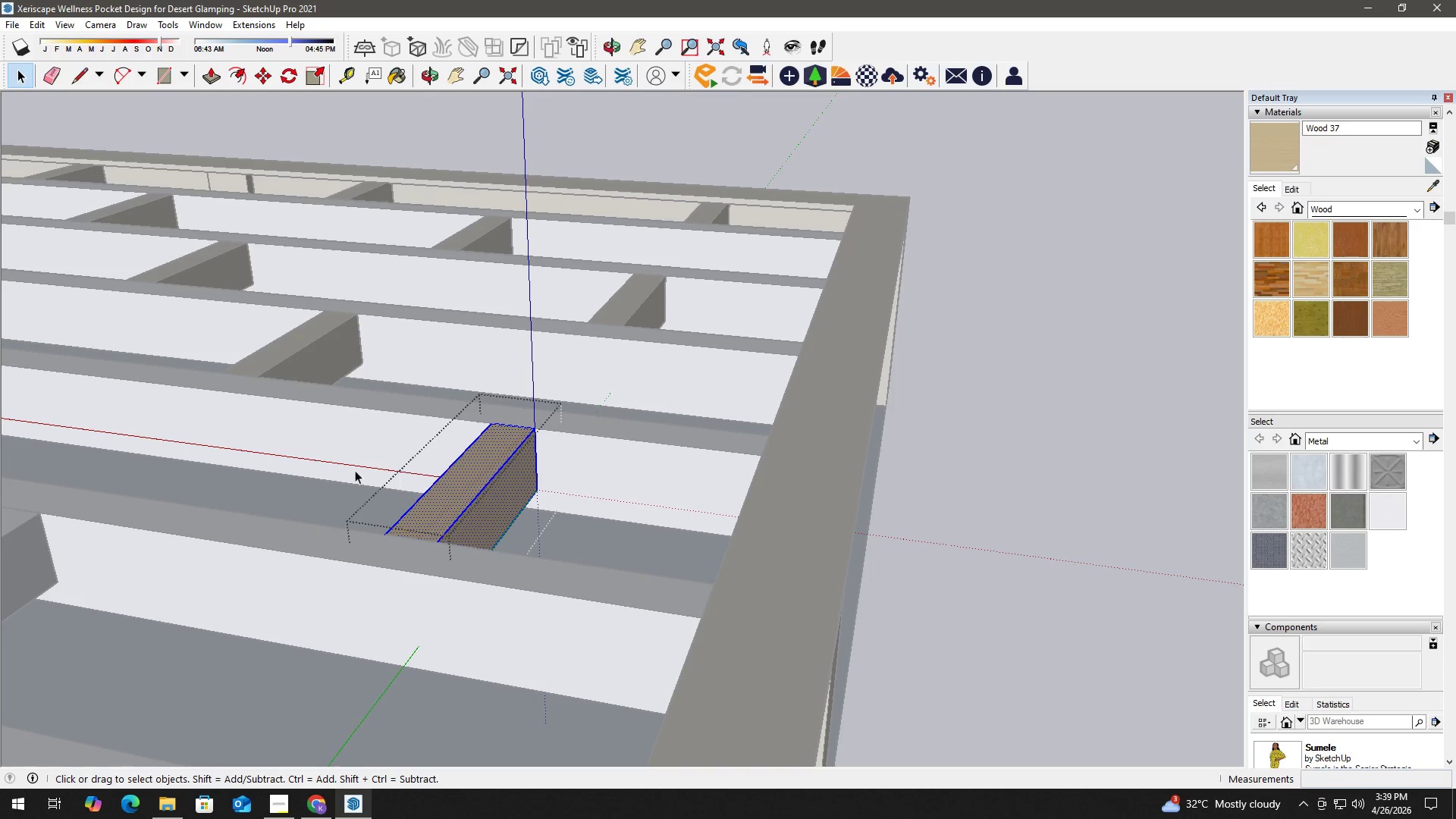 
key(H)
 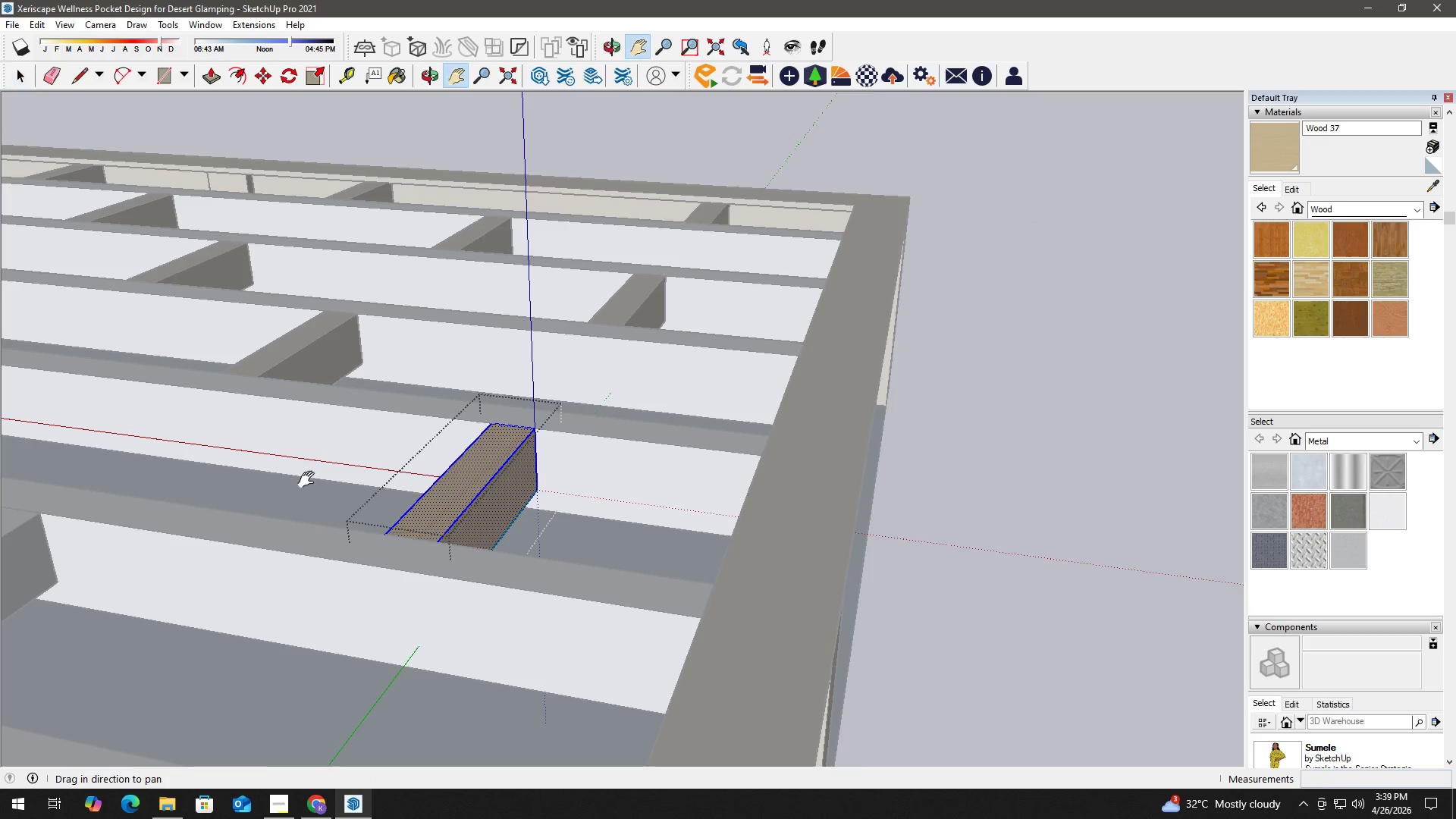 
left_click_drag(start_coordinate=[315, 483], to_coordinate=[711, 533])
 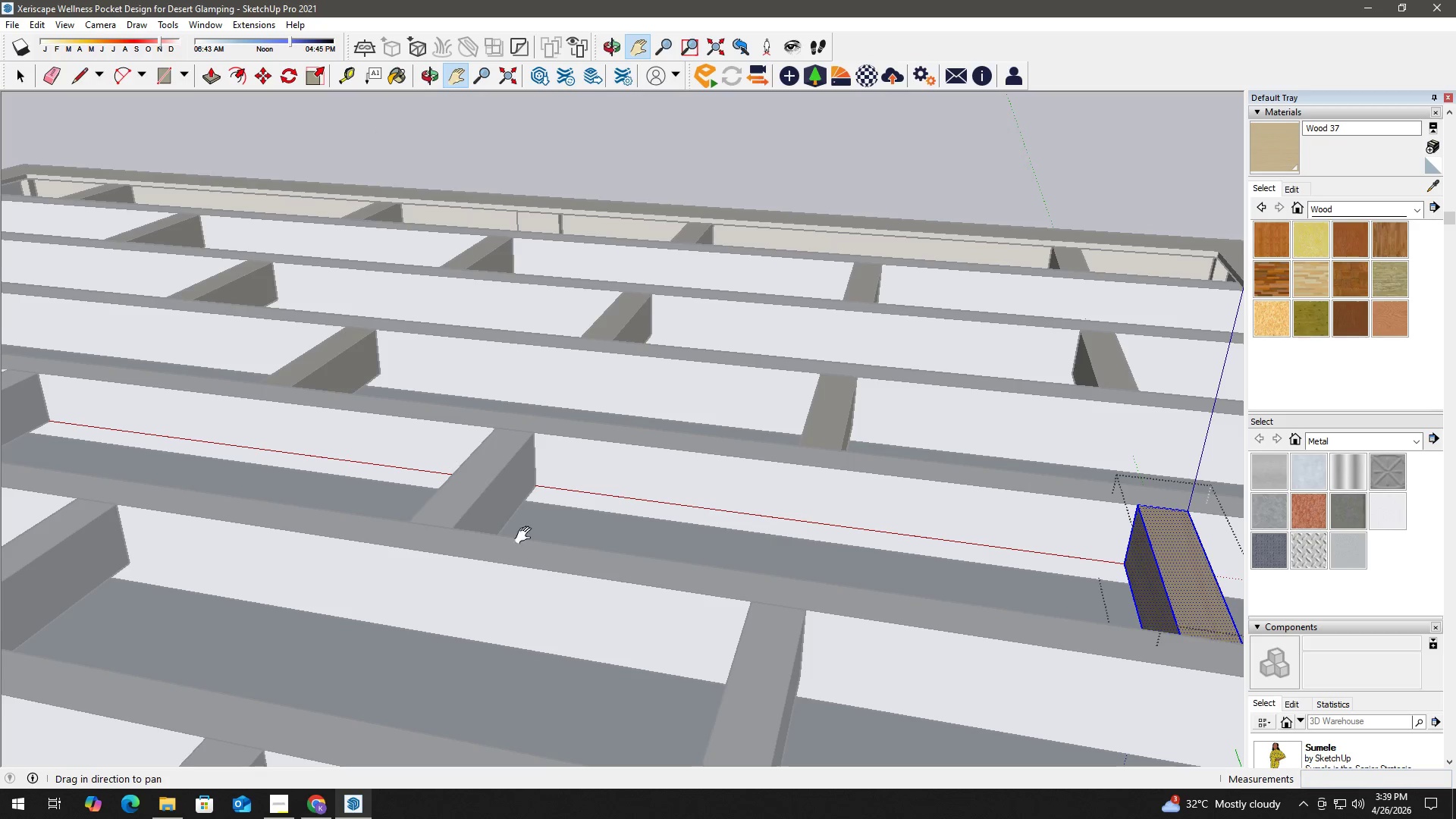 
left_click_drag(start_coordinate=[408, 529], to_coordinate=[687, 538])
 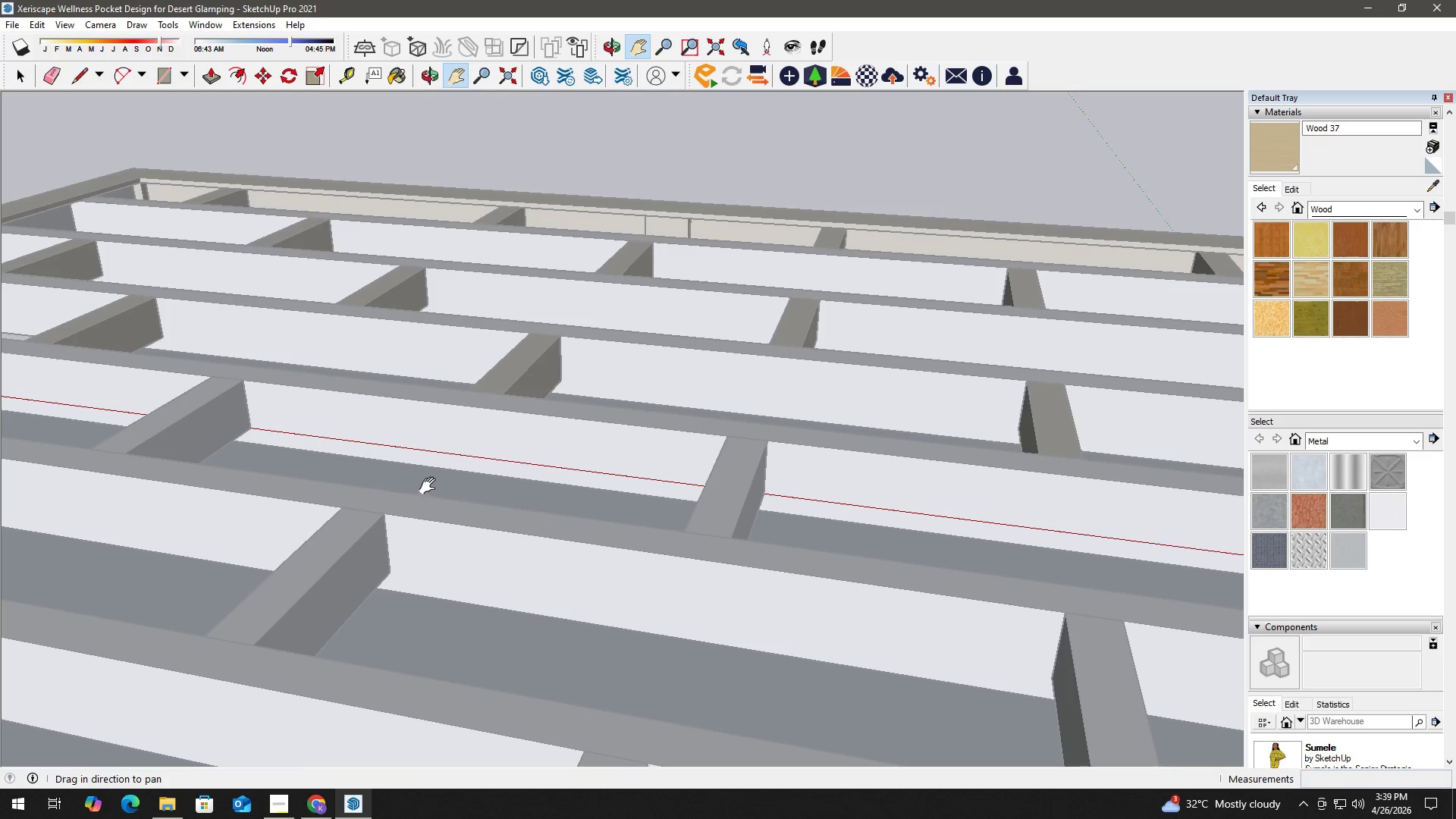 
key(Space)
 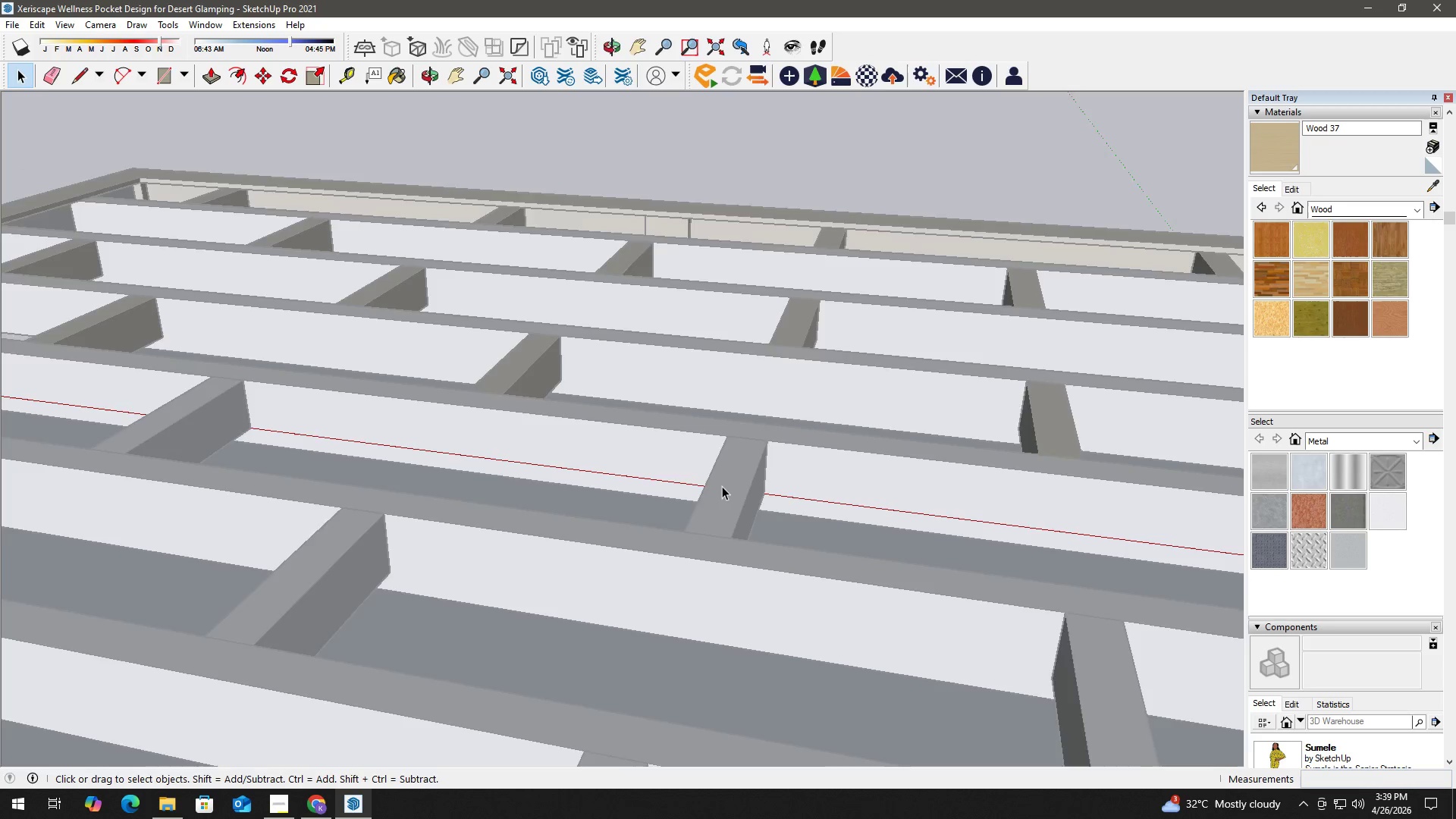 
key(Escape)
 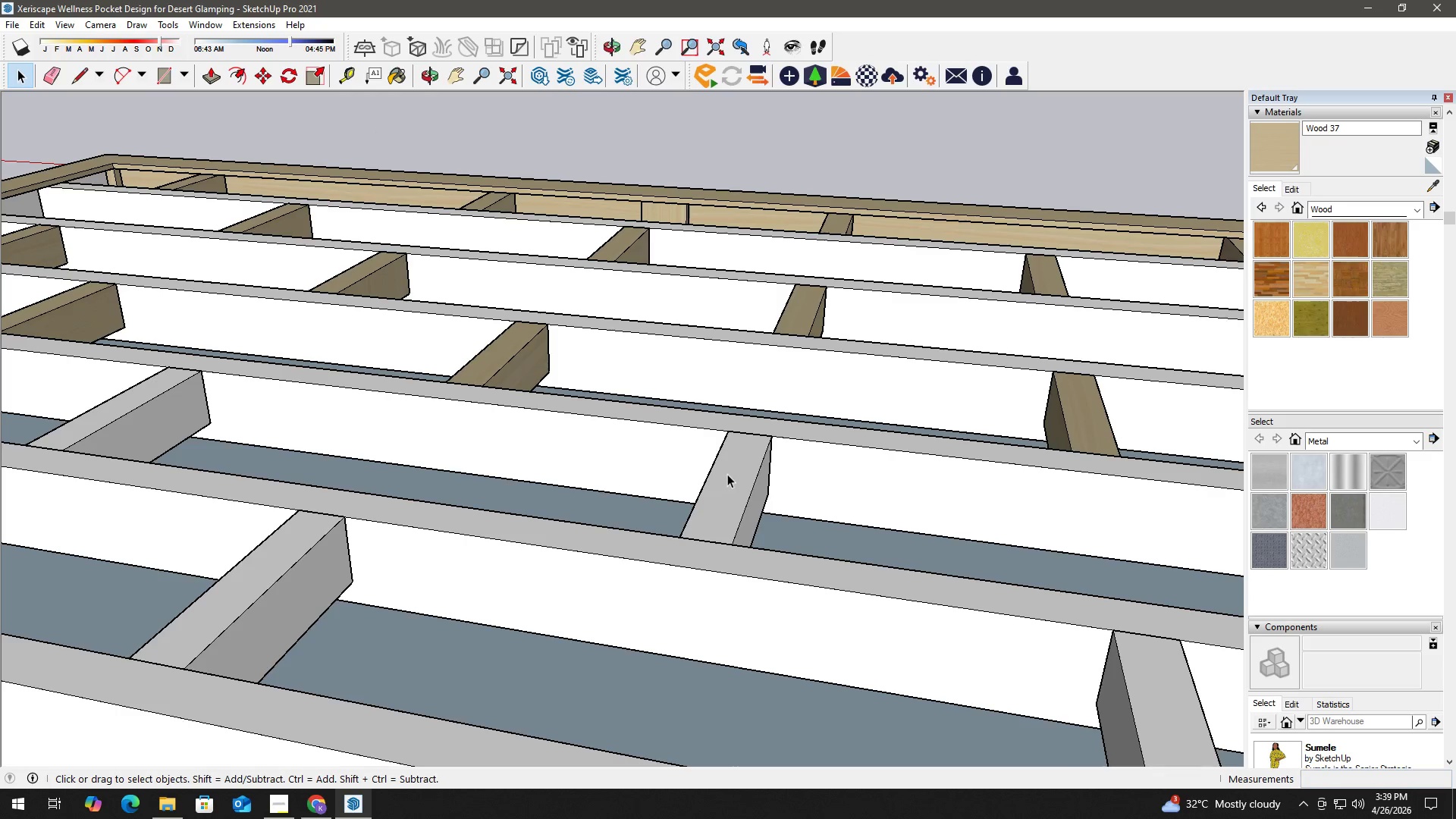 
key(Escape)
 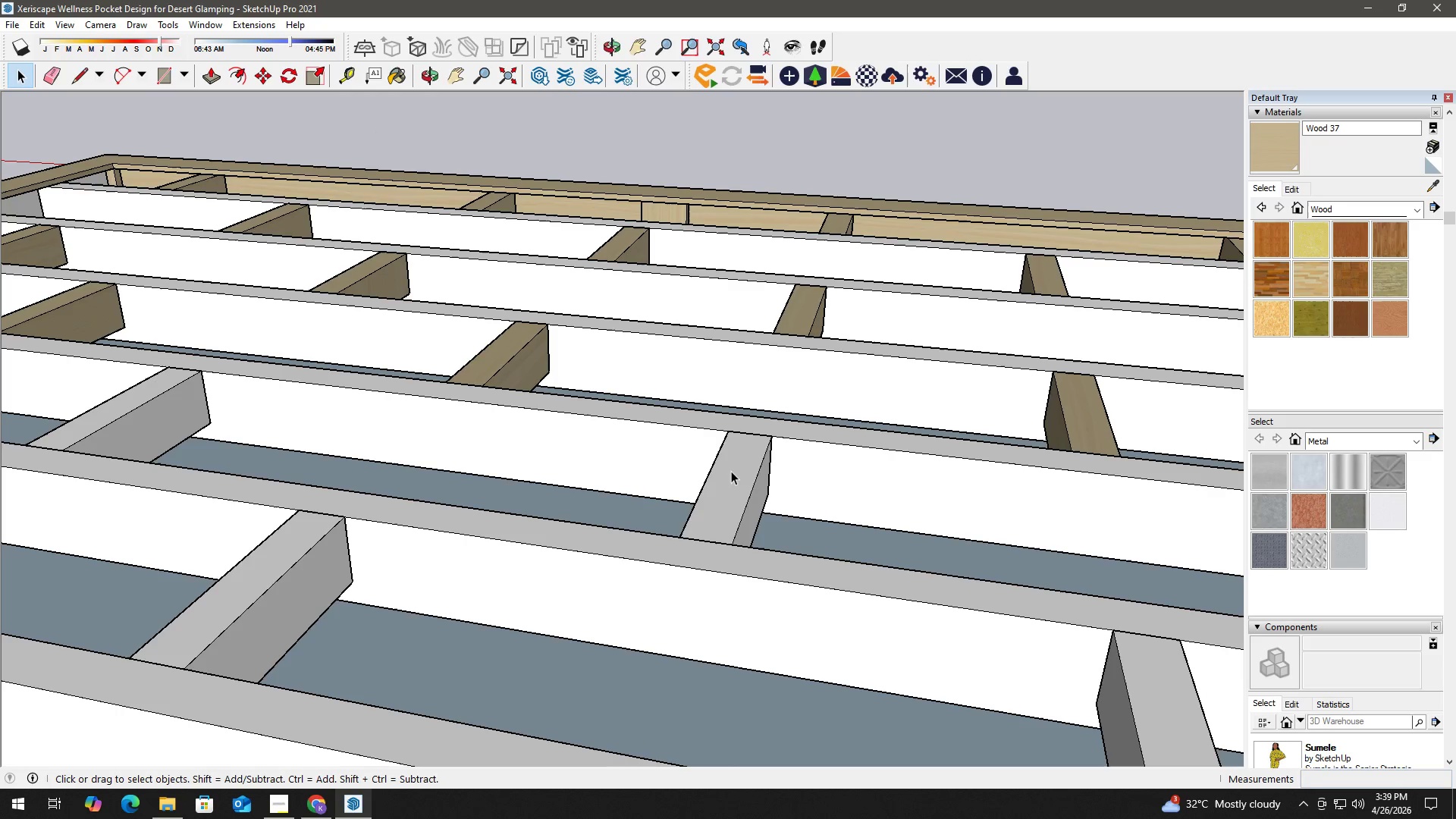 
left_click([731, 471])
 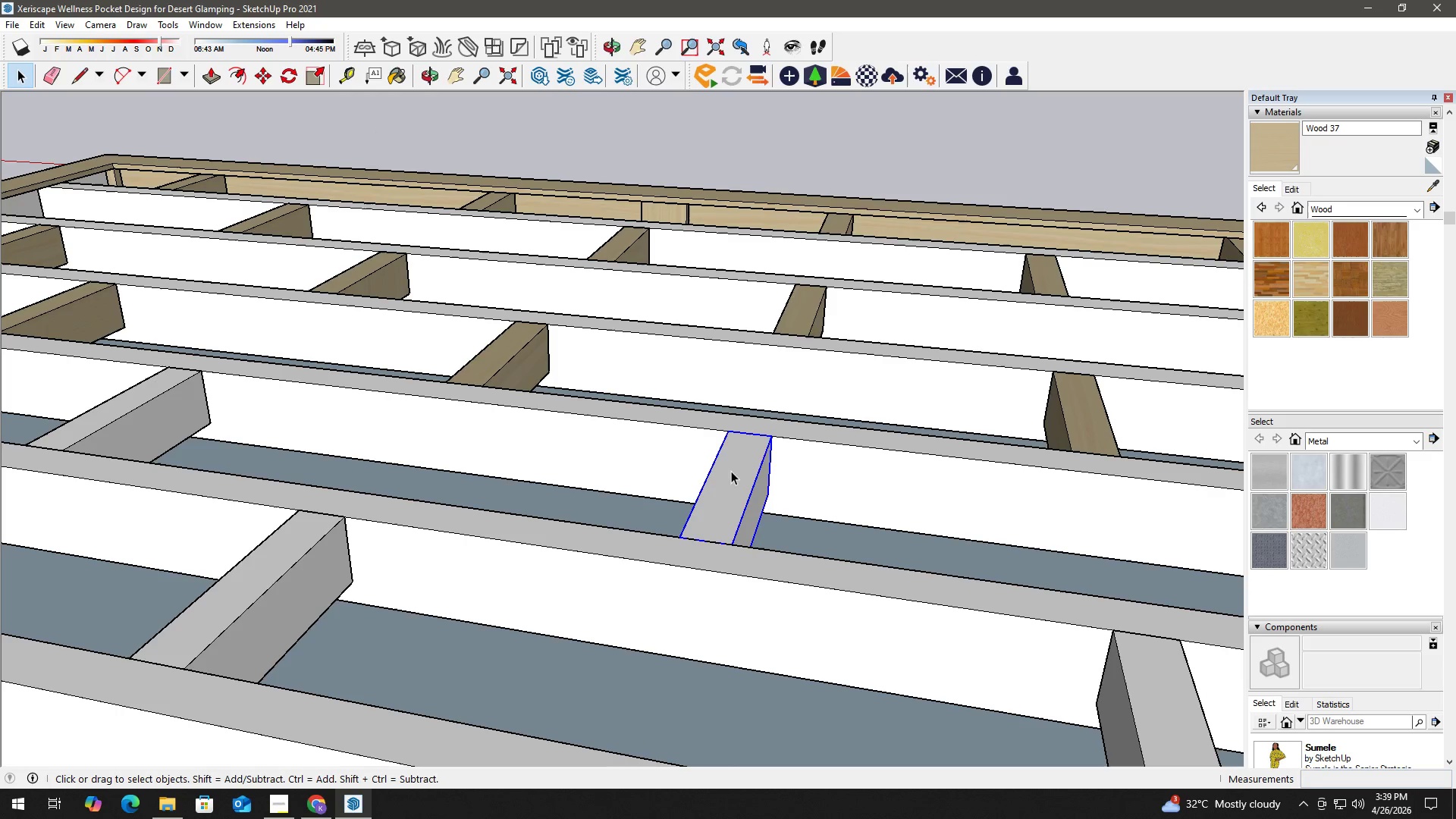 
scroll: coordinate [722, 486], scroll_direction: up, amount: 1.0
 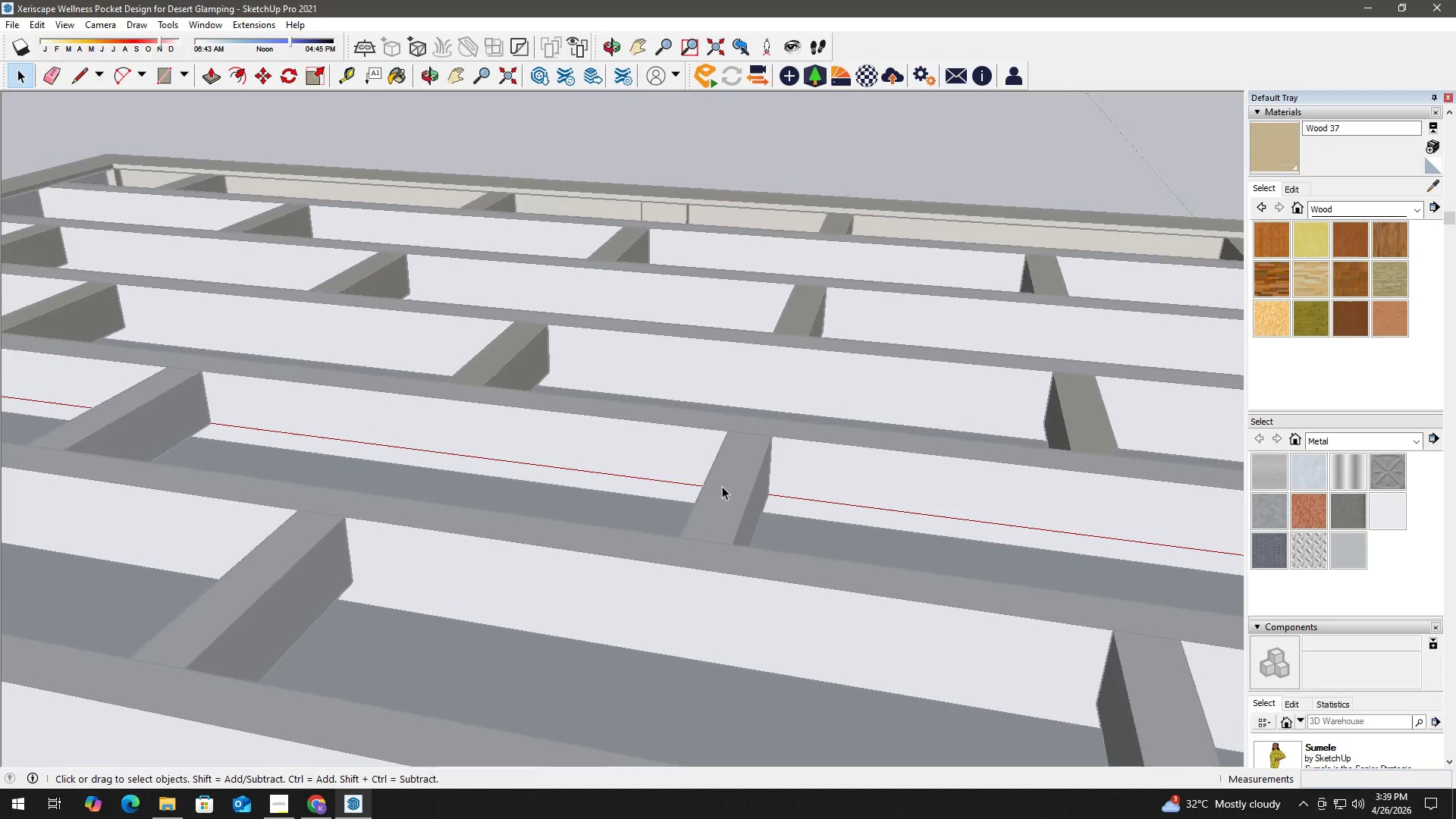 
right_click([731, 471])
 